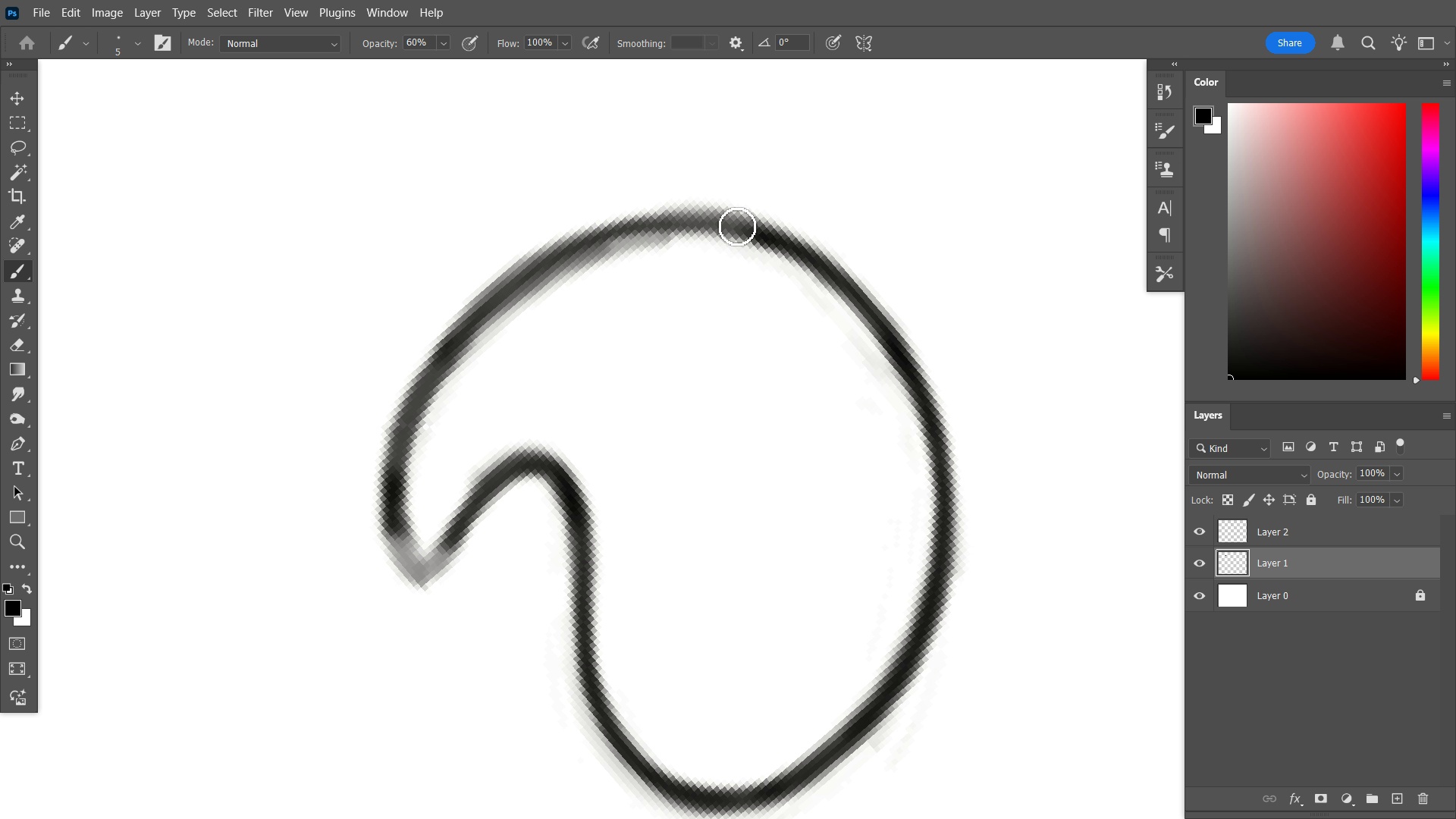 
hold_key(key=Backquote, duration=1.52)
 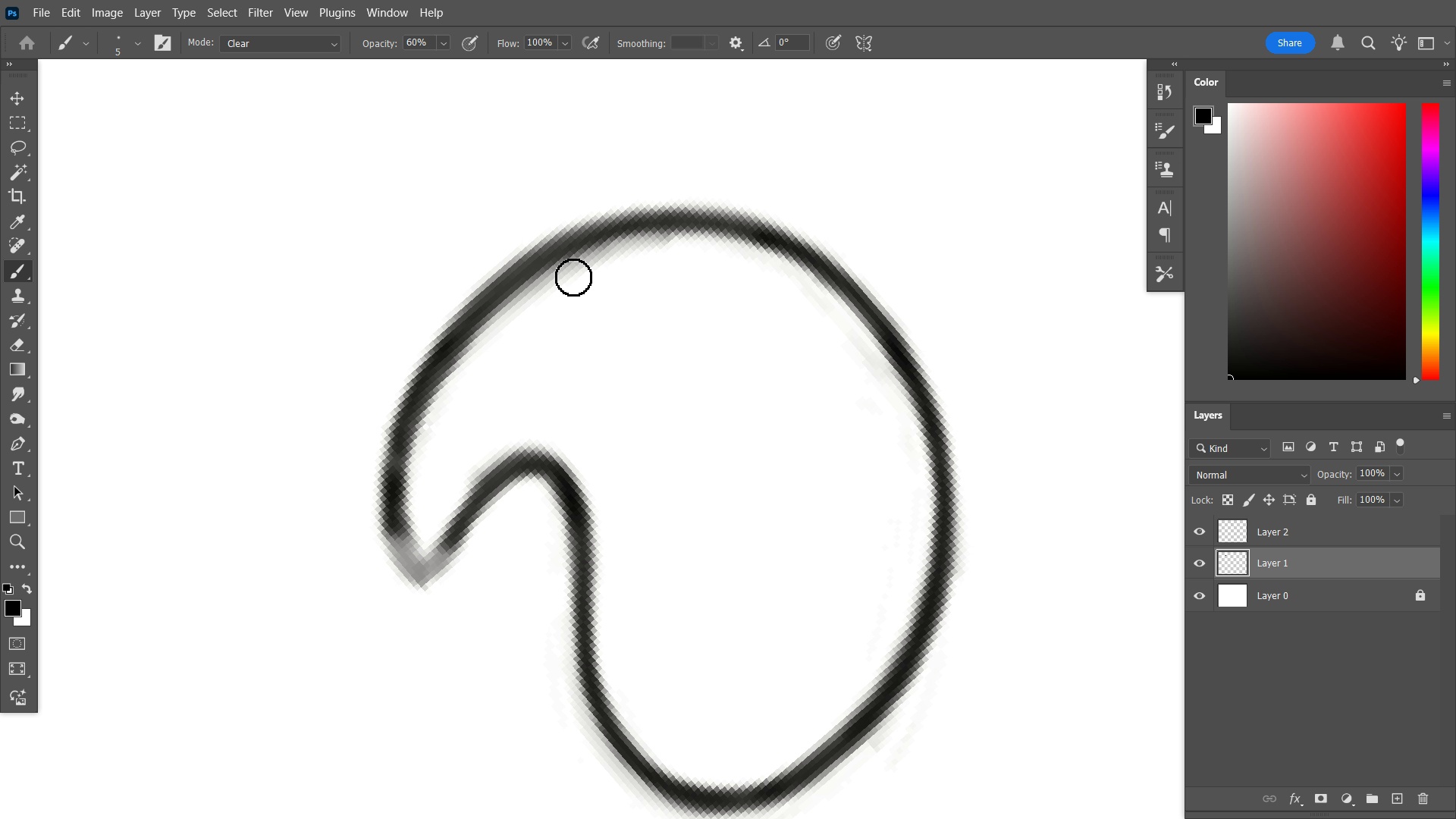 
hold_key(key=Backquote, duration=1.5)
 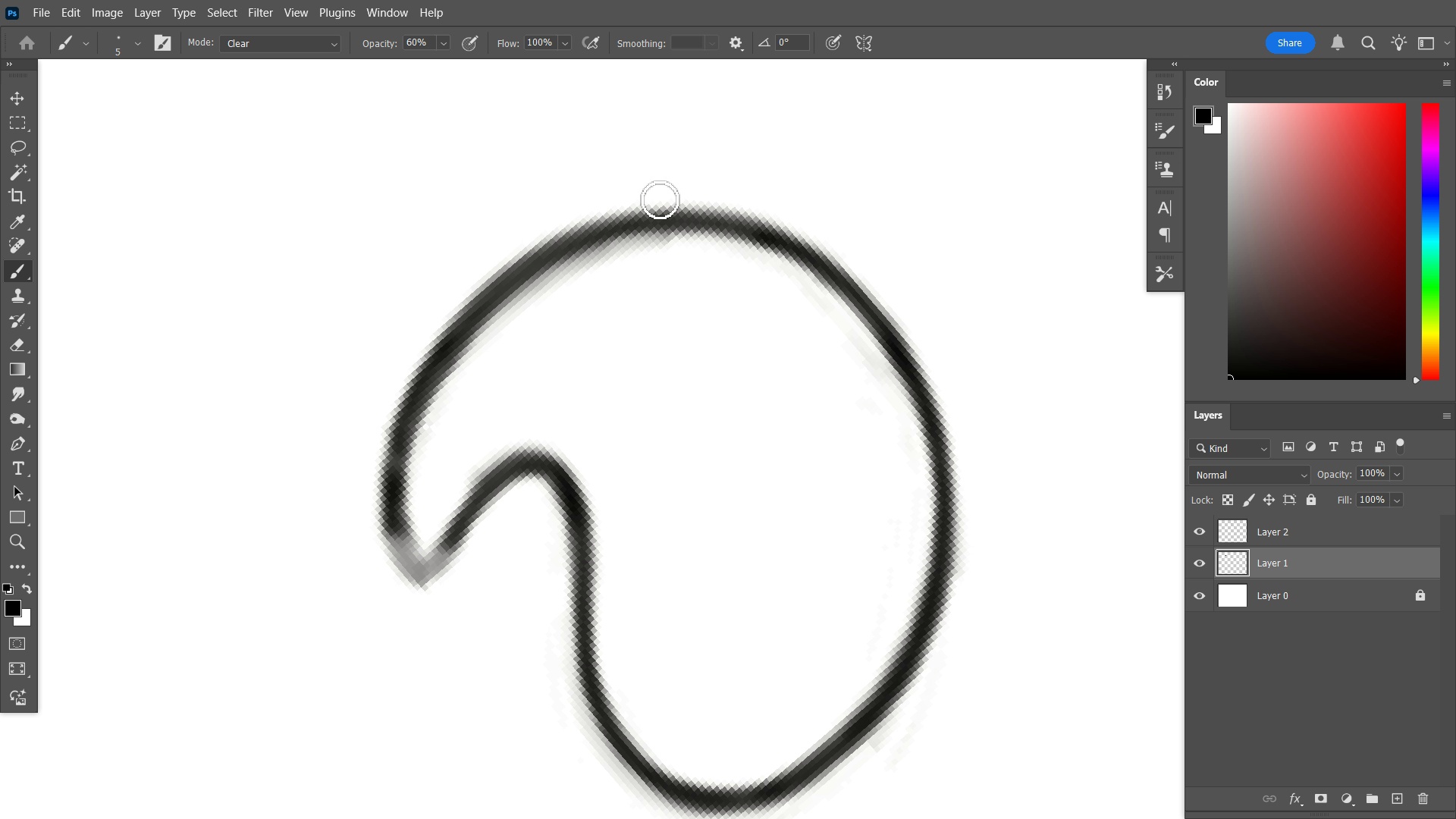 
hold_key(key=Backquote, duration=1.5)
 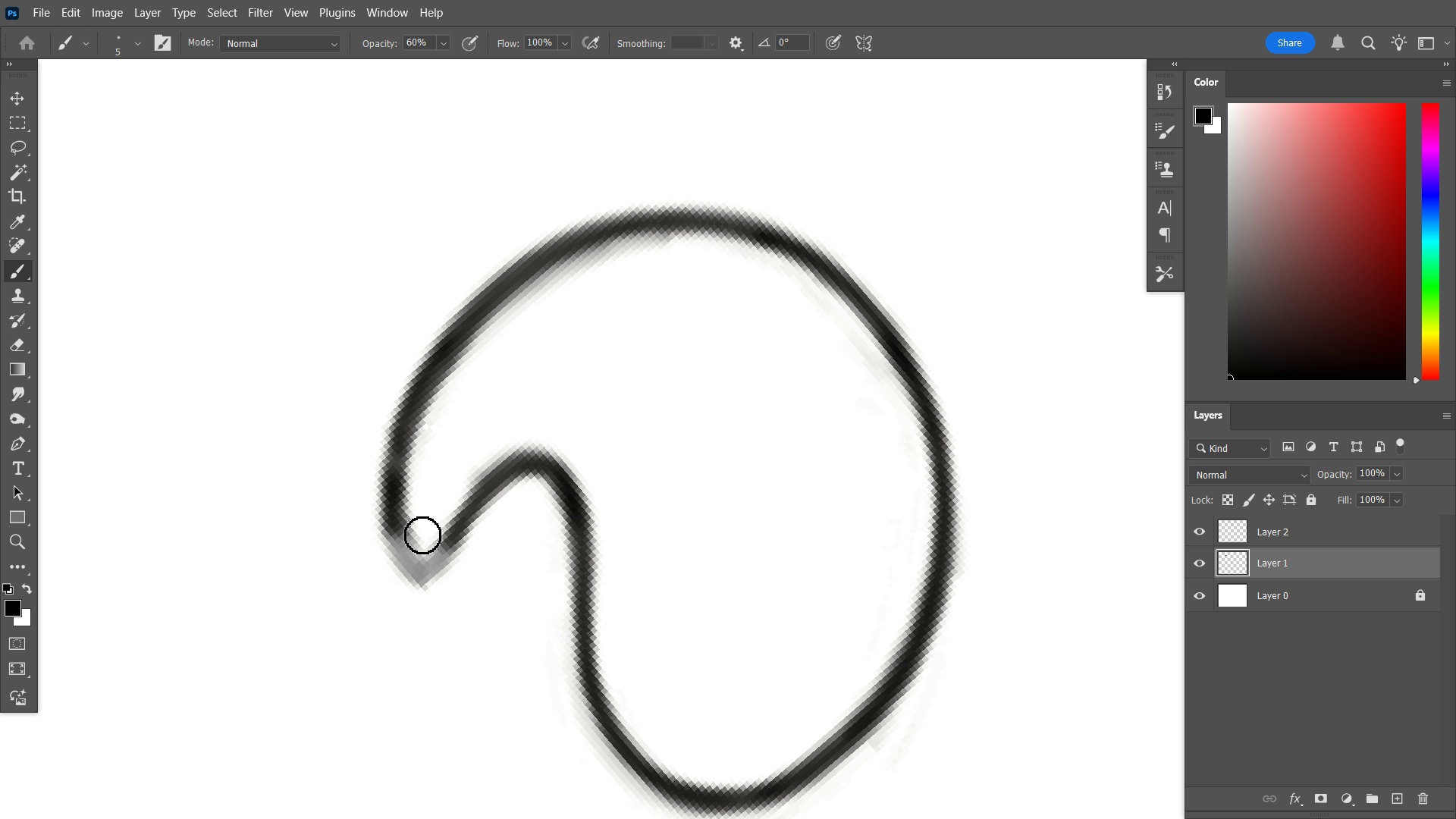 
hold_key(key=Backquote, duration=0.4)
 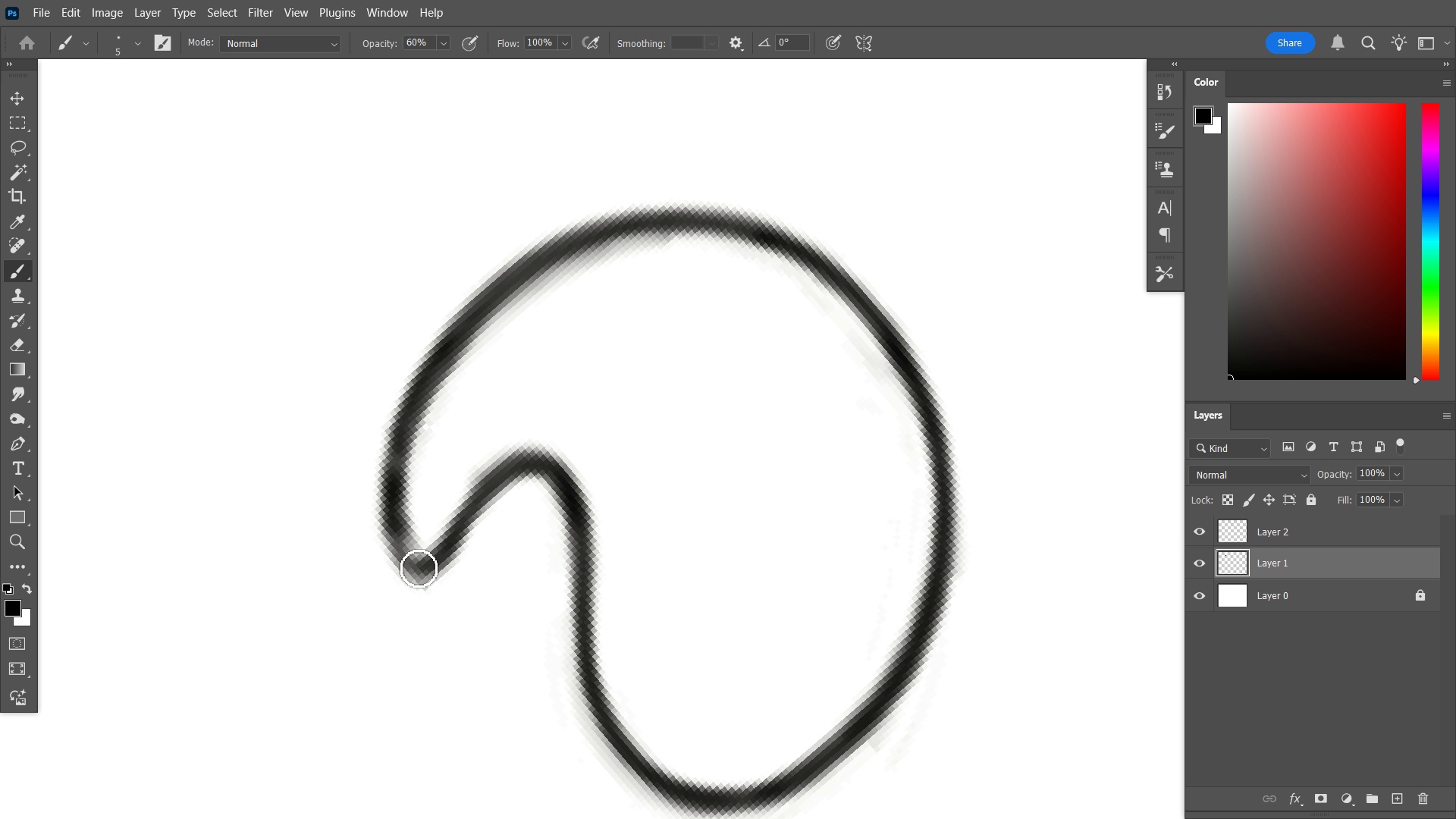 
hold_key(key=Backquote, duration=1.52)
 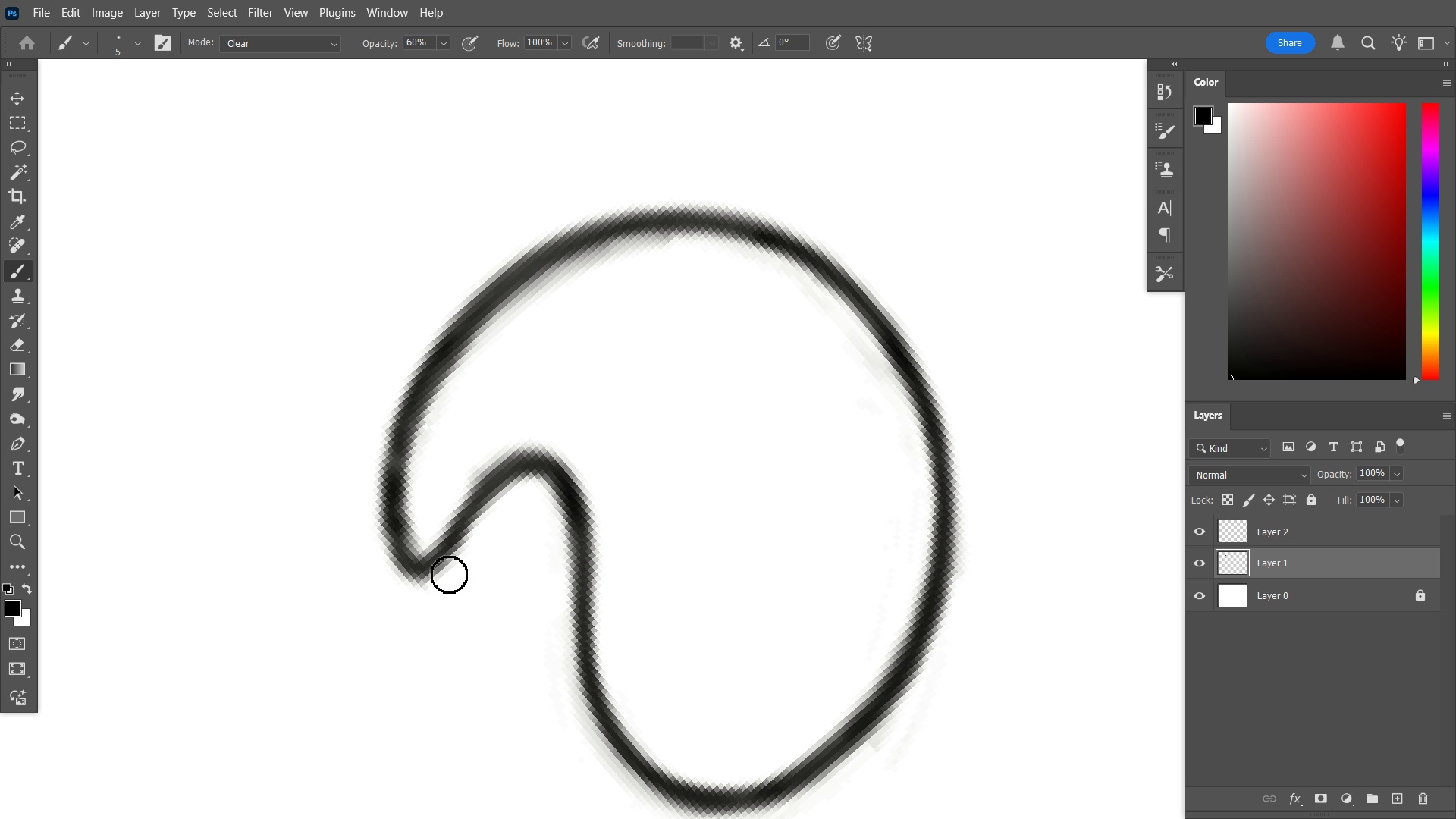 
hold_key(key=Backquote, duration=1.15)
 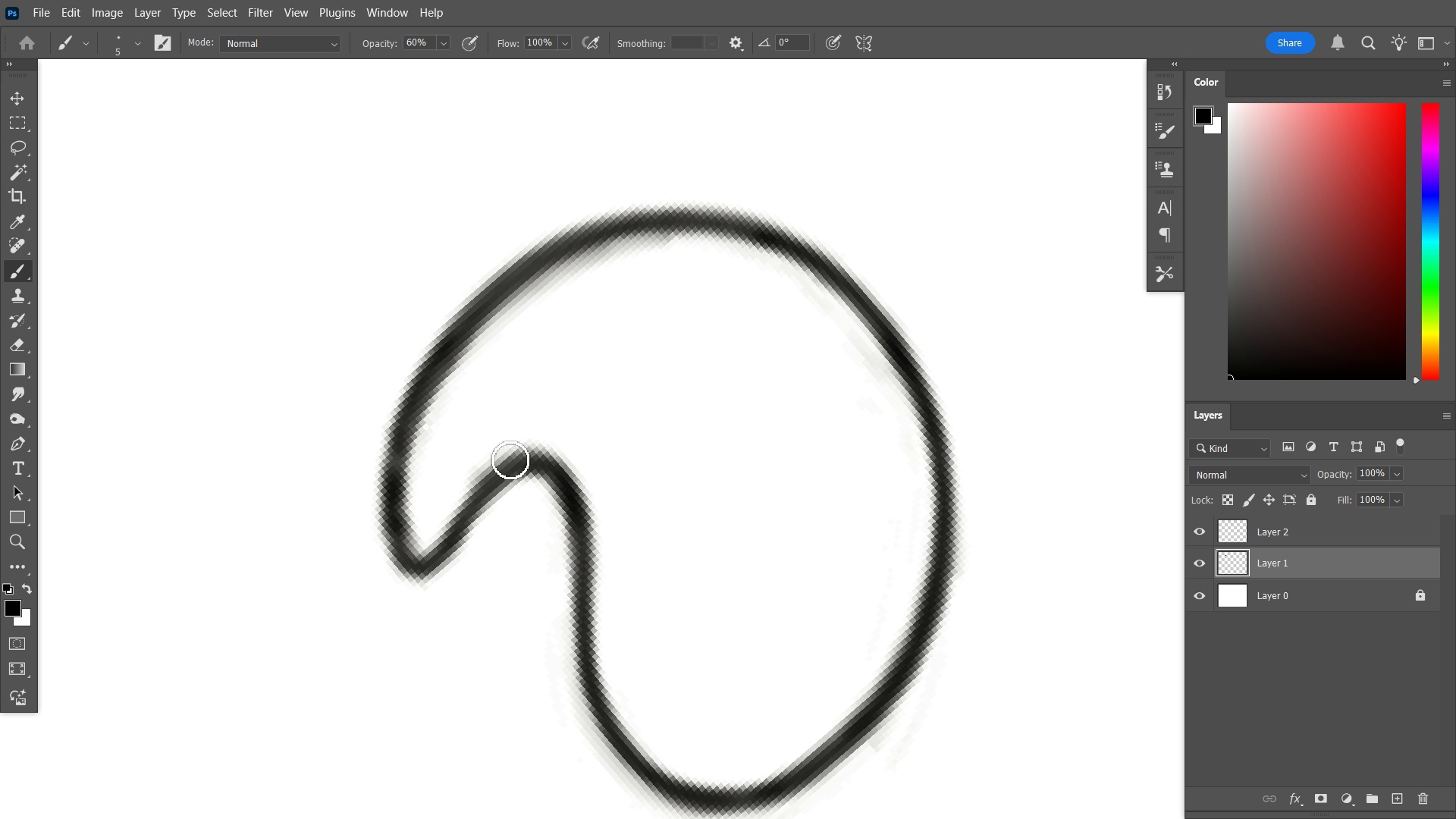 
hold_key(key=Backquote, duration=1.2)
 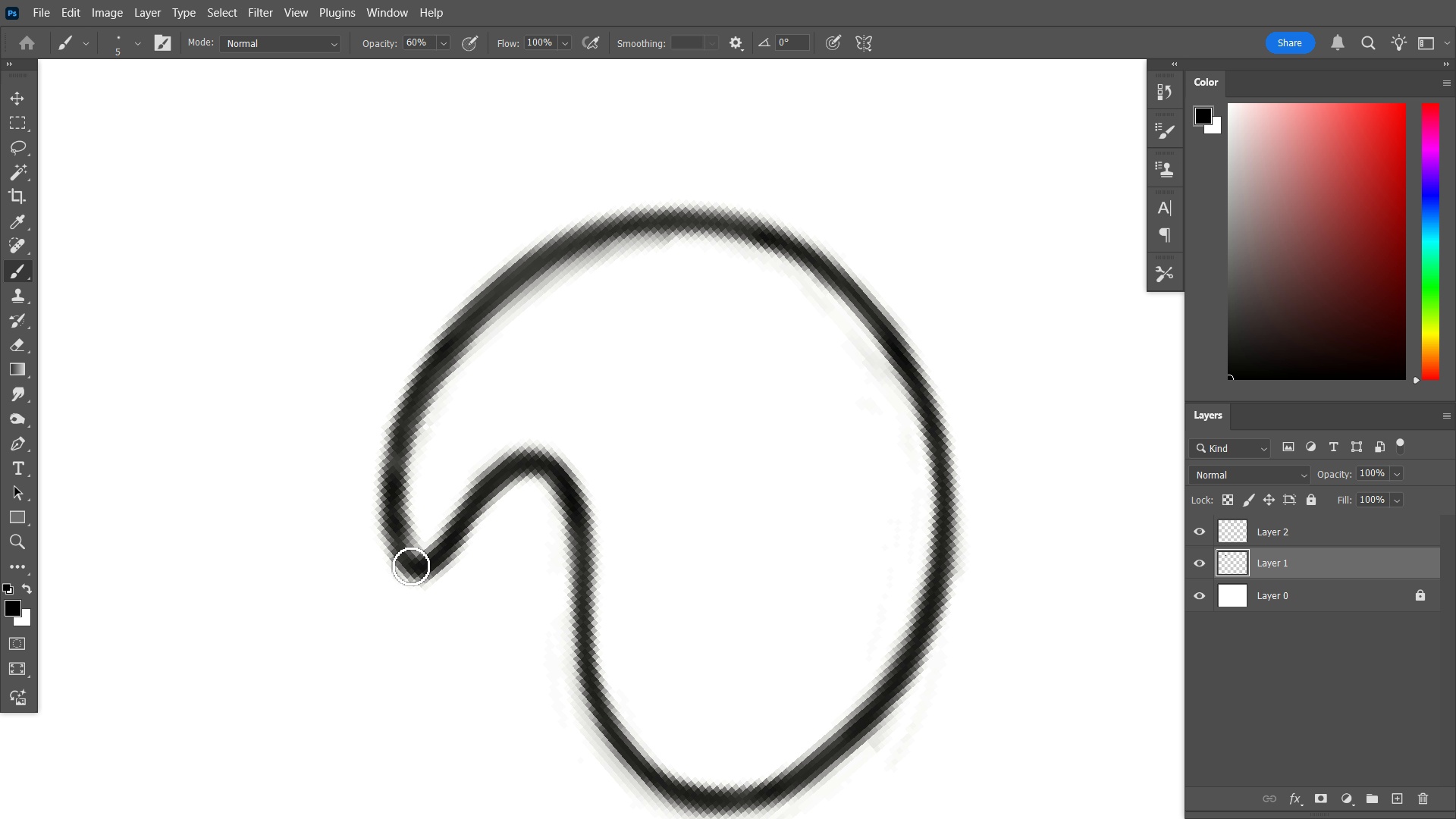 
hold_key(key=Backquote, duration=0.88)
 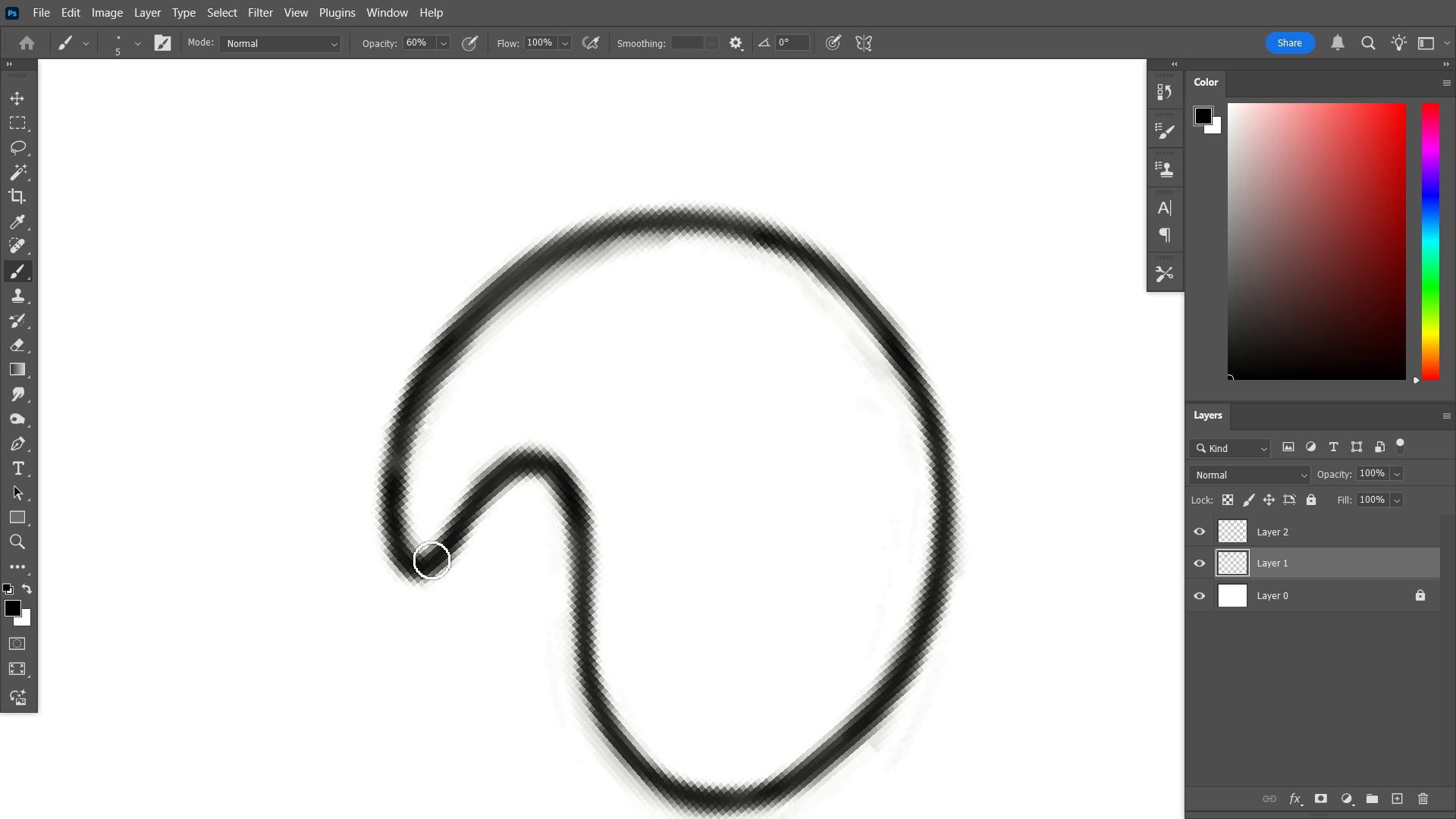 
hold_key(key=Backquote, duration=1.52)
 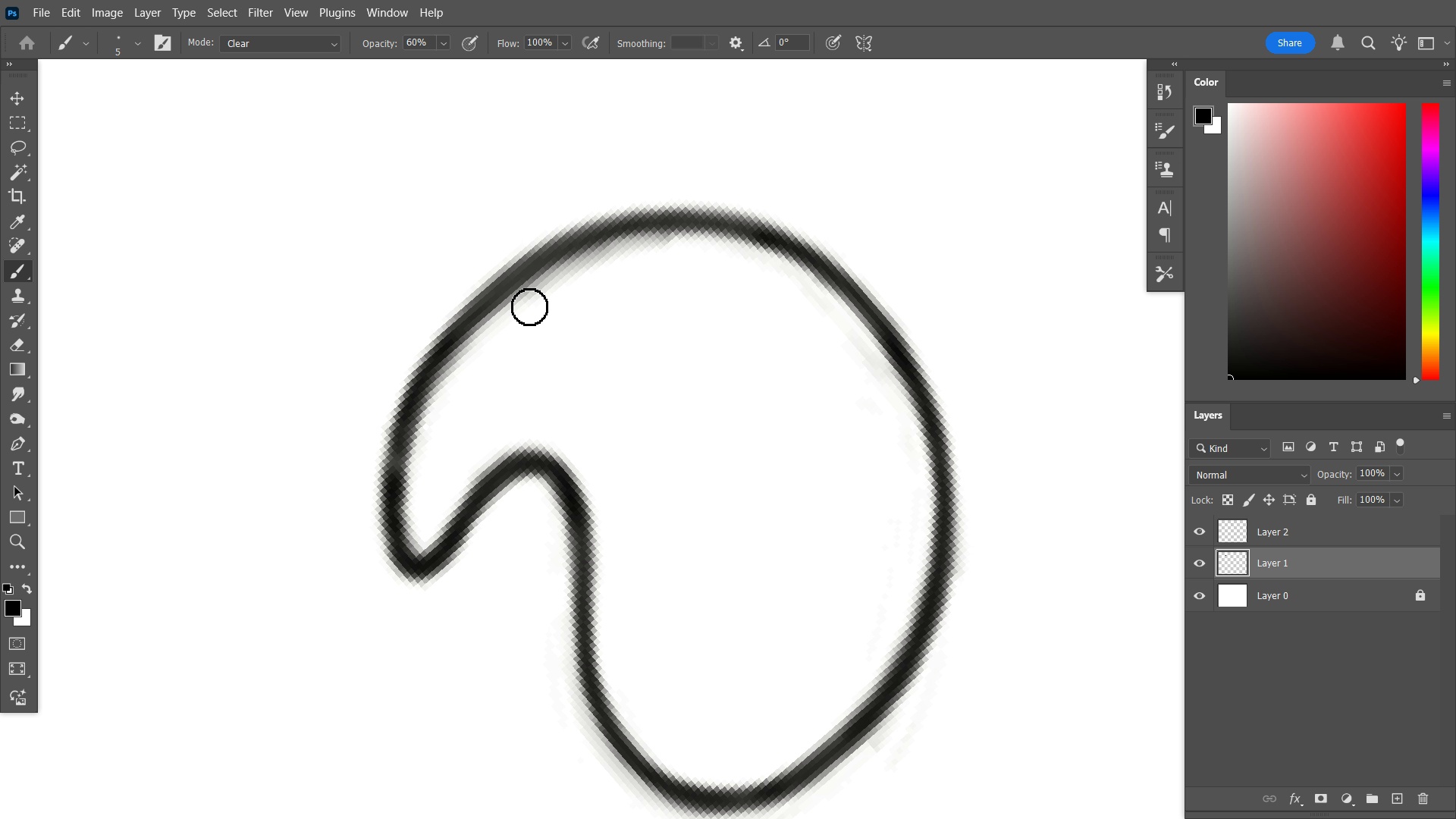 
key(Backquote)
 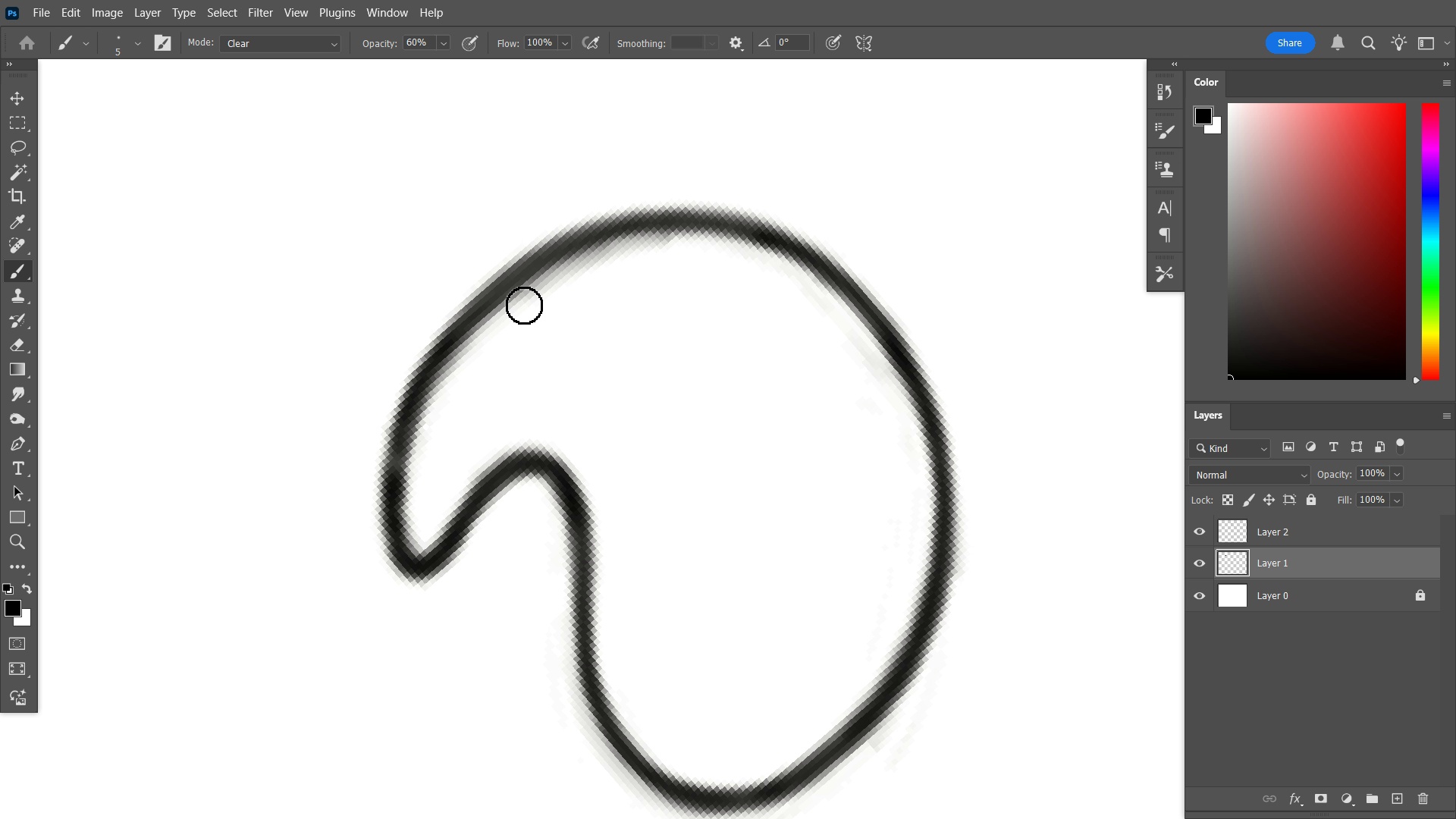 
key(Backquote)
 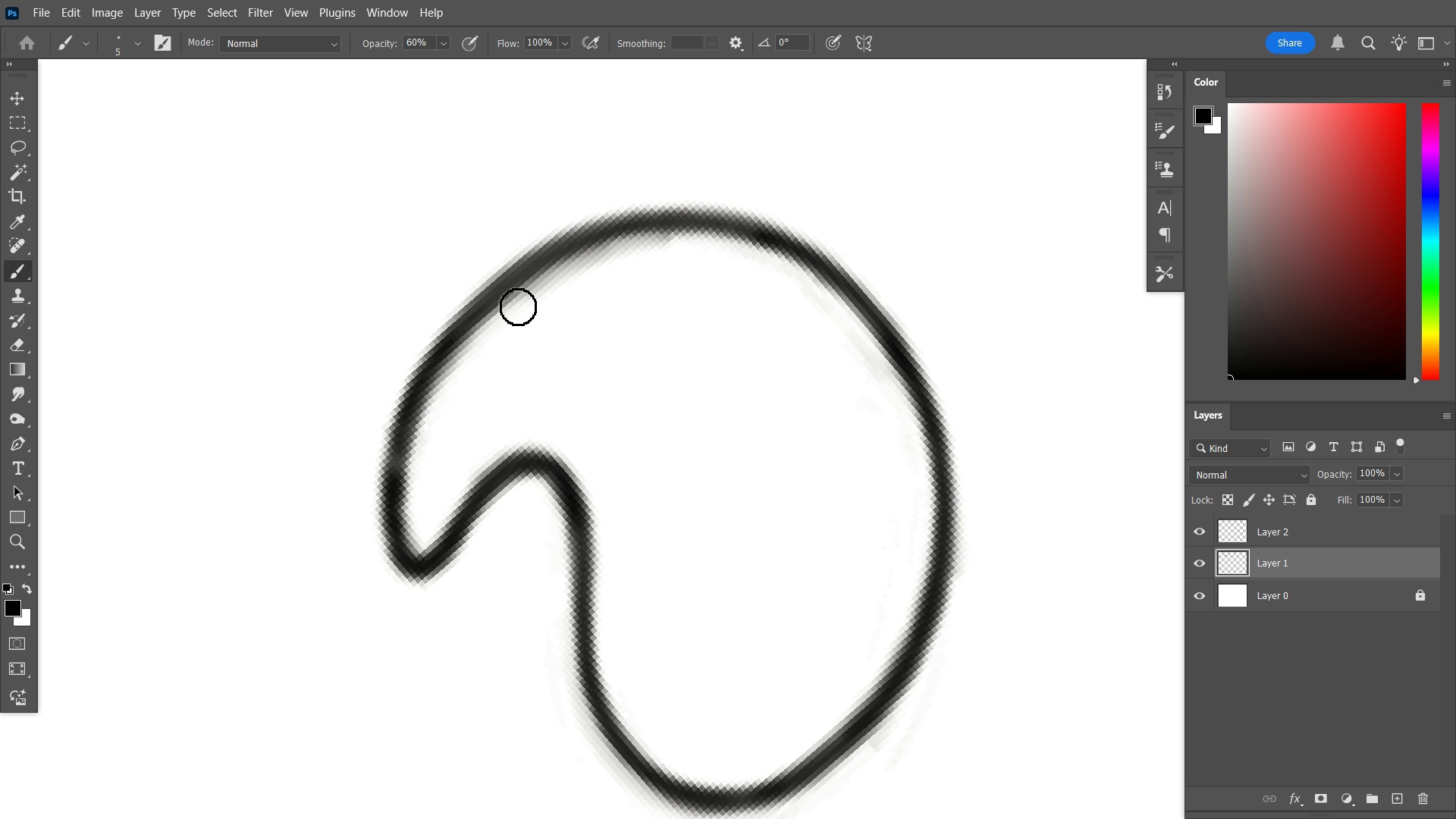 
key(Backquote)
 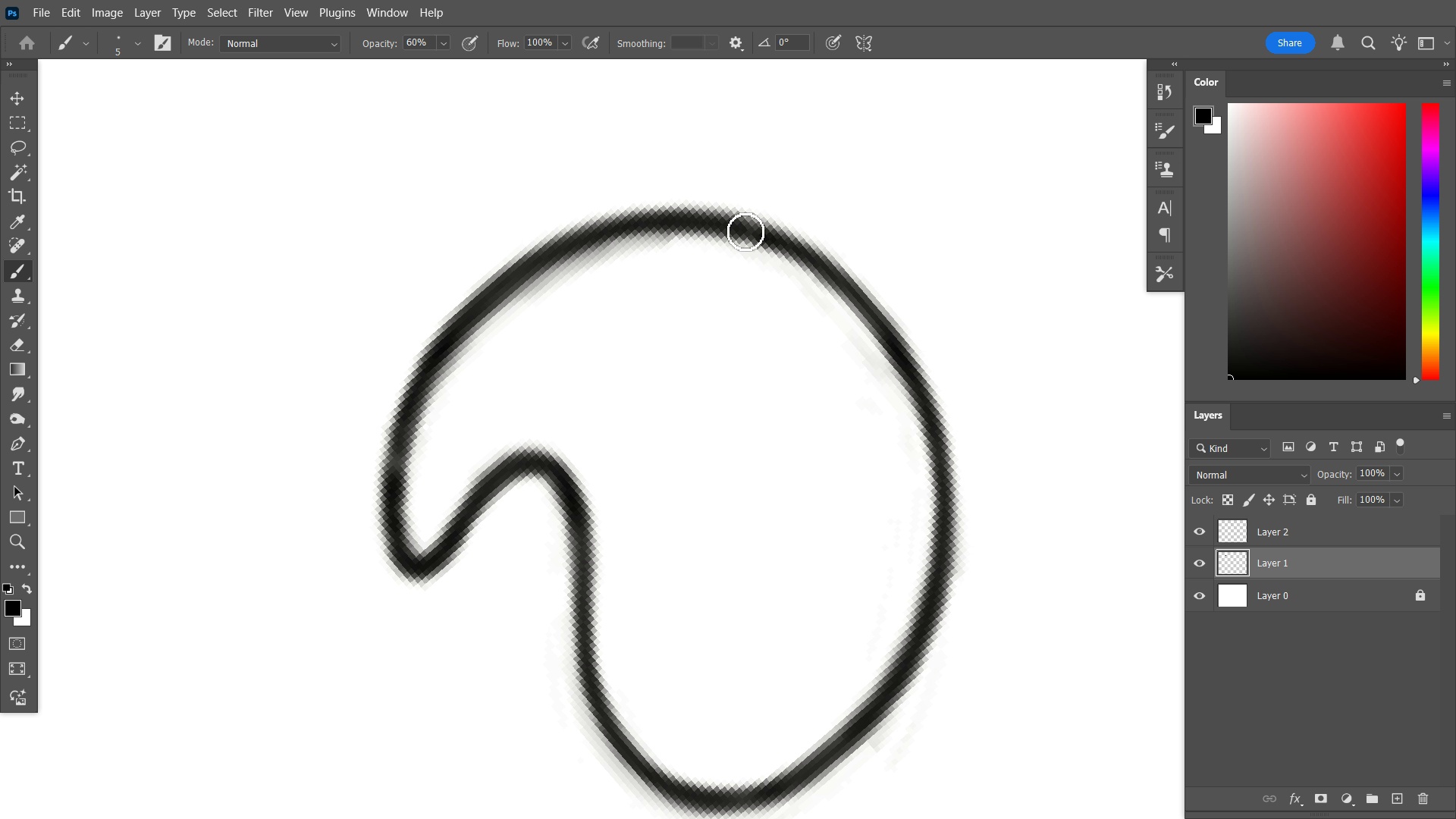 
hold_key(key=R, duration=0.94)
 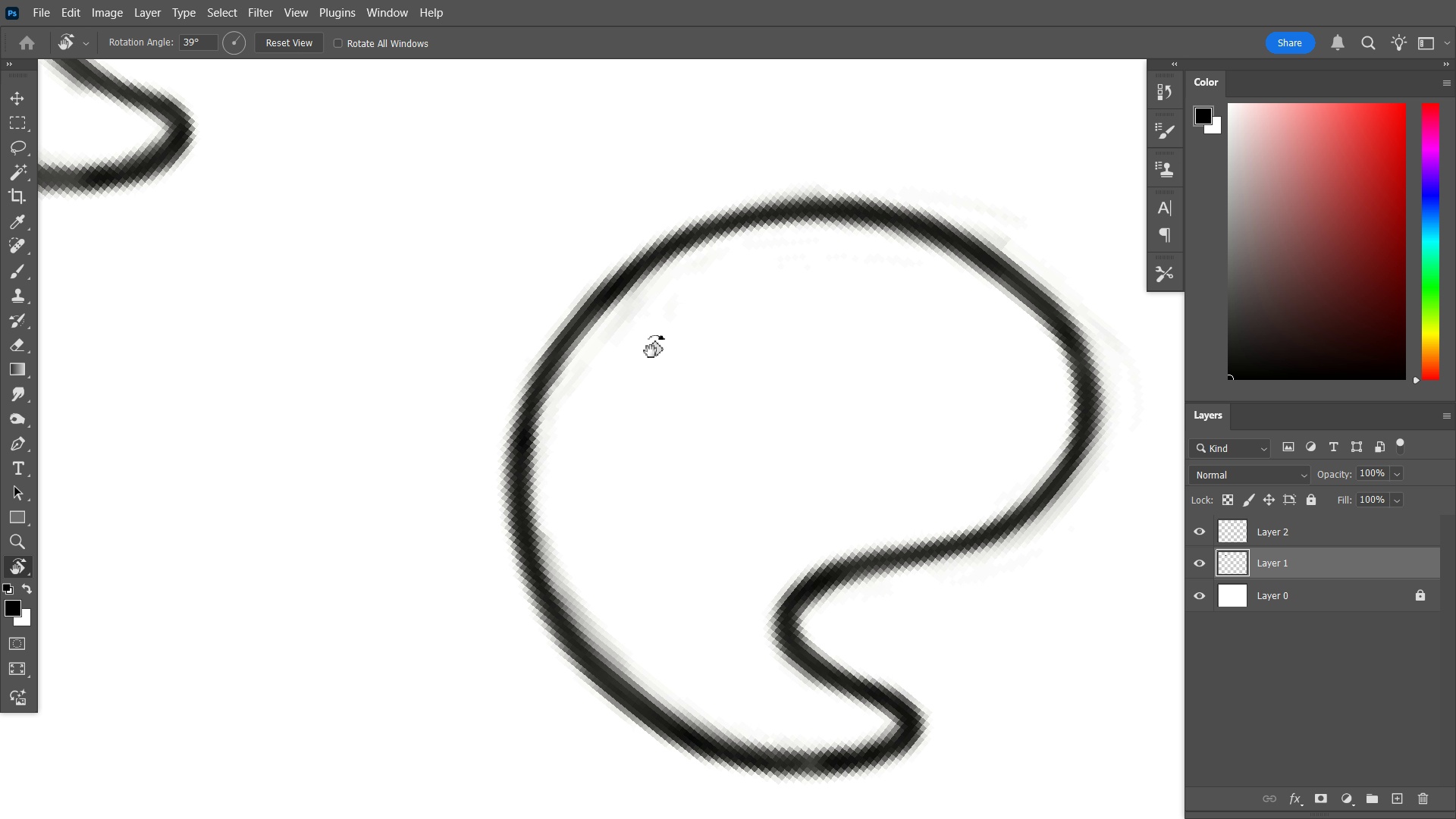 
hold_key(key=Space, duration=0.6)
 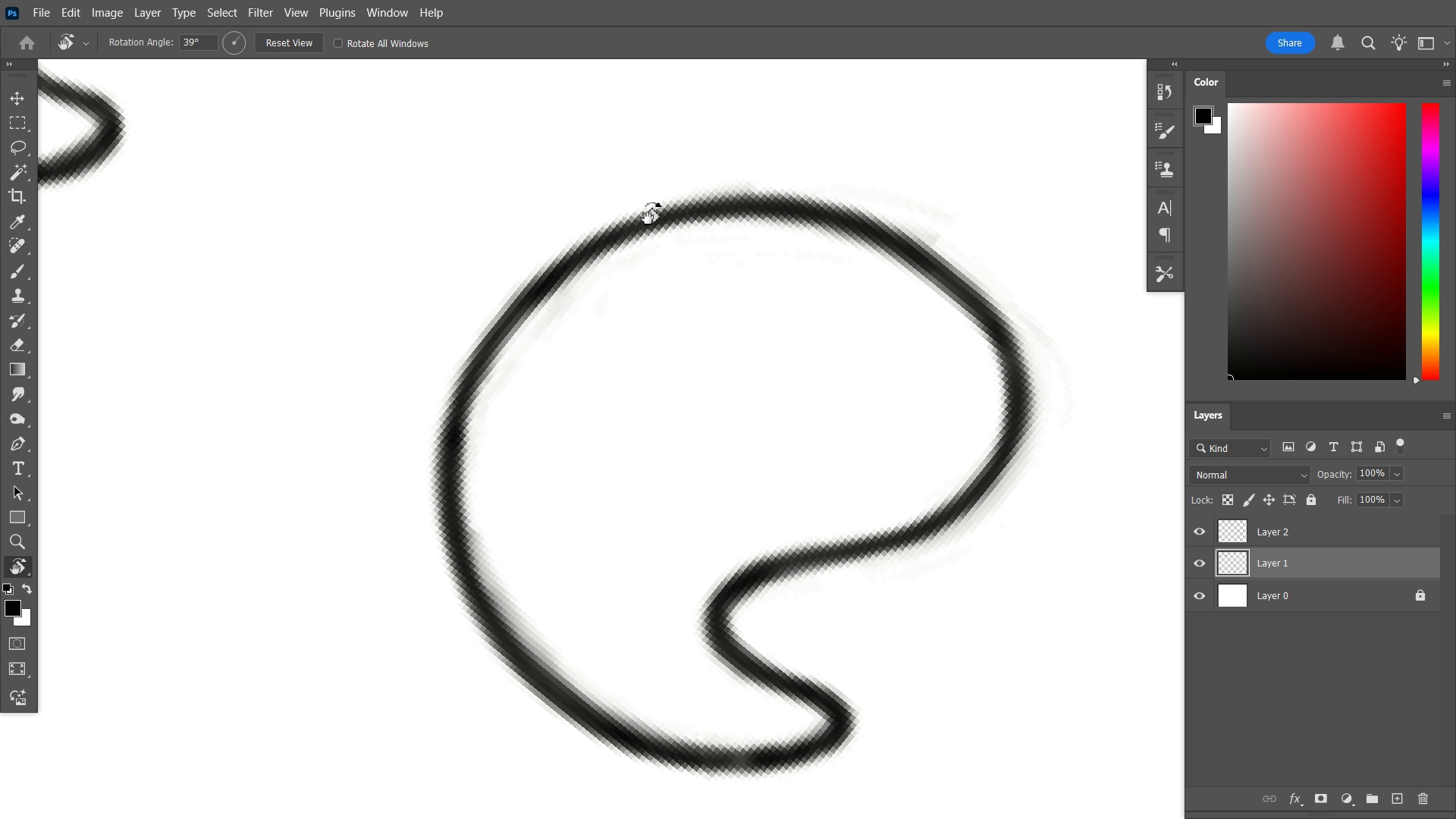 
hold_key(key=R, duration=0.97)
 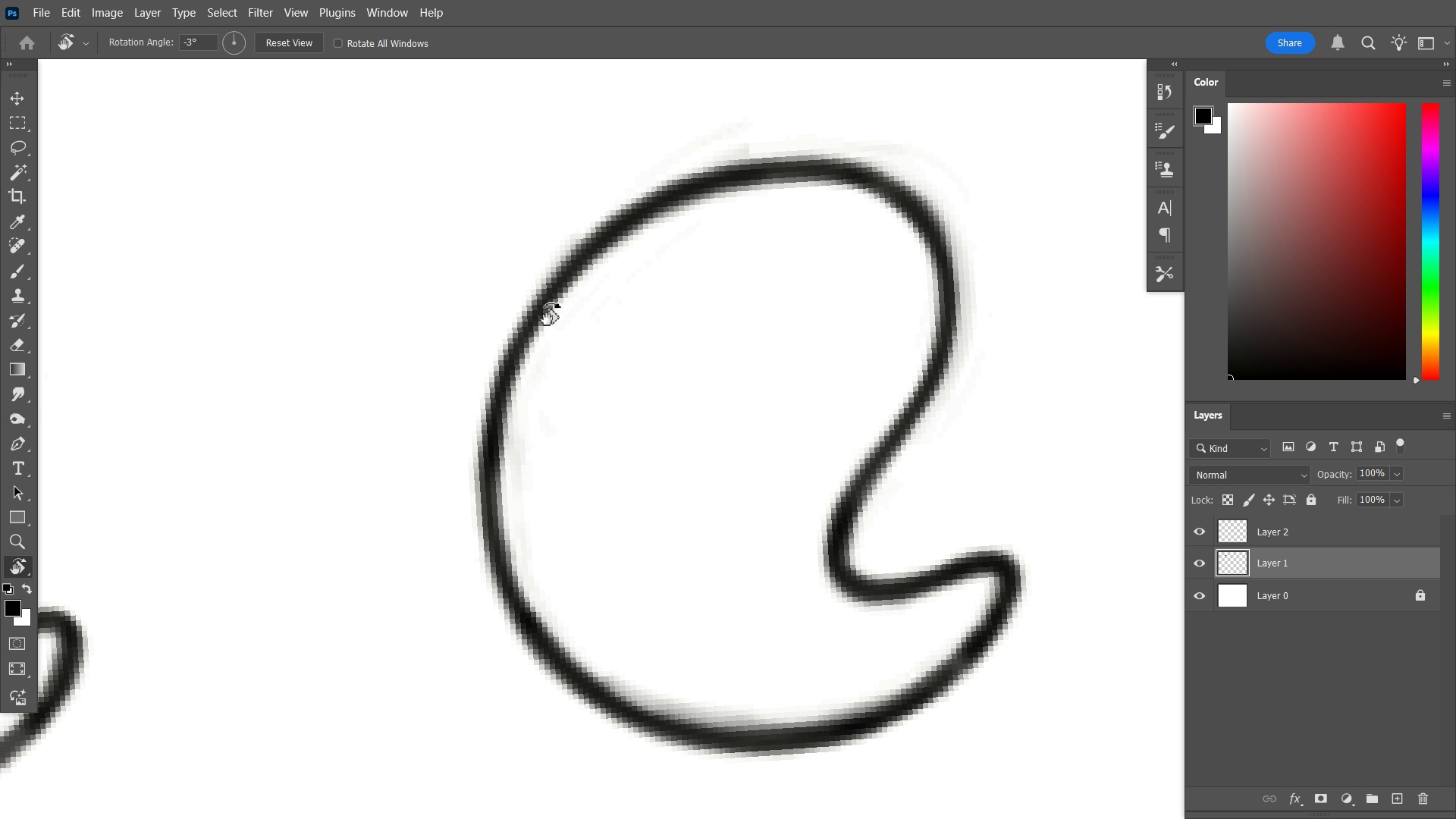 
hold_key(key=Space, duration=1.46)
 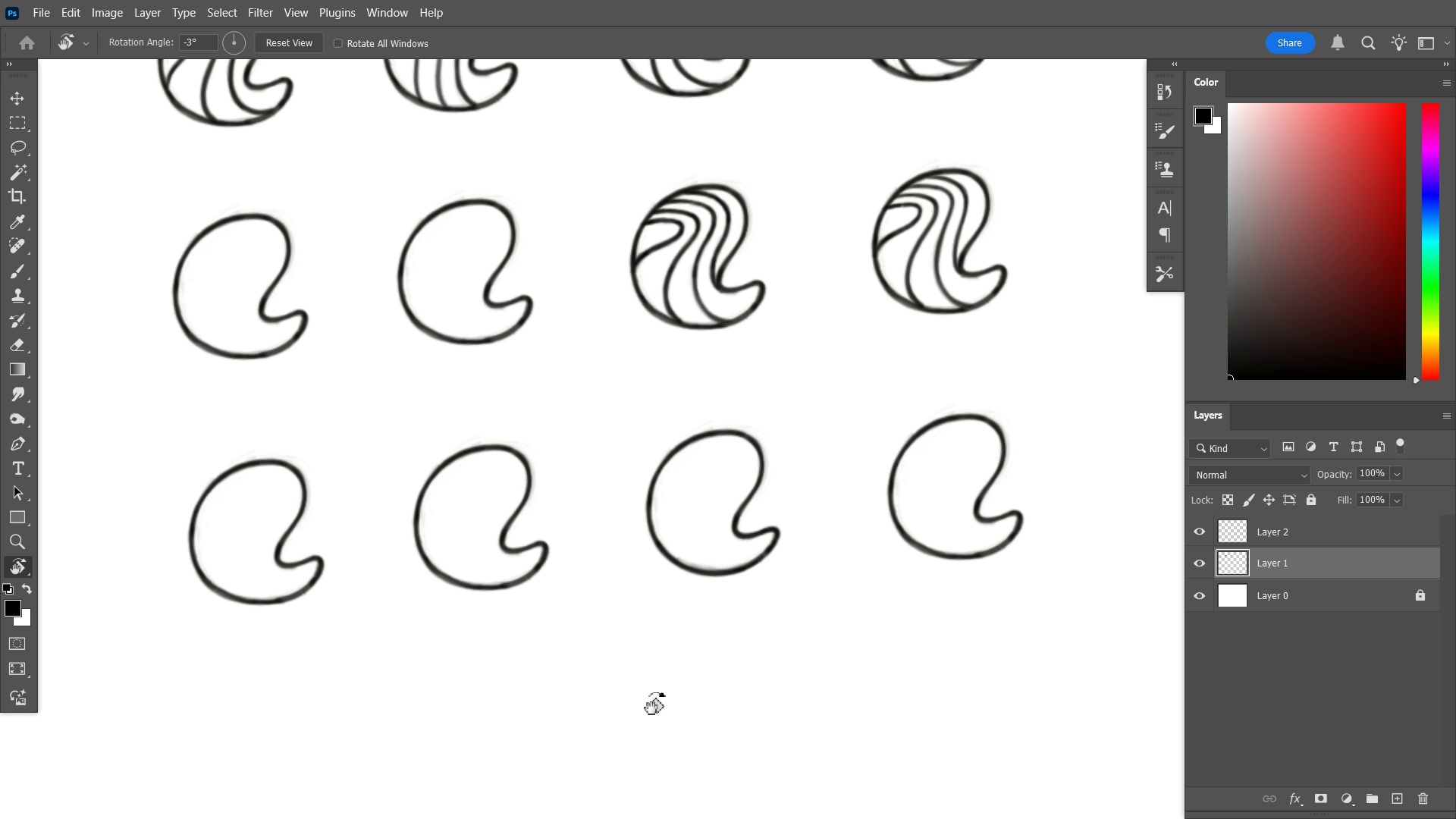 
hold_key(key=ControlLeft, duration=1.12)
 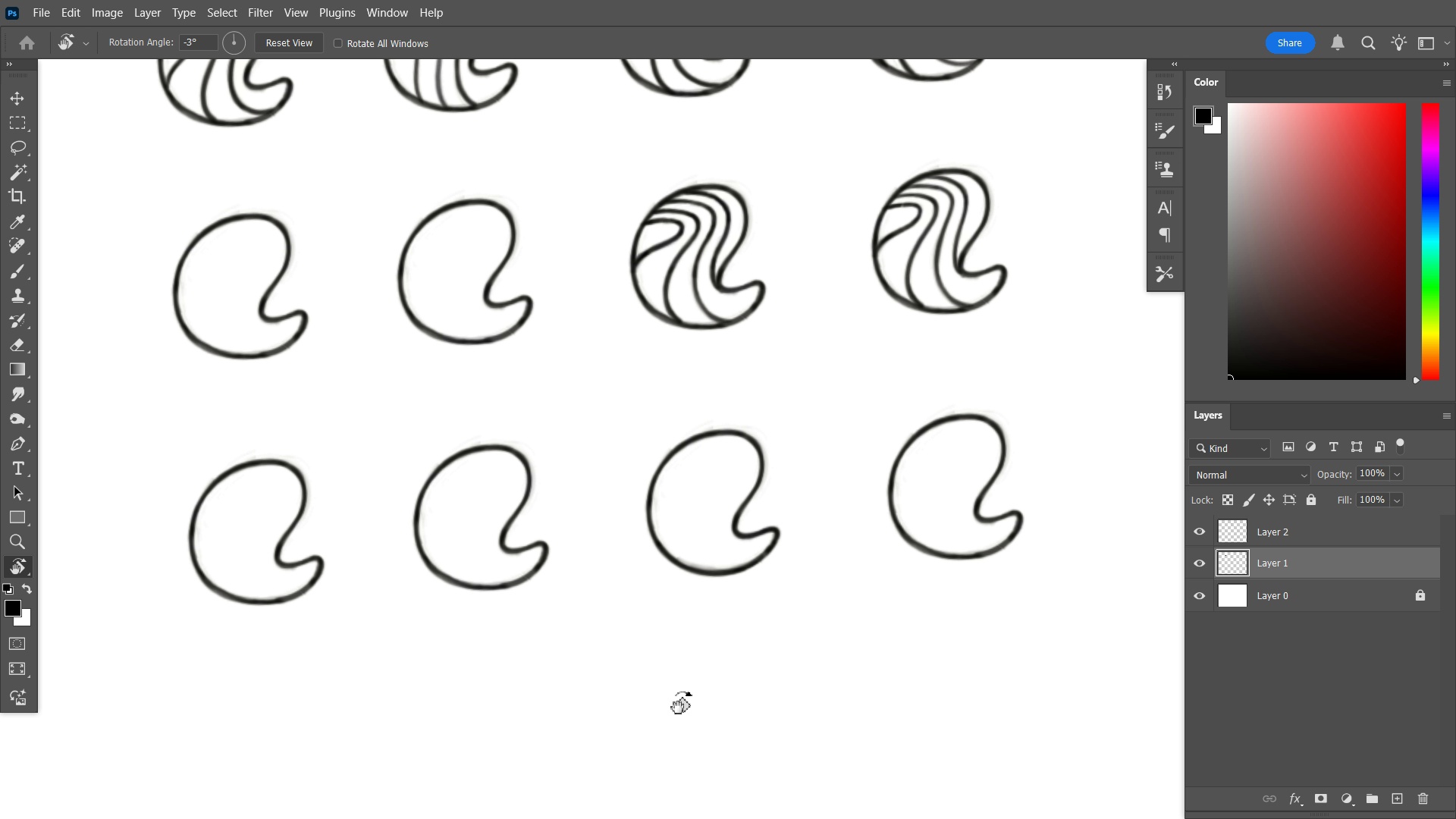 
hold_key(key=ControlLeft, duration=0.73)
 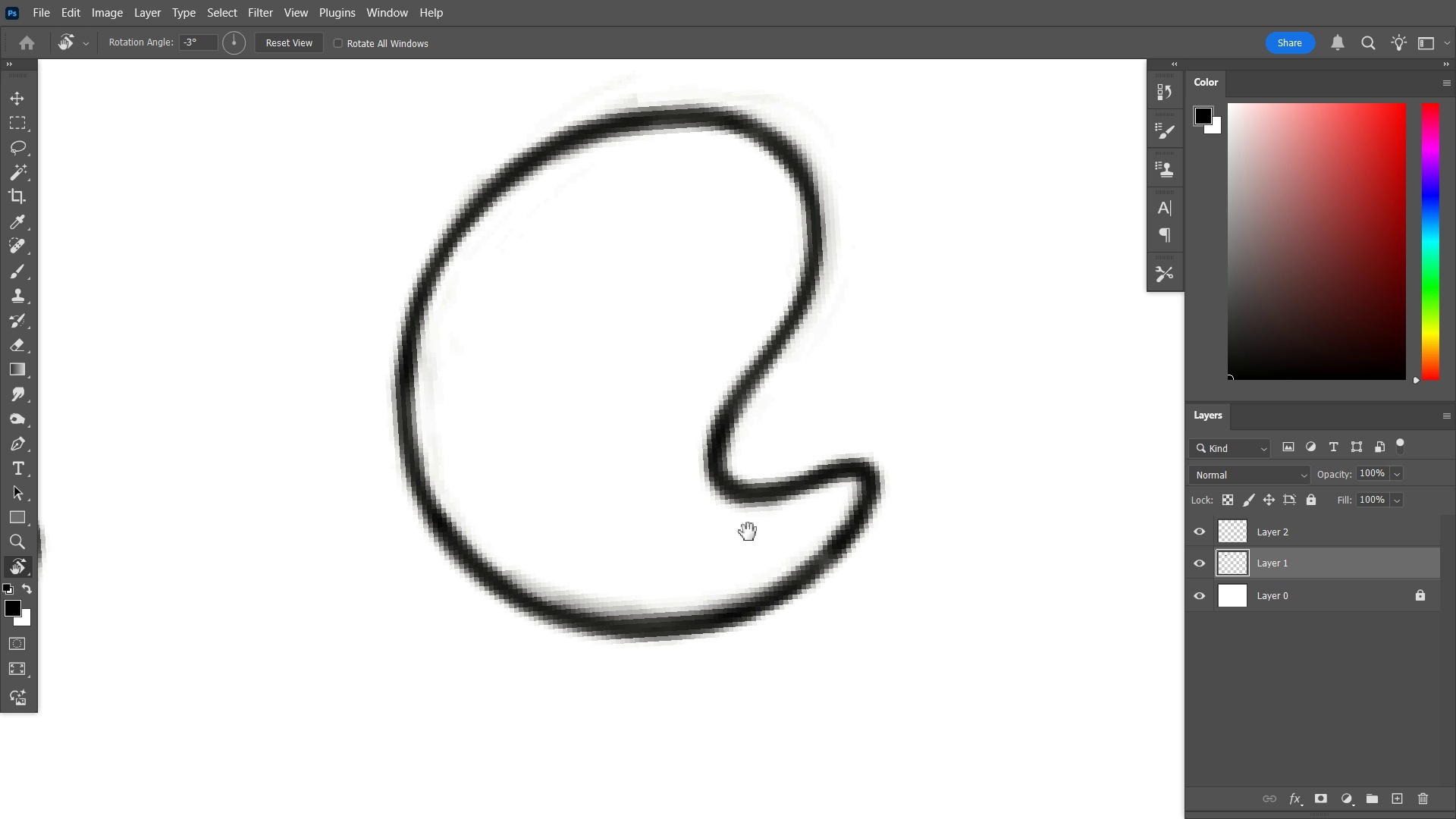 
hold_key(key=Space, duration=1.97)
 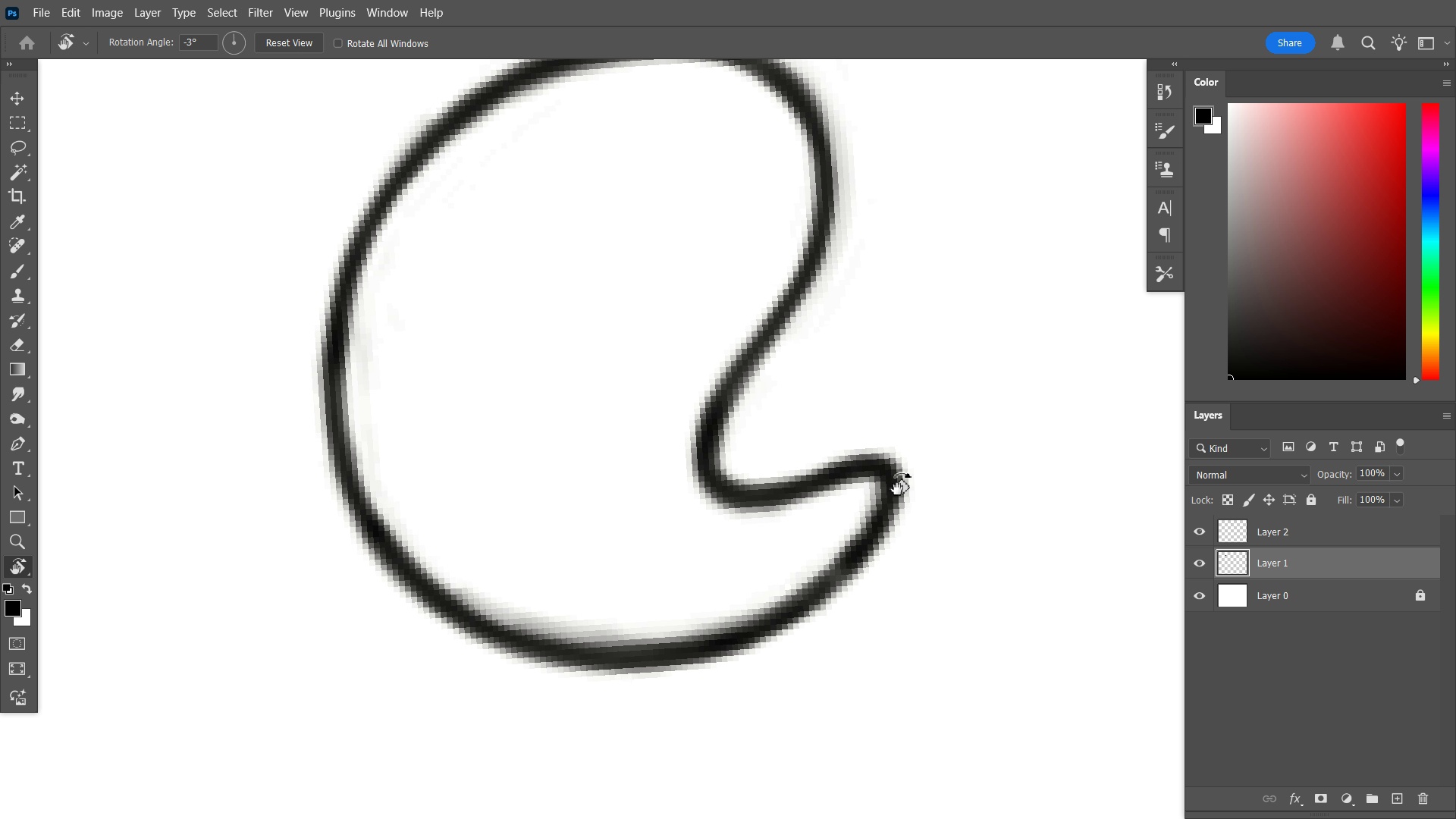 
hold_key(key=ControlLeft, duration=0.64)
 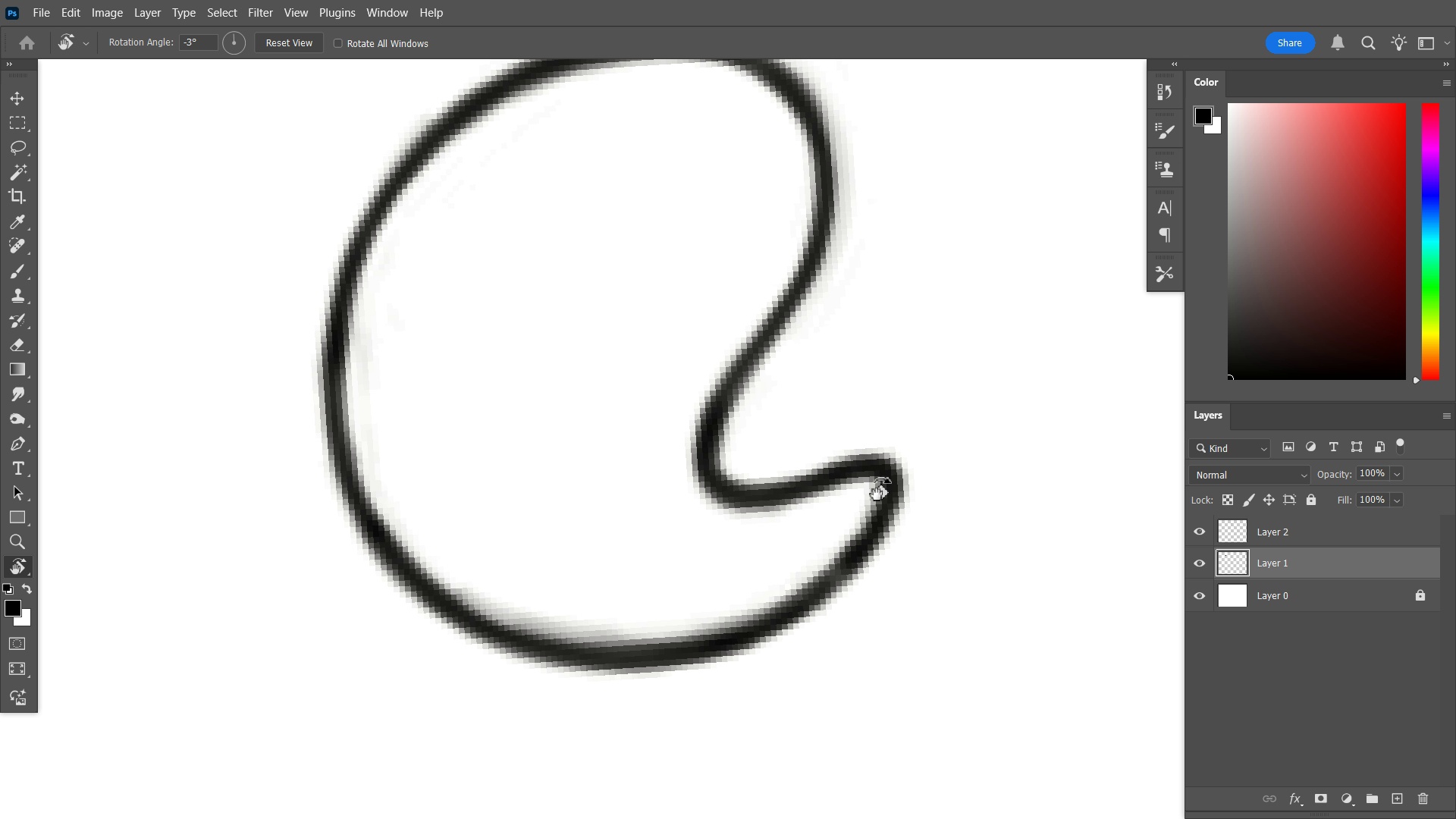 
hold_key(key=Backquote, duration=0.32)
 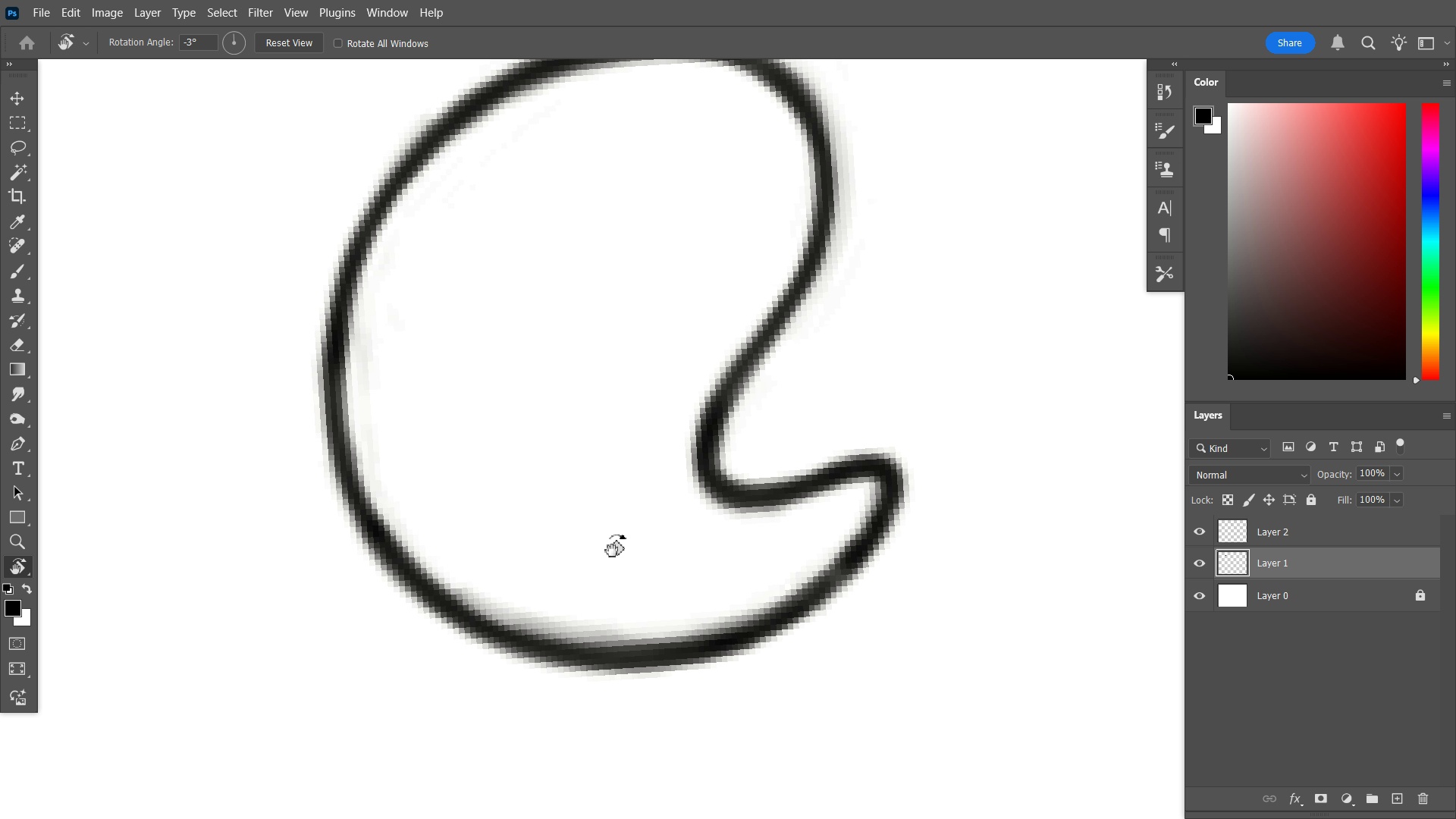 
key(B)
 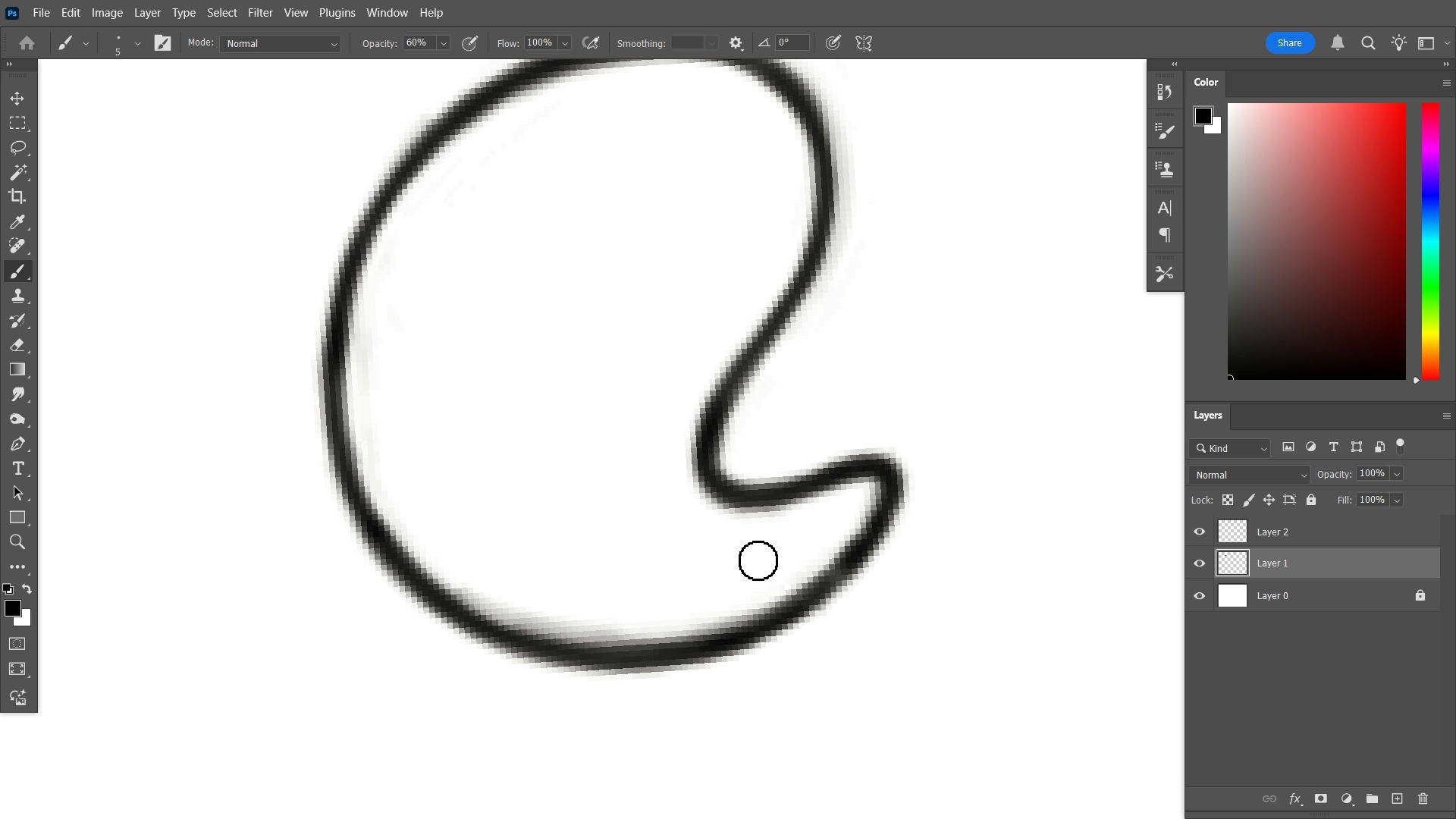 
hold_key(key=Backquote, duration=1.52)
 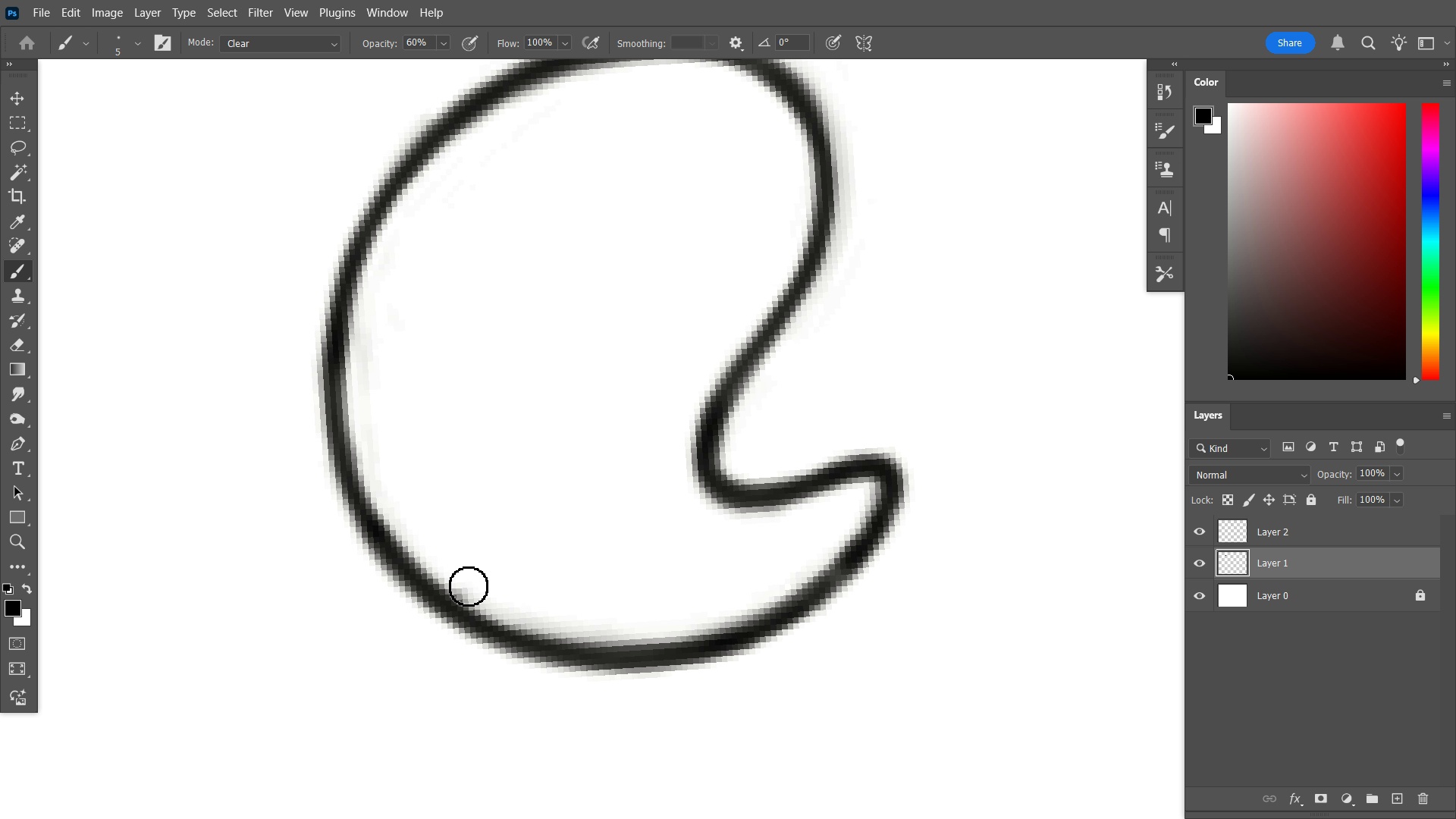 
hold_key(key=Backquote, duration=1.5)
 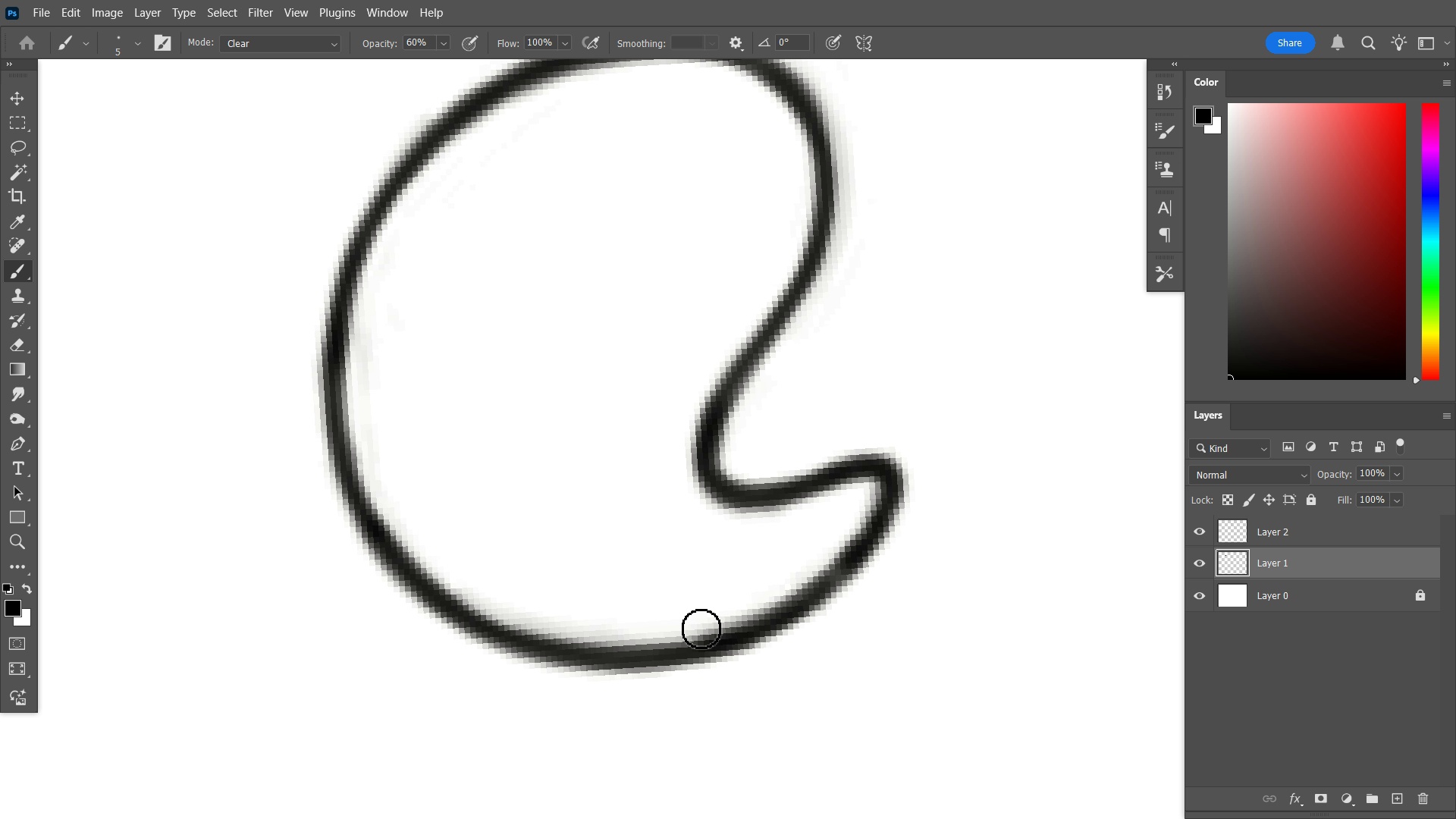 
hold_key(key=Backquote, duration=0.73)
 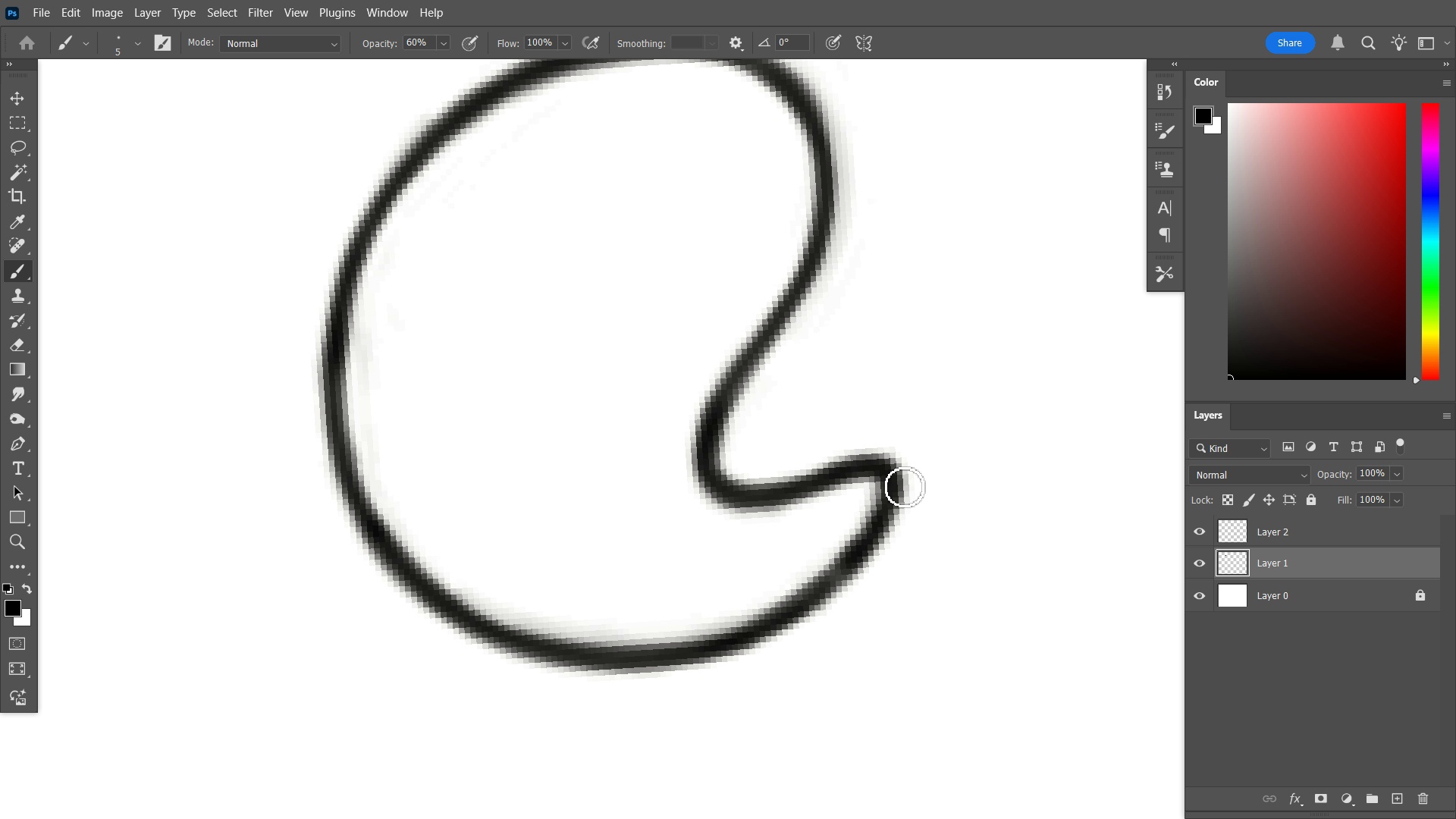 
hold_key(key=Backquote, duration=0.79)
 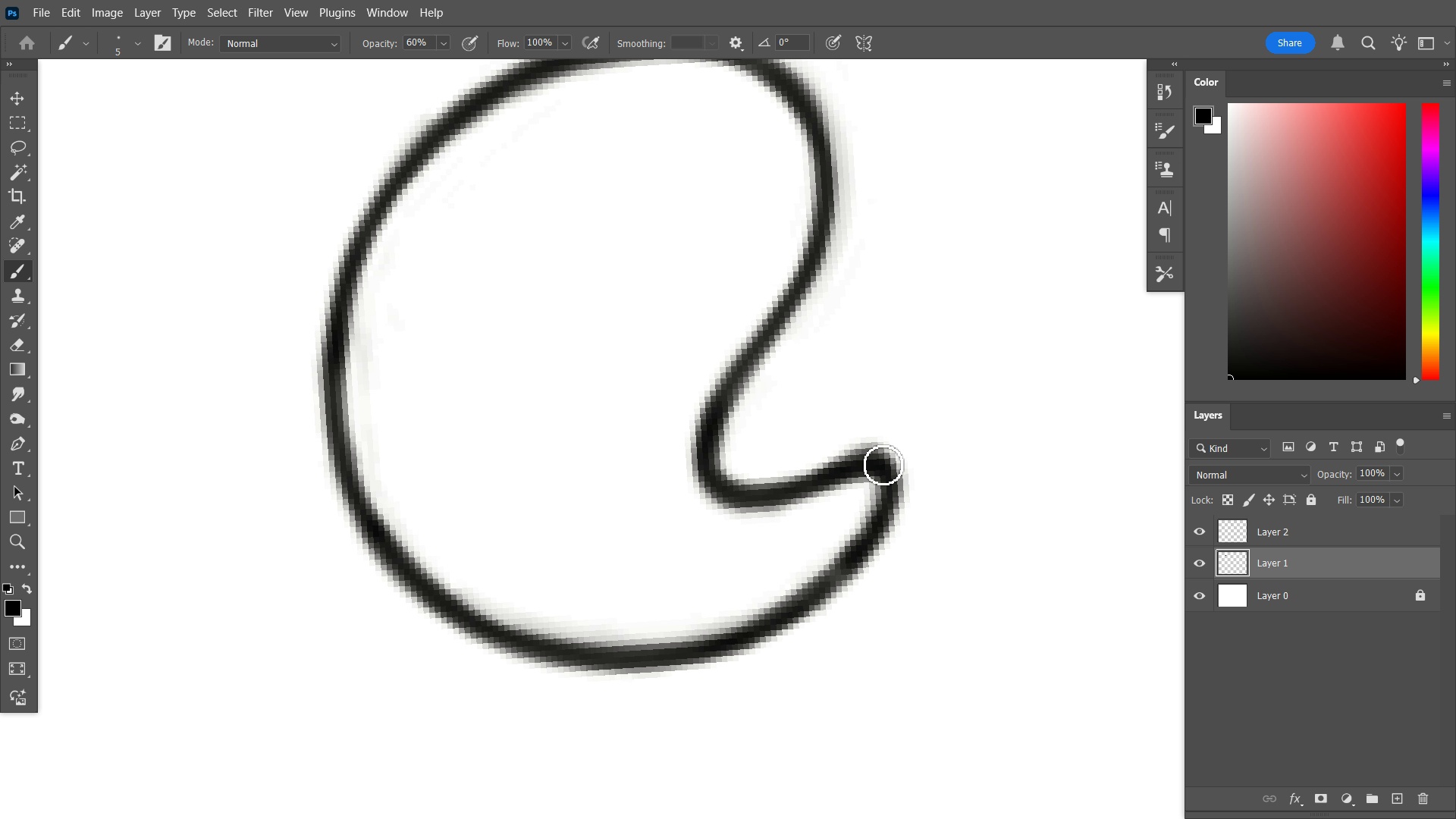 
hold_key(key=Backquote, duration=1.26)
 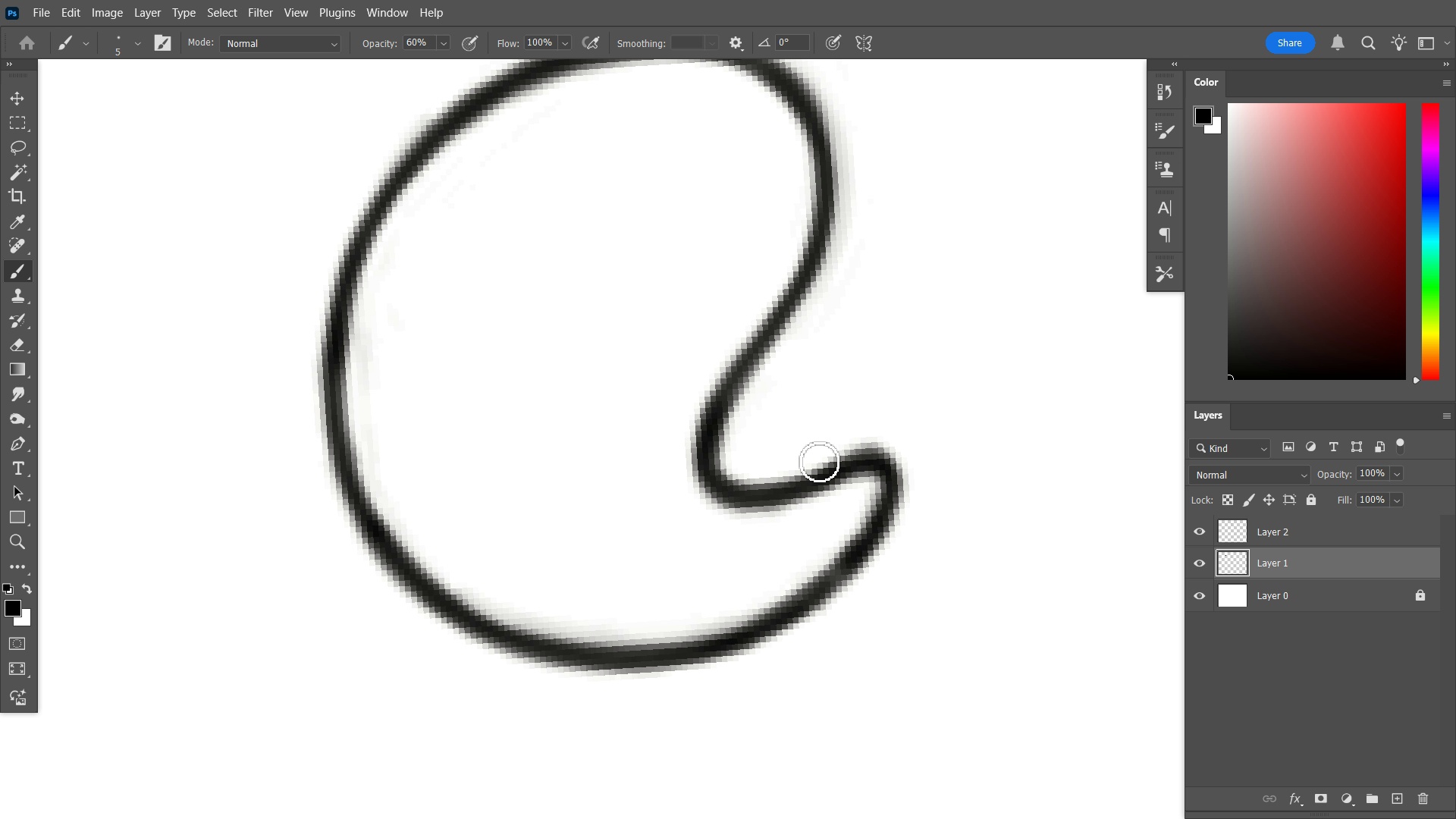 
hold_key(key=ControlLeft, duration=0.61)
 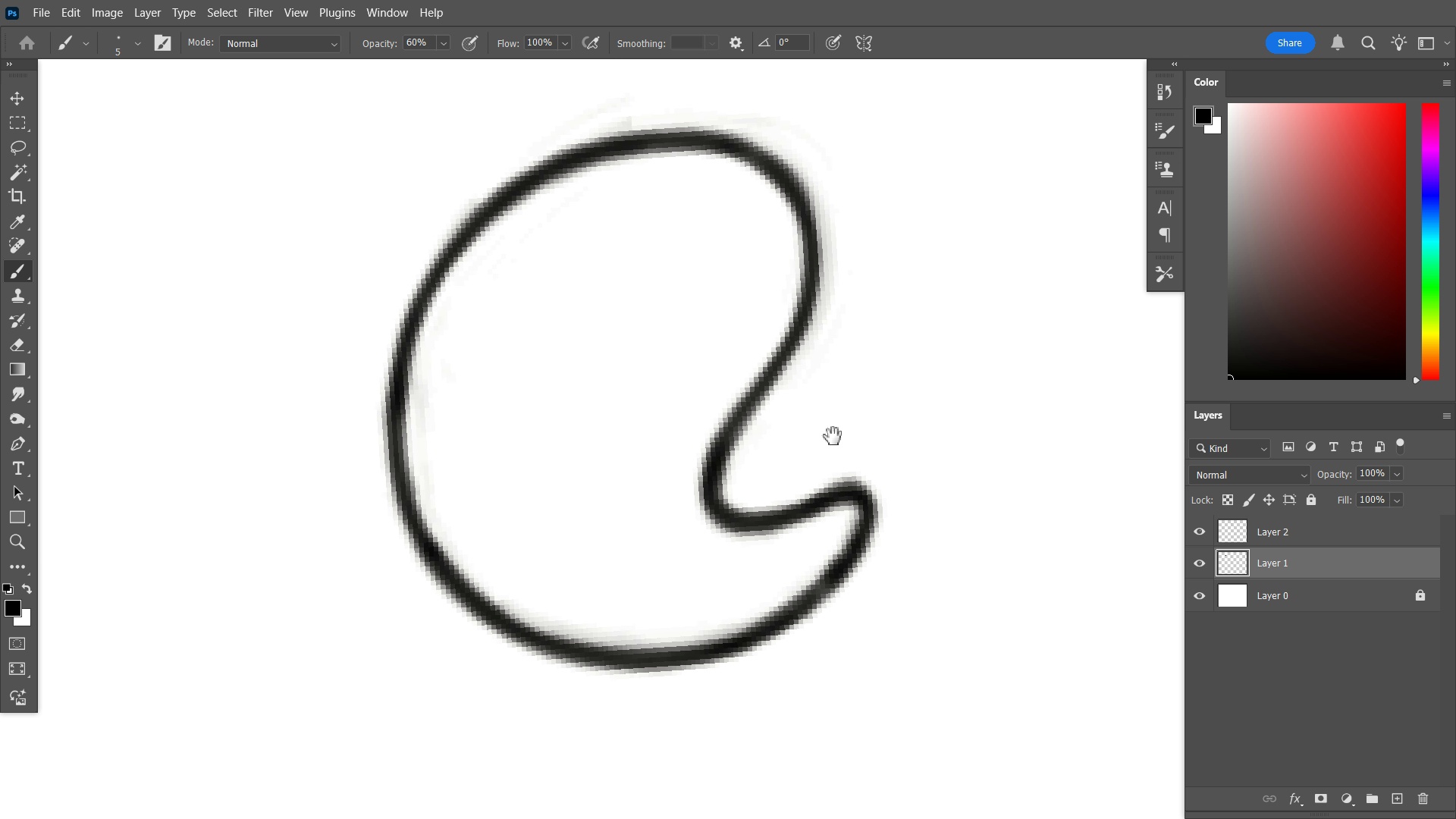 
hold_key(key=Space, duration=1.17)
 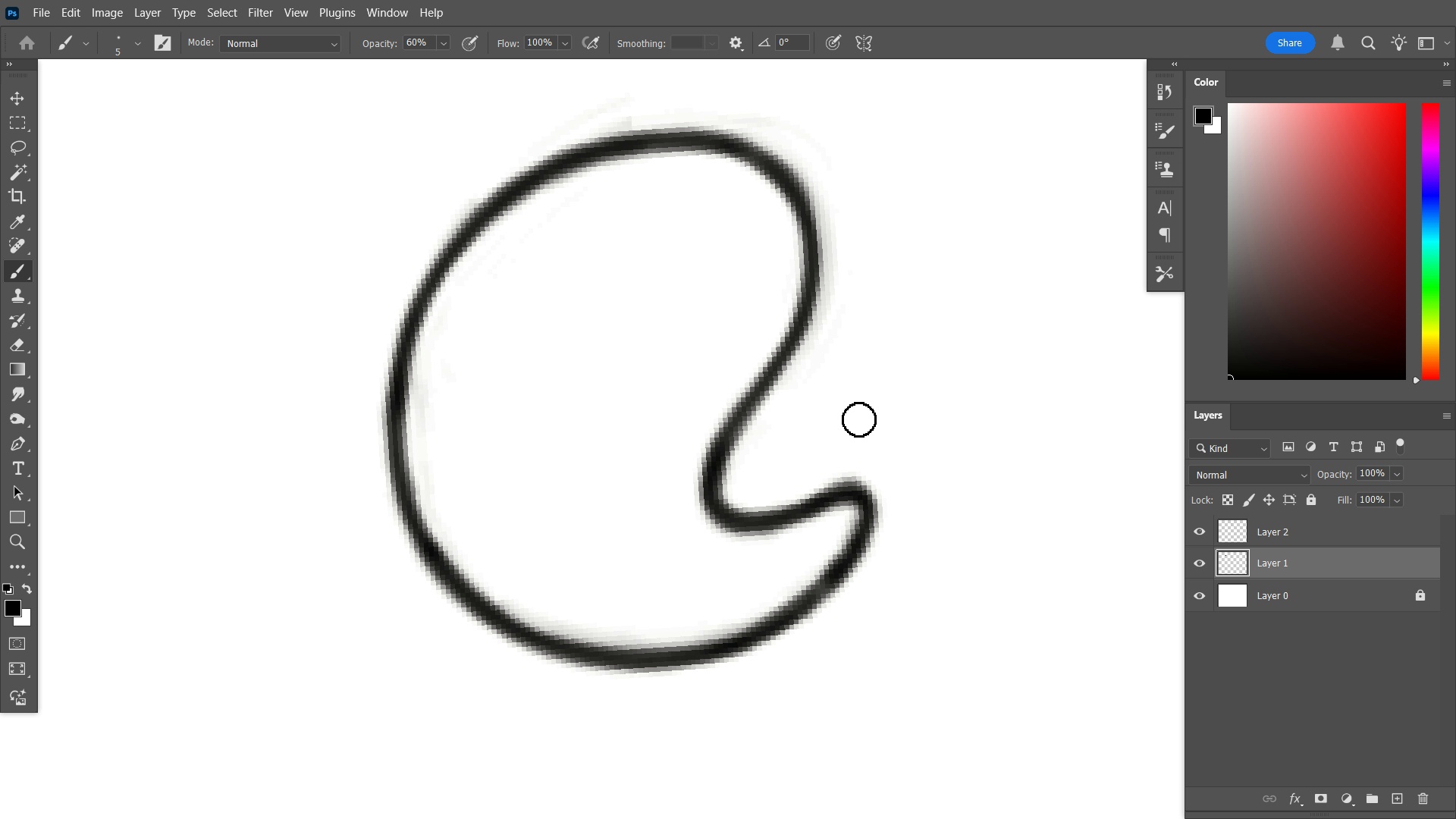 
key(Backquote)
 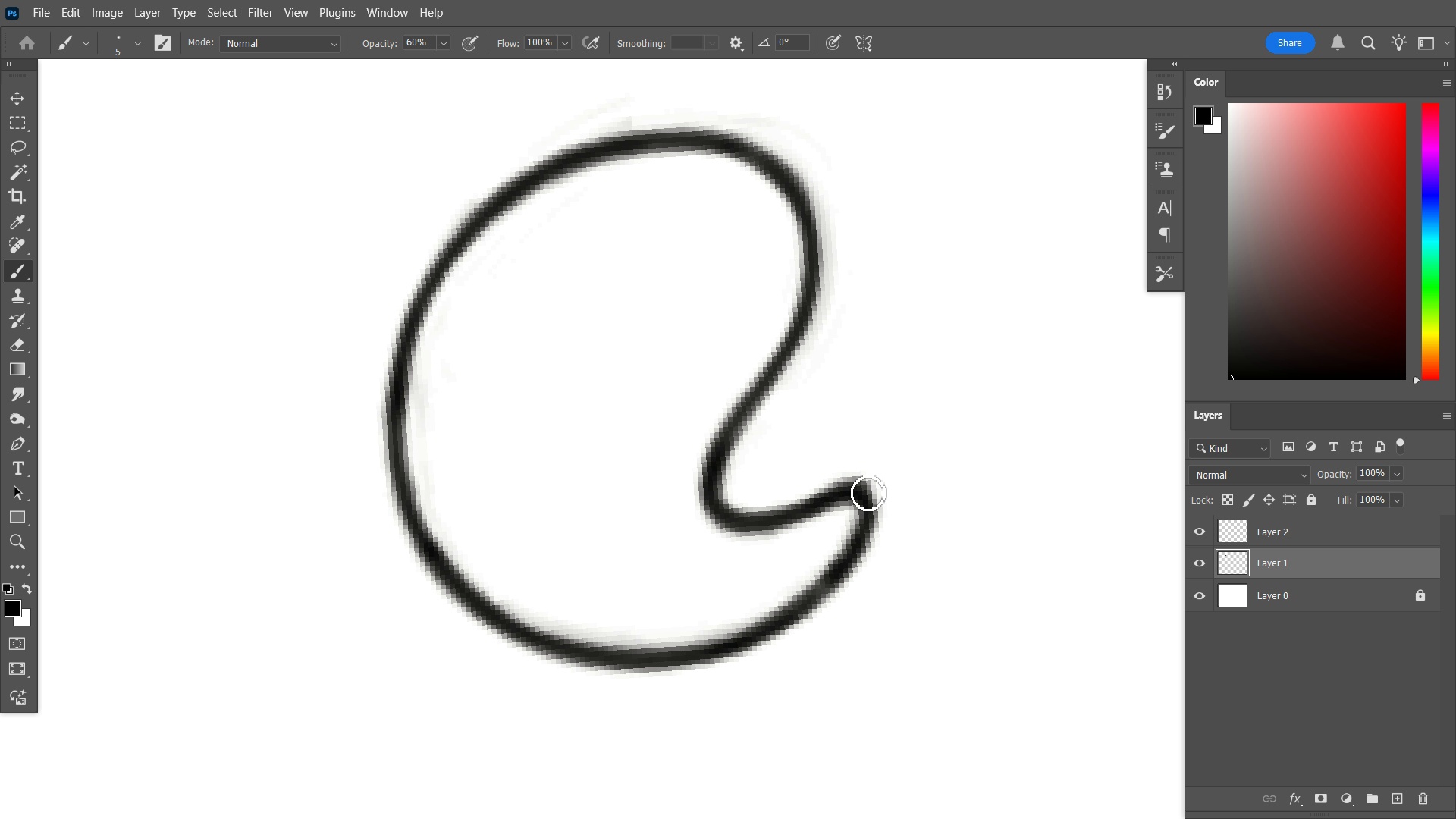 
hold_key(key=Backquote, duration=1.52)
 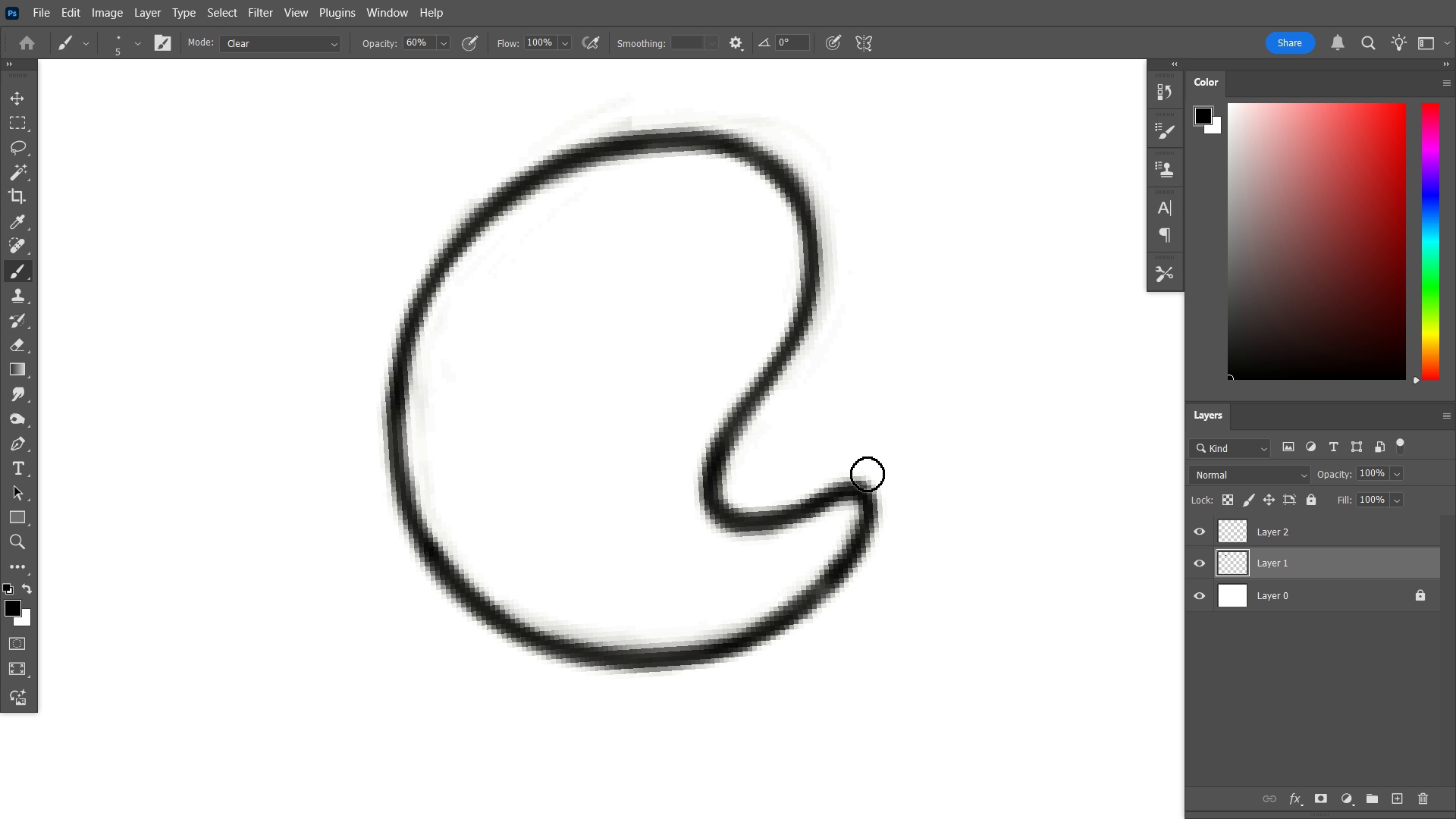 
hold_key(key=Backquote, duration=1.24)
 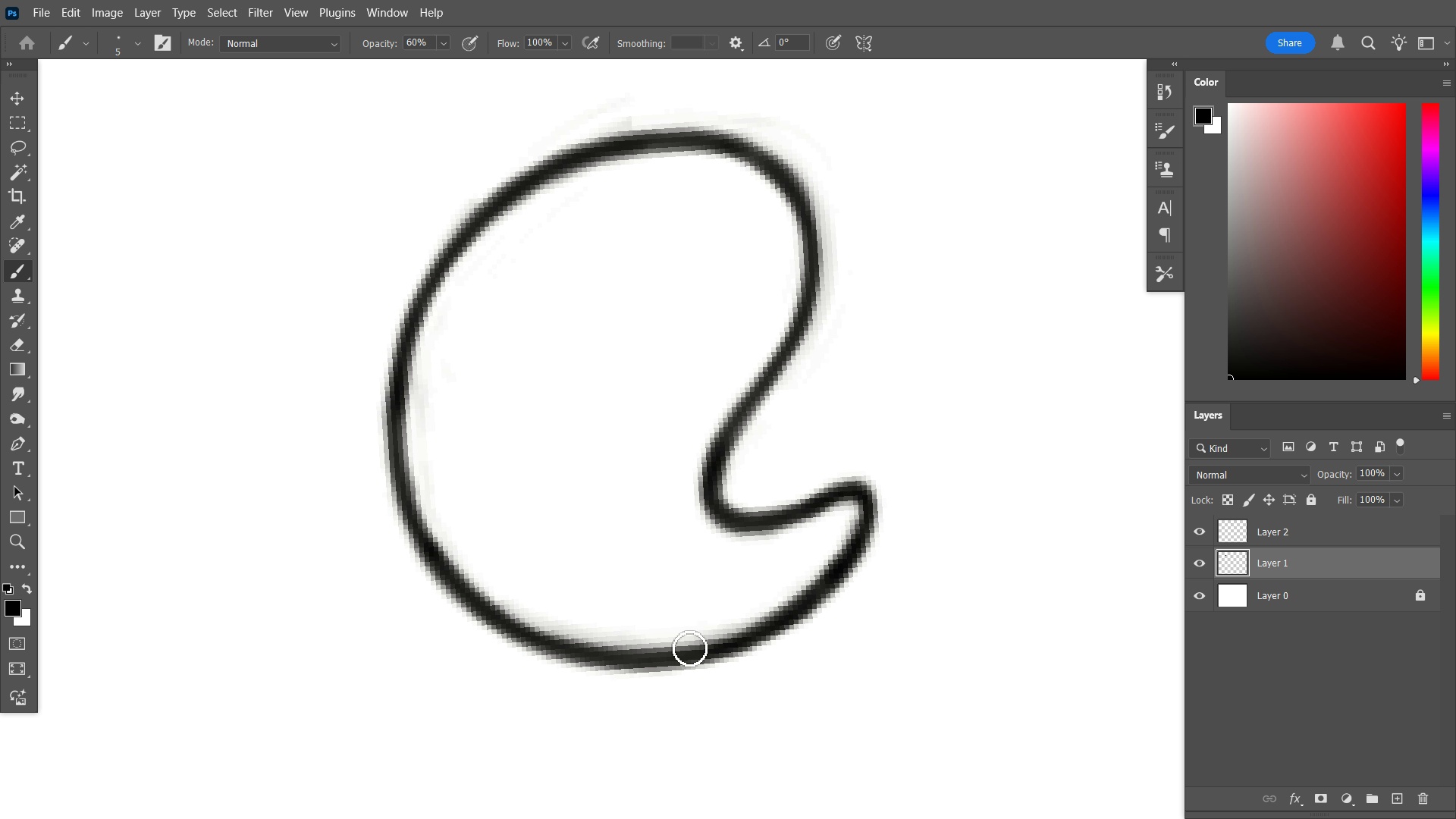 
hold_key(key=Backquote, duration=1.44)
 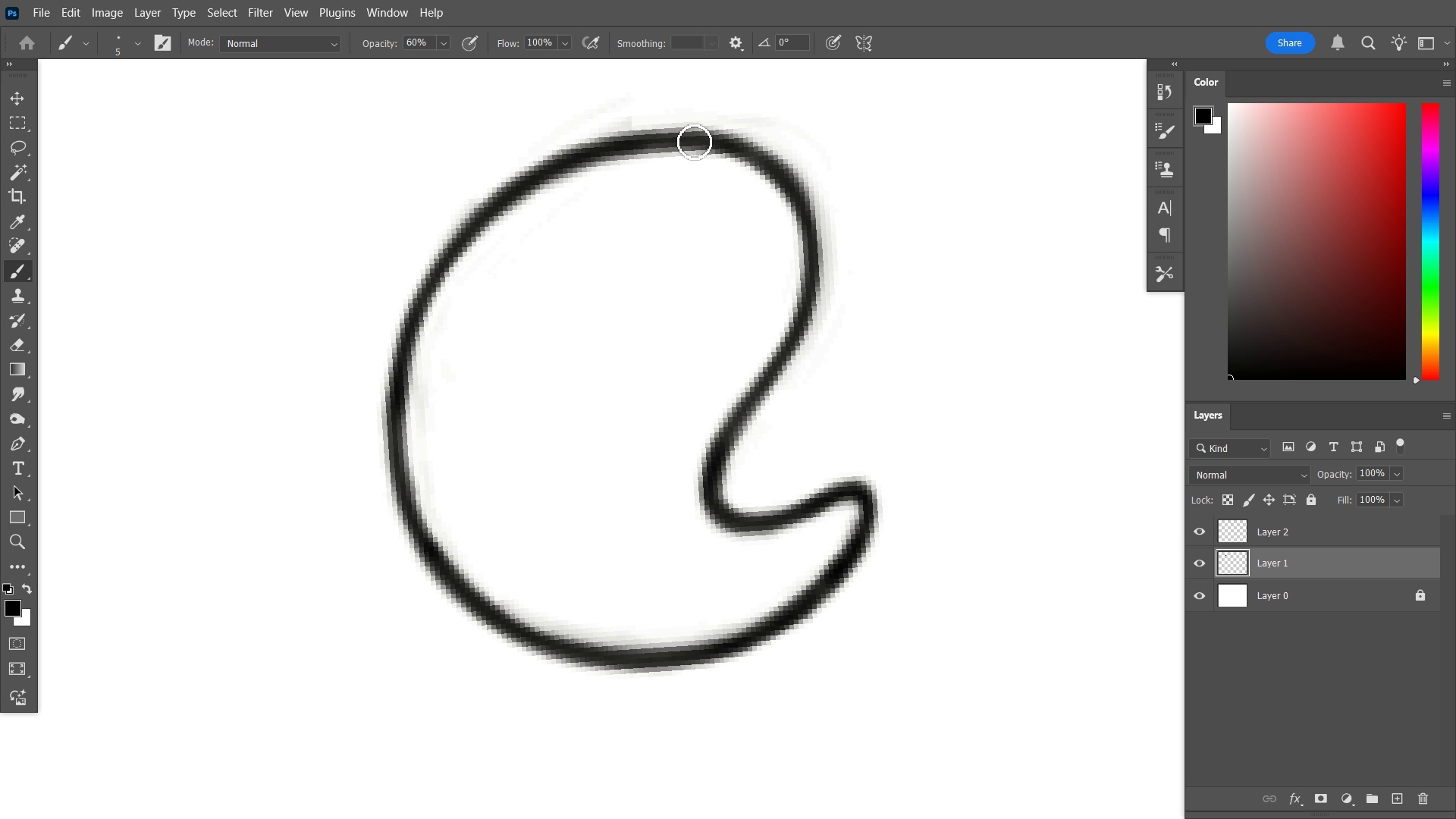 
hold_key(key=R, duration=1.52)
 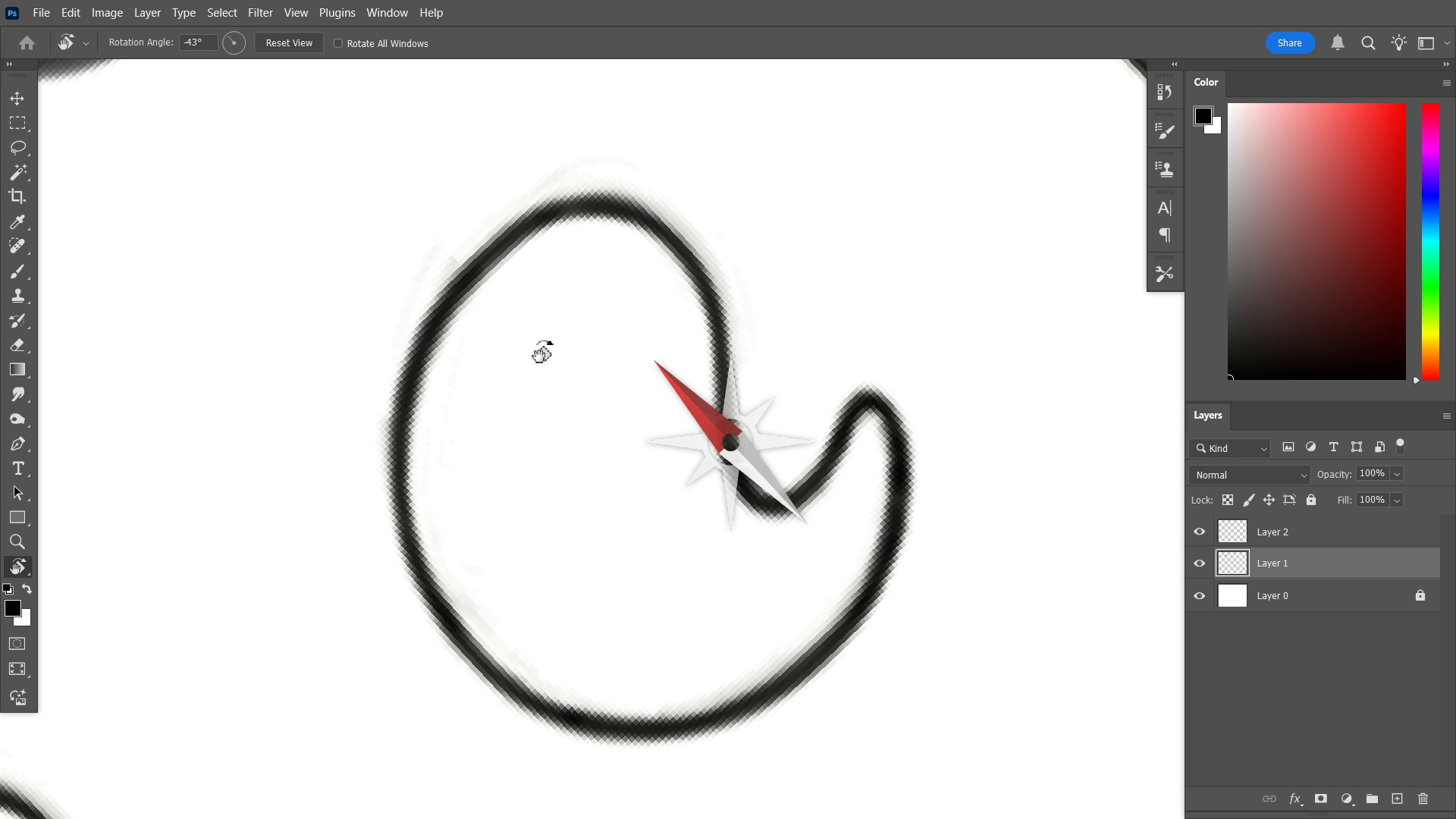 
type(rrrrrr)
 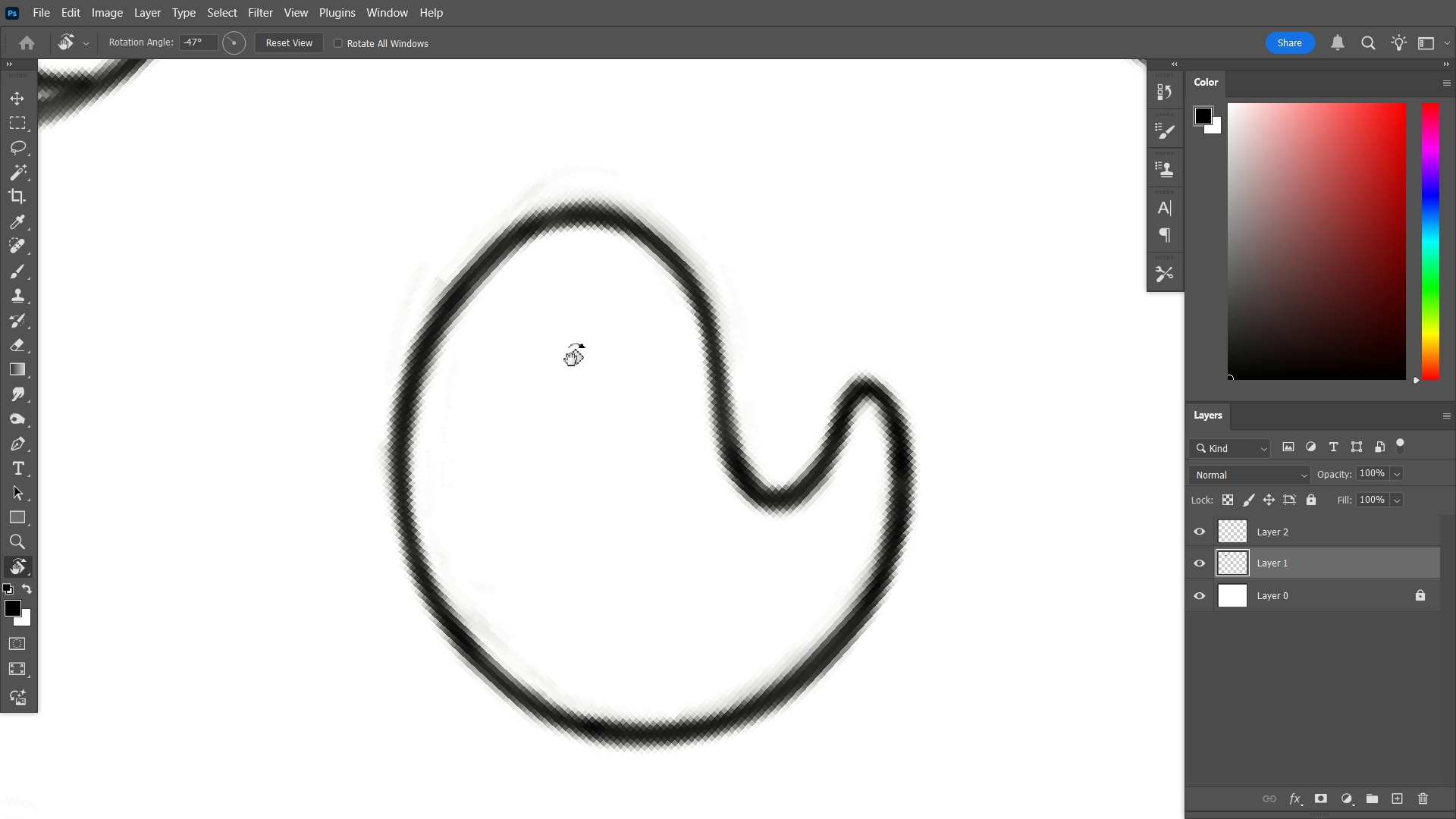 
hold_key(key=Space, duration=1.67)
 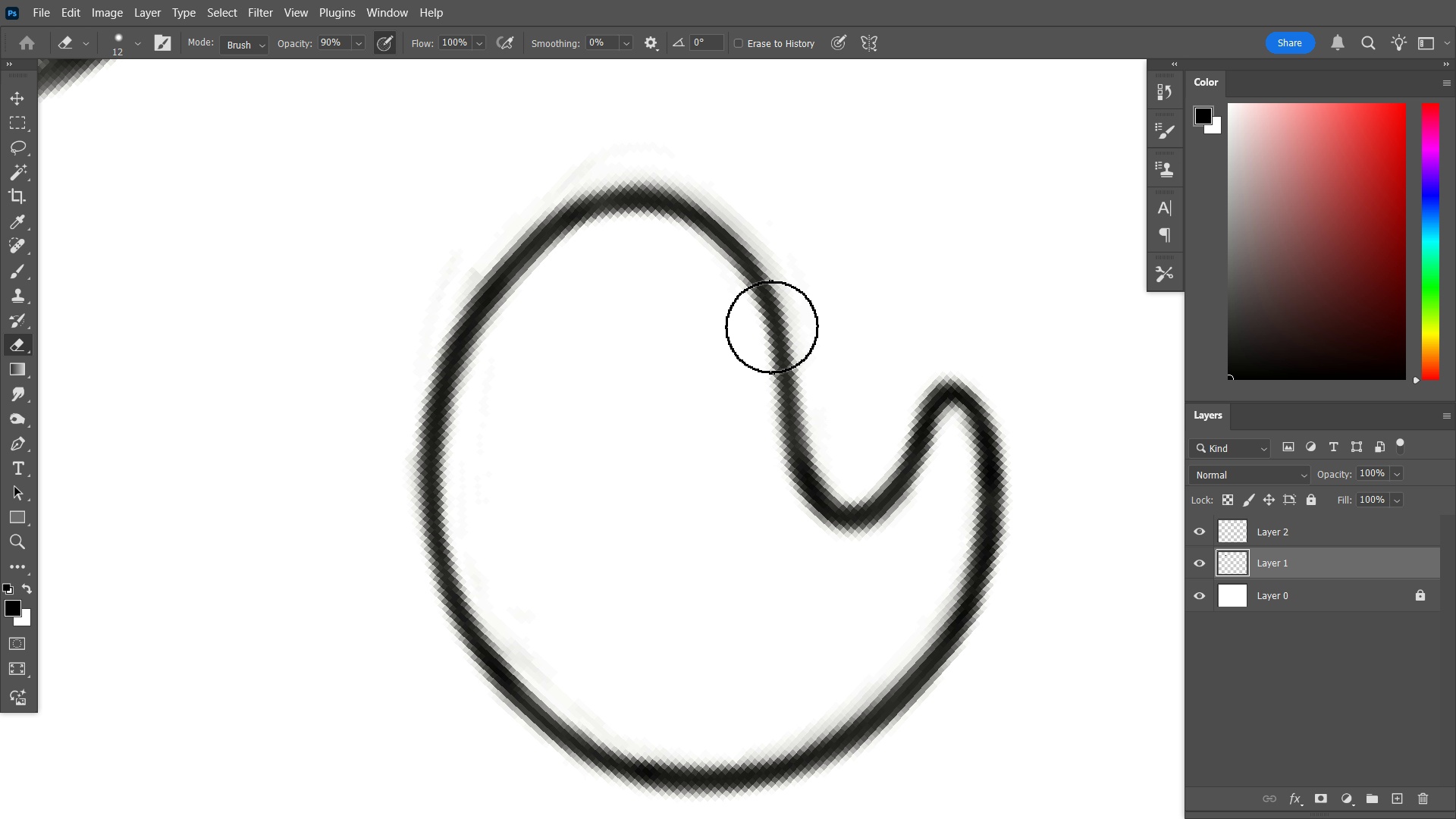 
hold_key(key=ControlLeft, duration=0.62)
 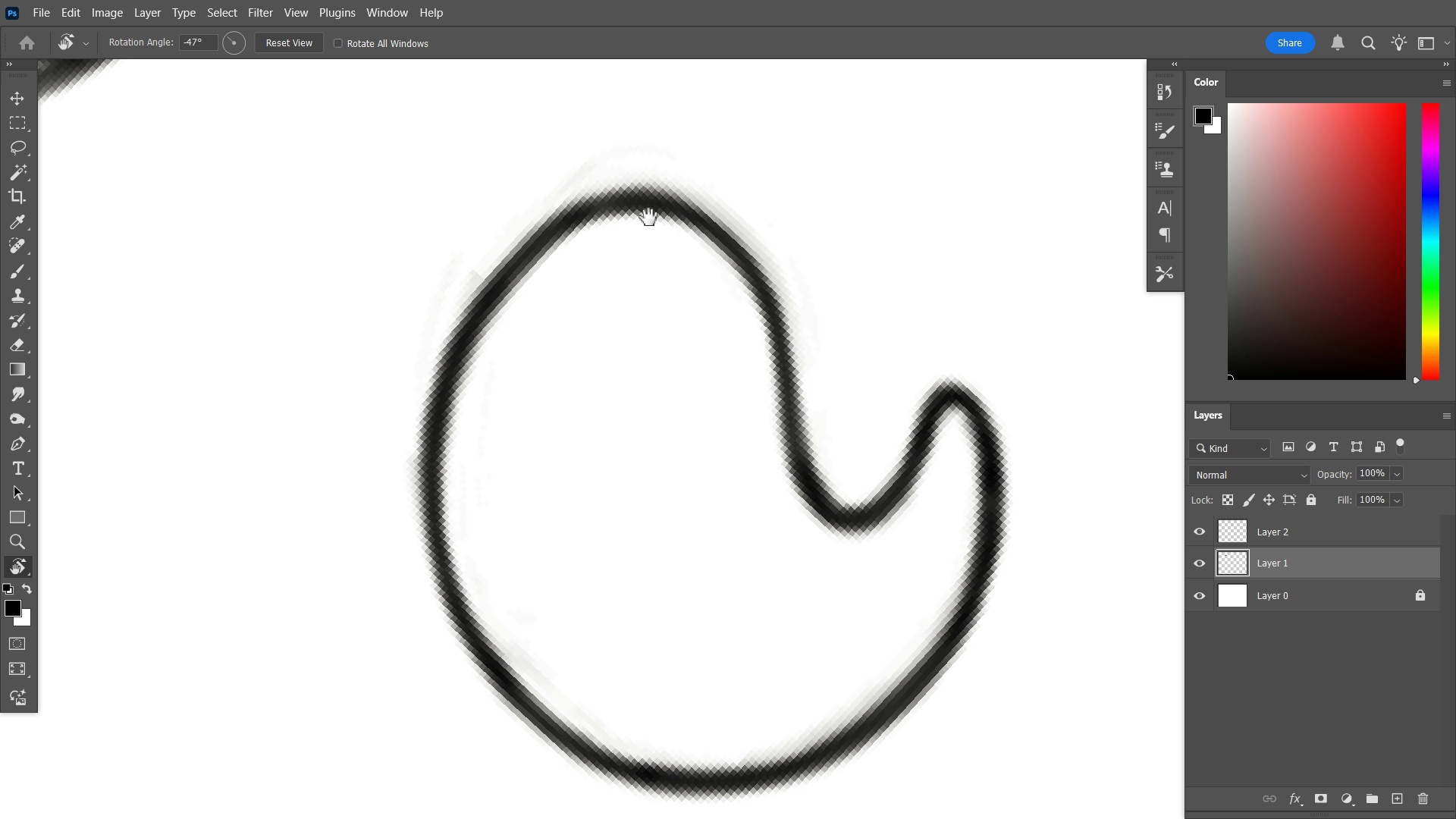 
hold_key(key=E, duration=1.52)
 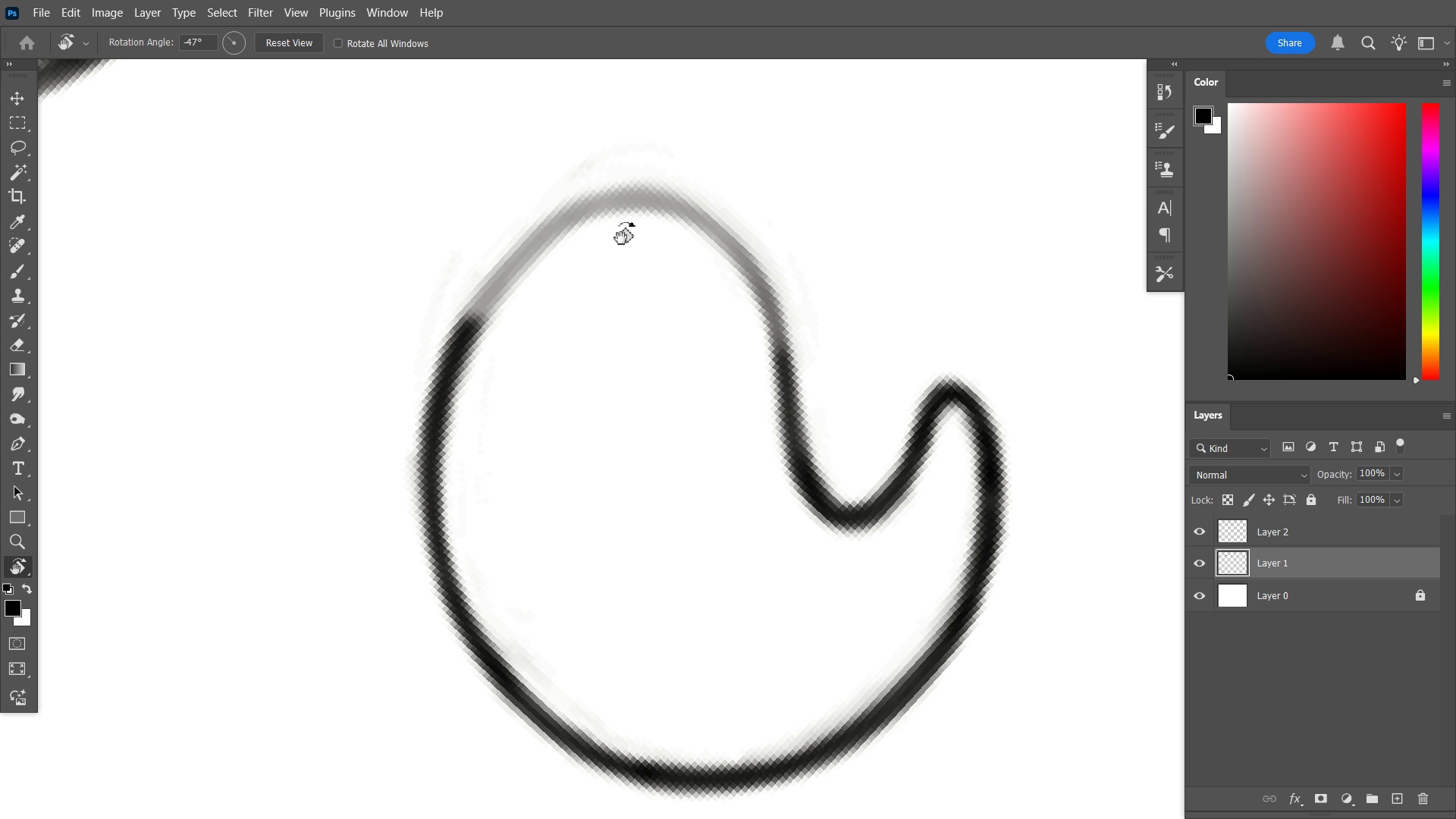 
hold_key(key=E, duration=0.31)
 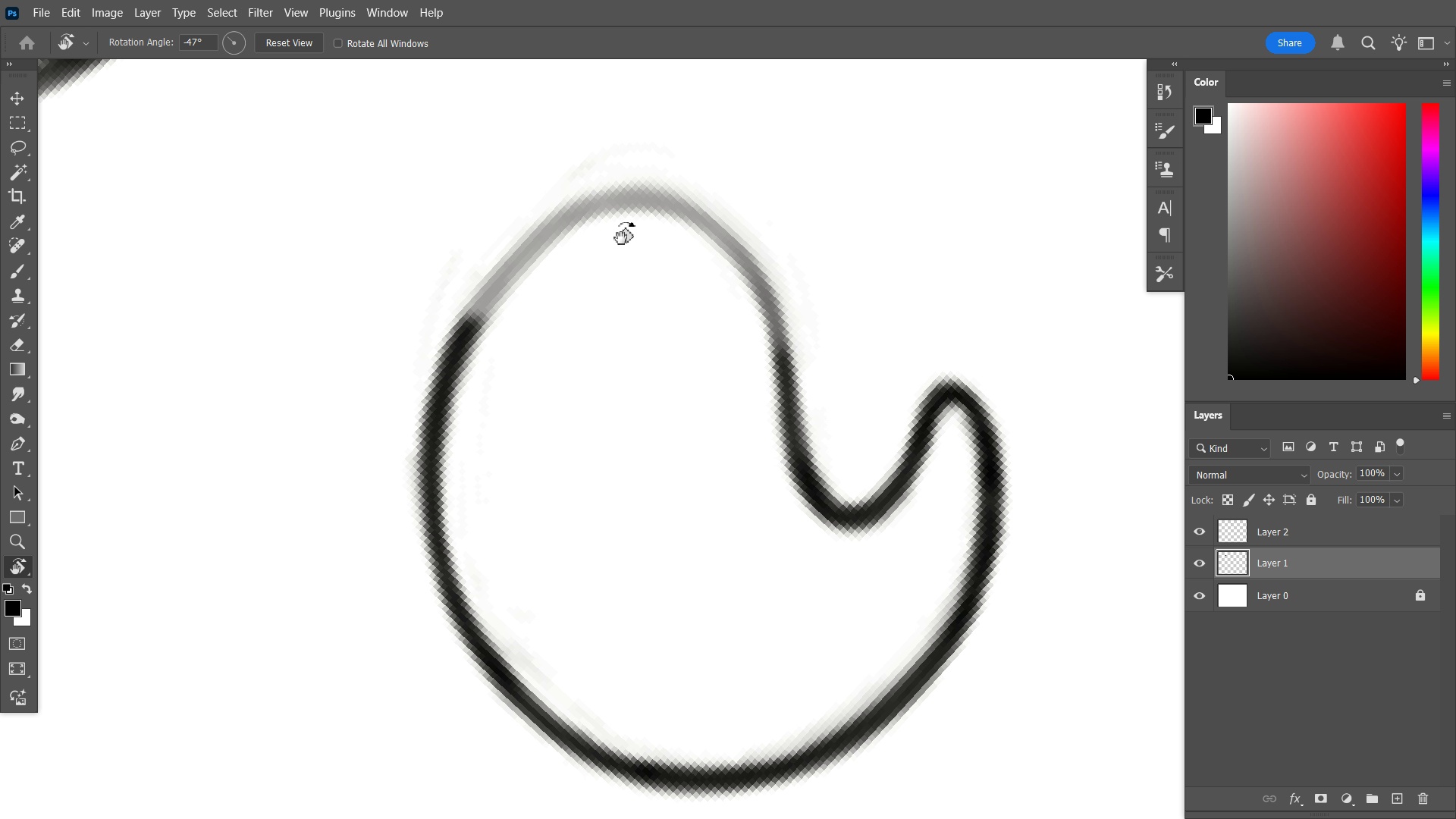 
key(B)
 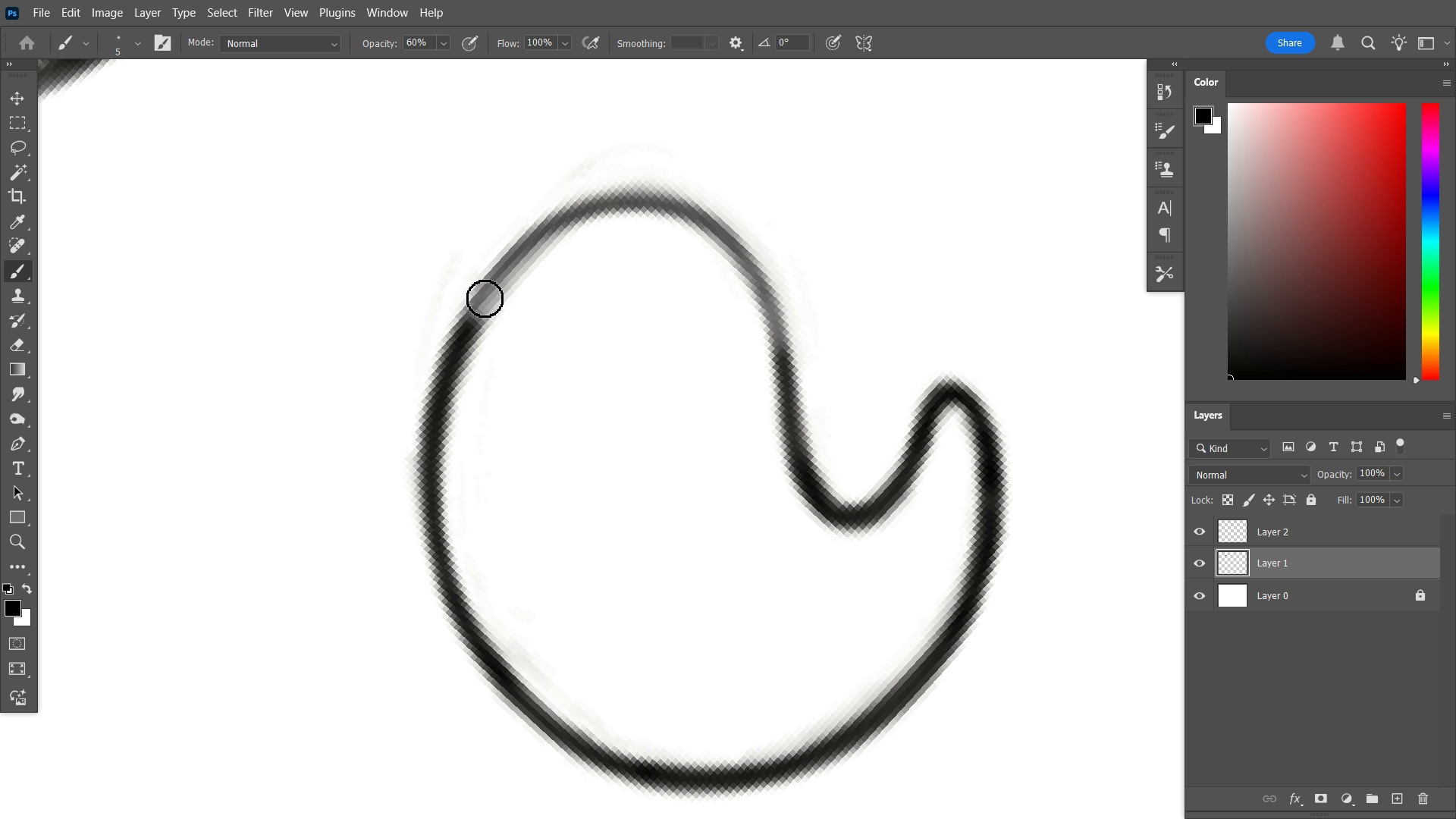 
wait(7.56)
 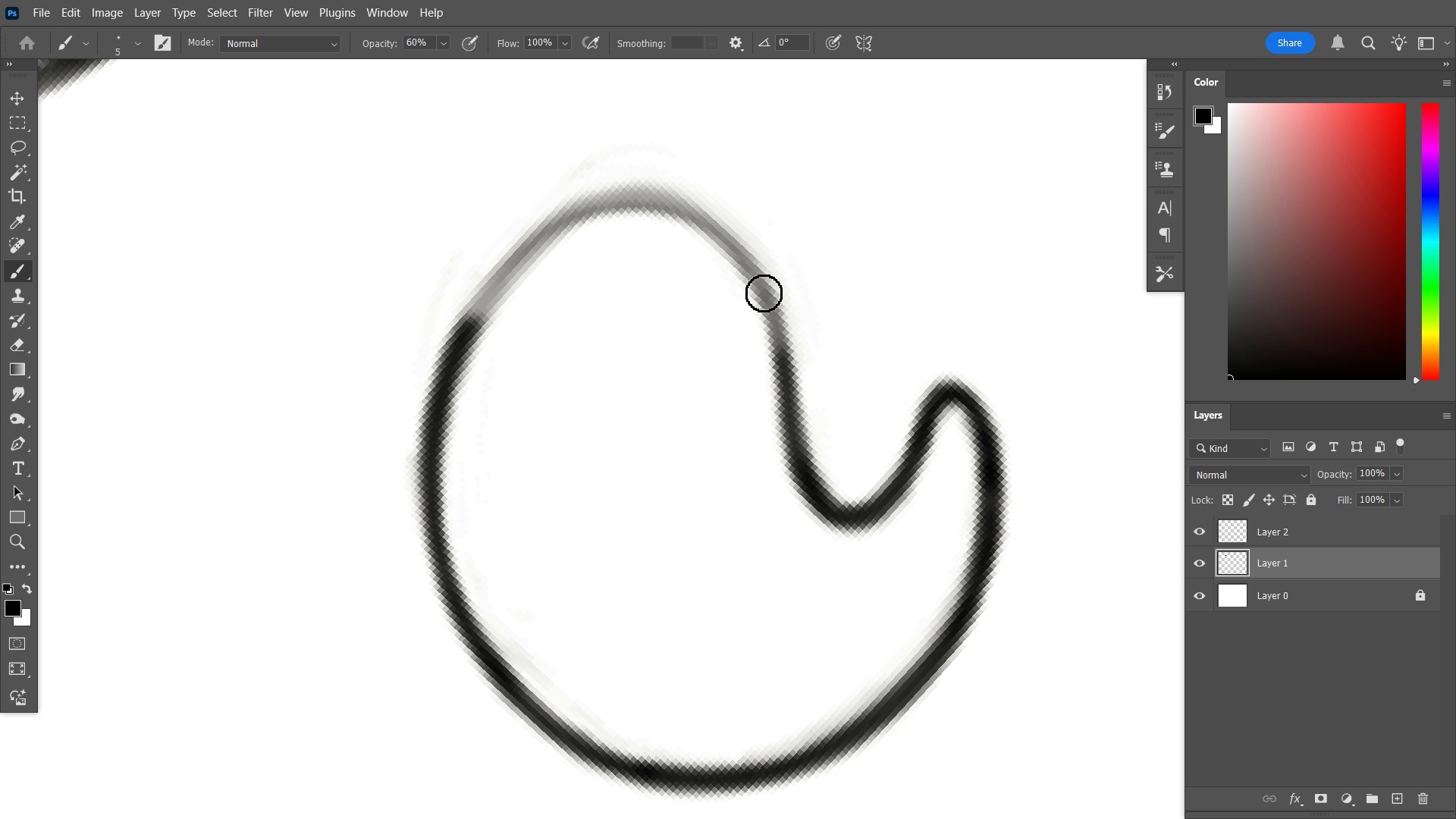 
key(9)
 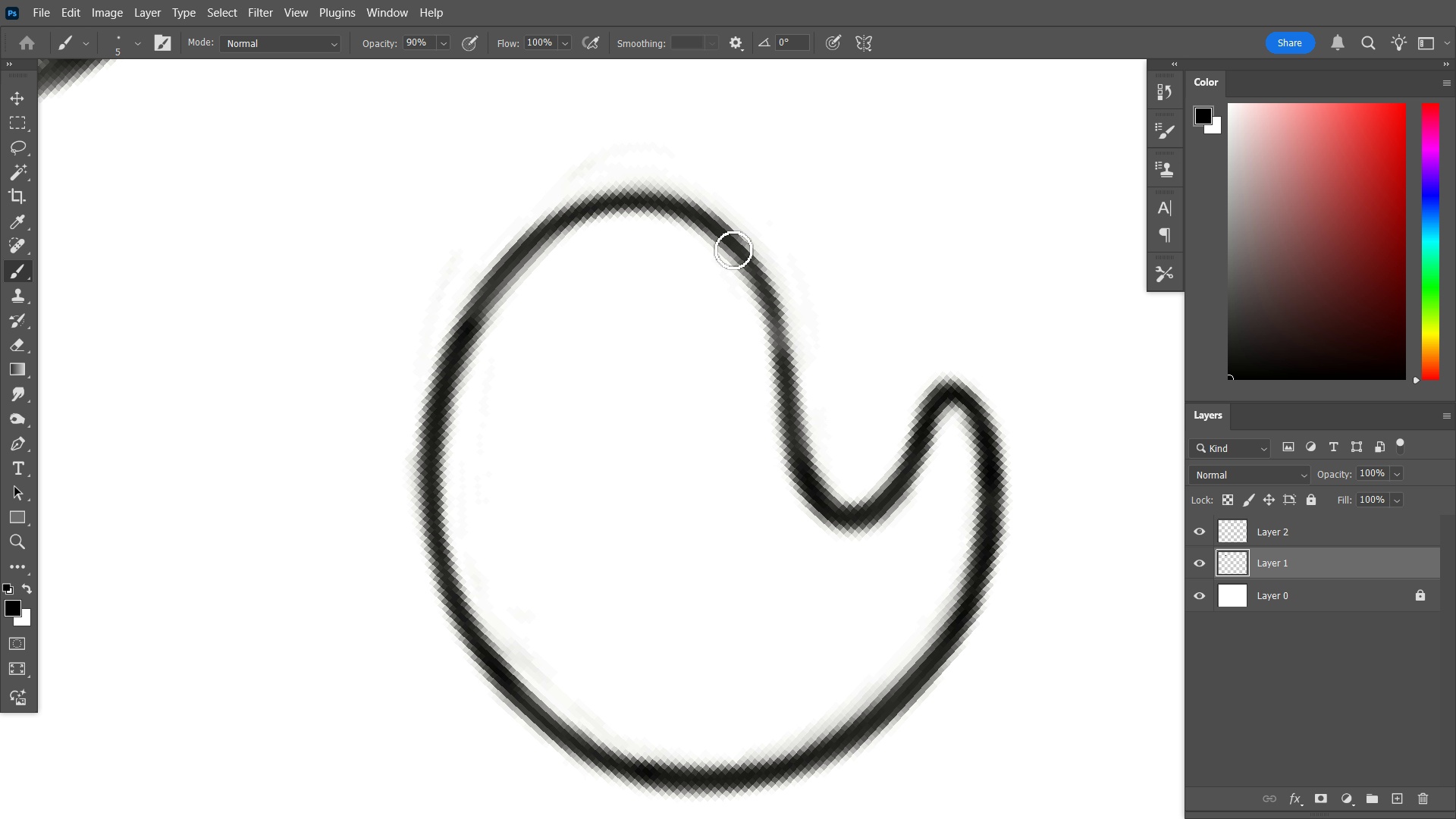 
wait(11.26)
 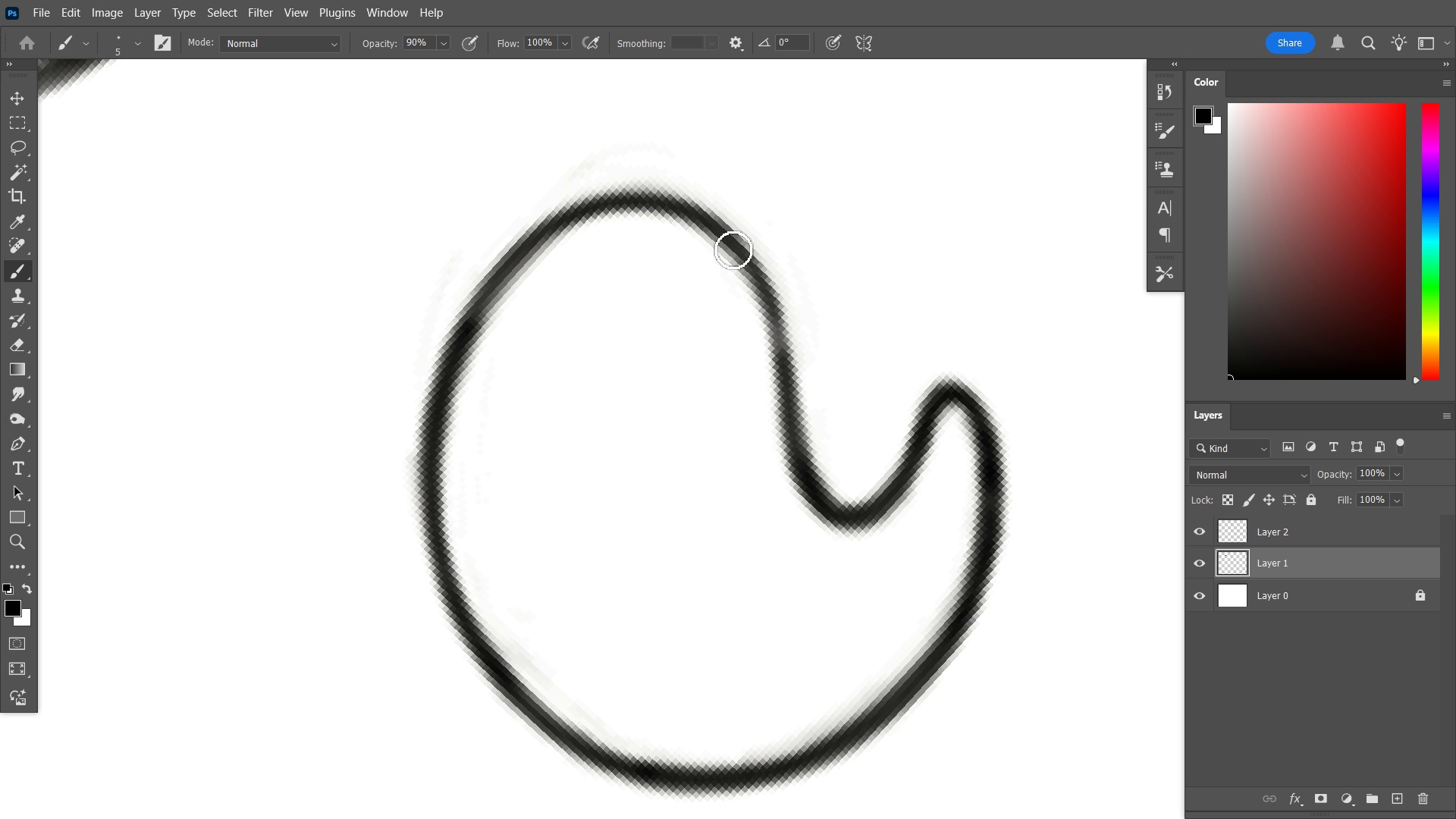 
key(Escape)
 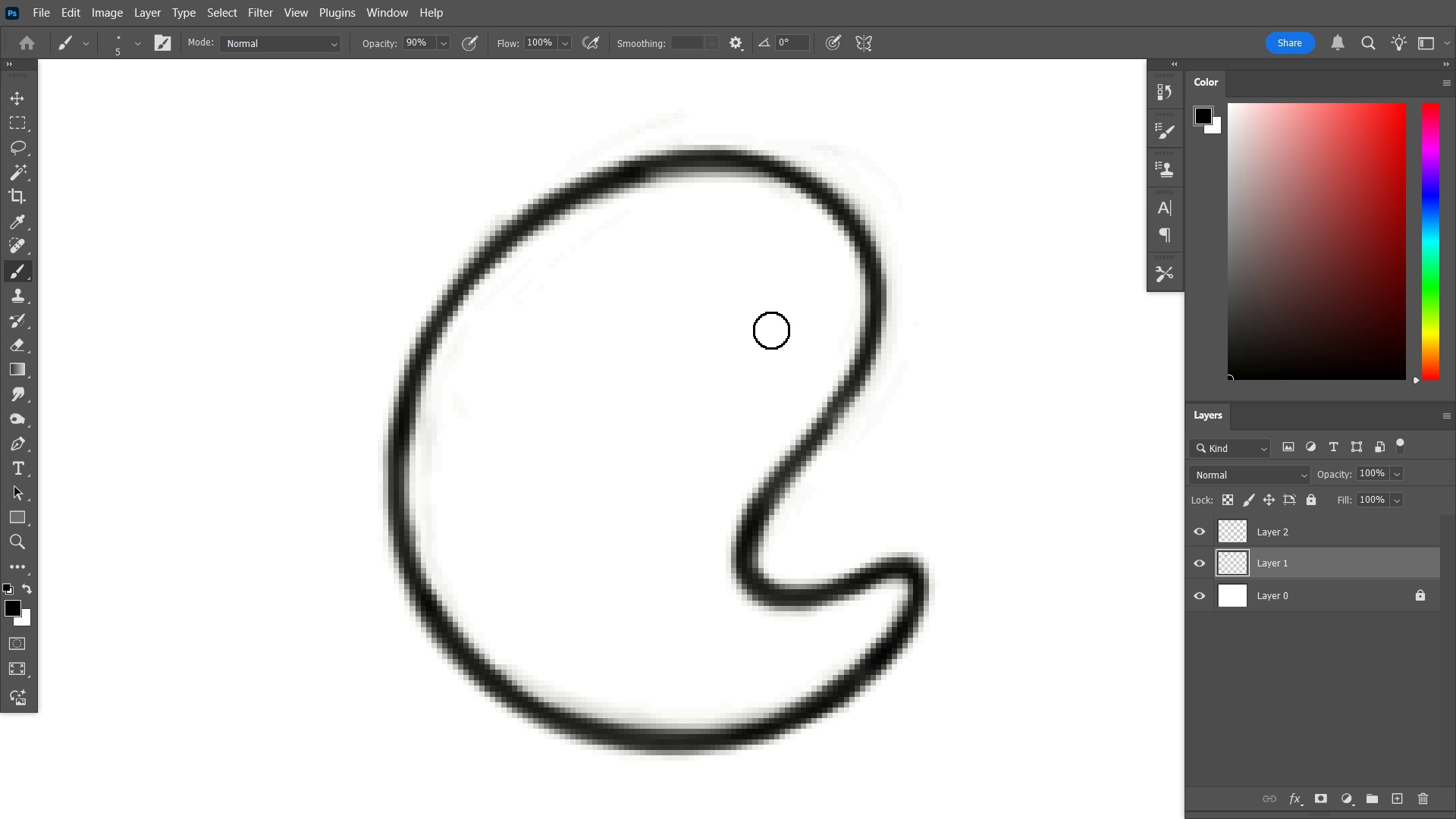 
hold_key(key=ControlLeft, duration=0.53)
 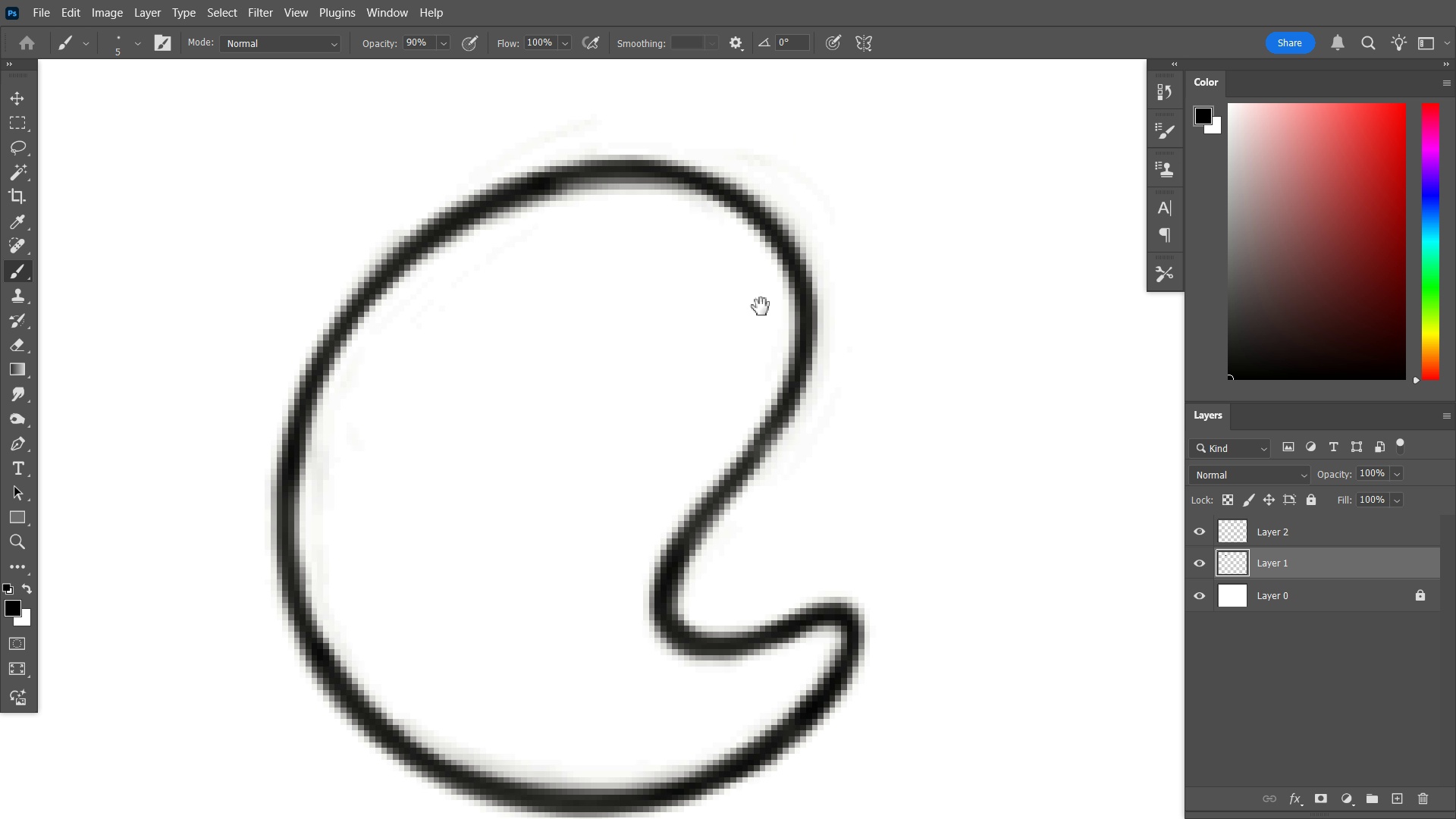 
hold_key(key=Space, duration=1.03)
 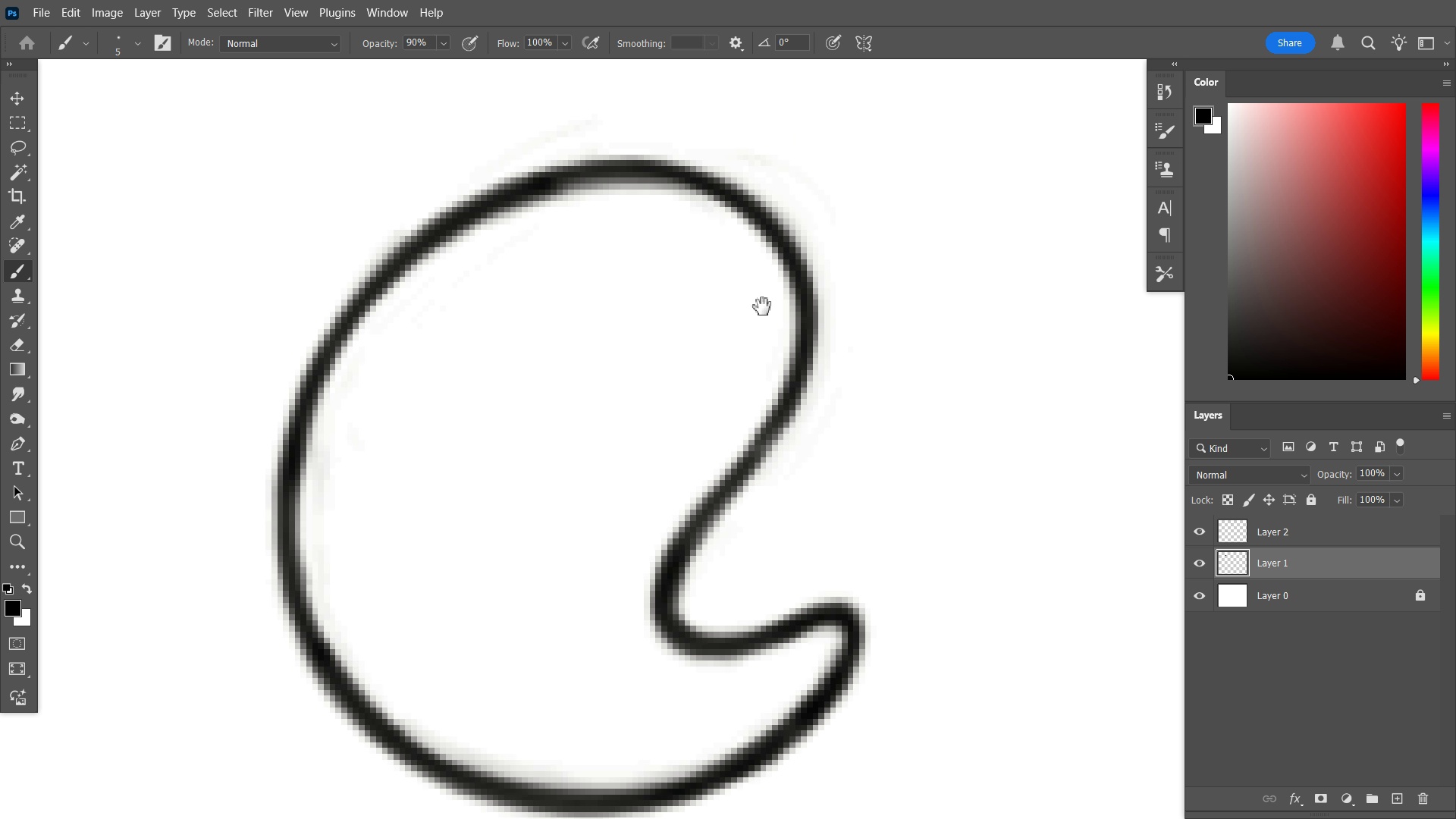 
key(Control+Z)
 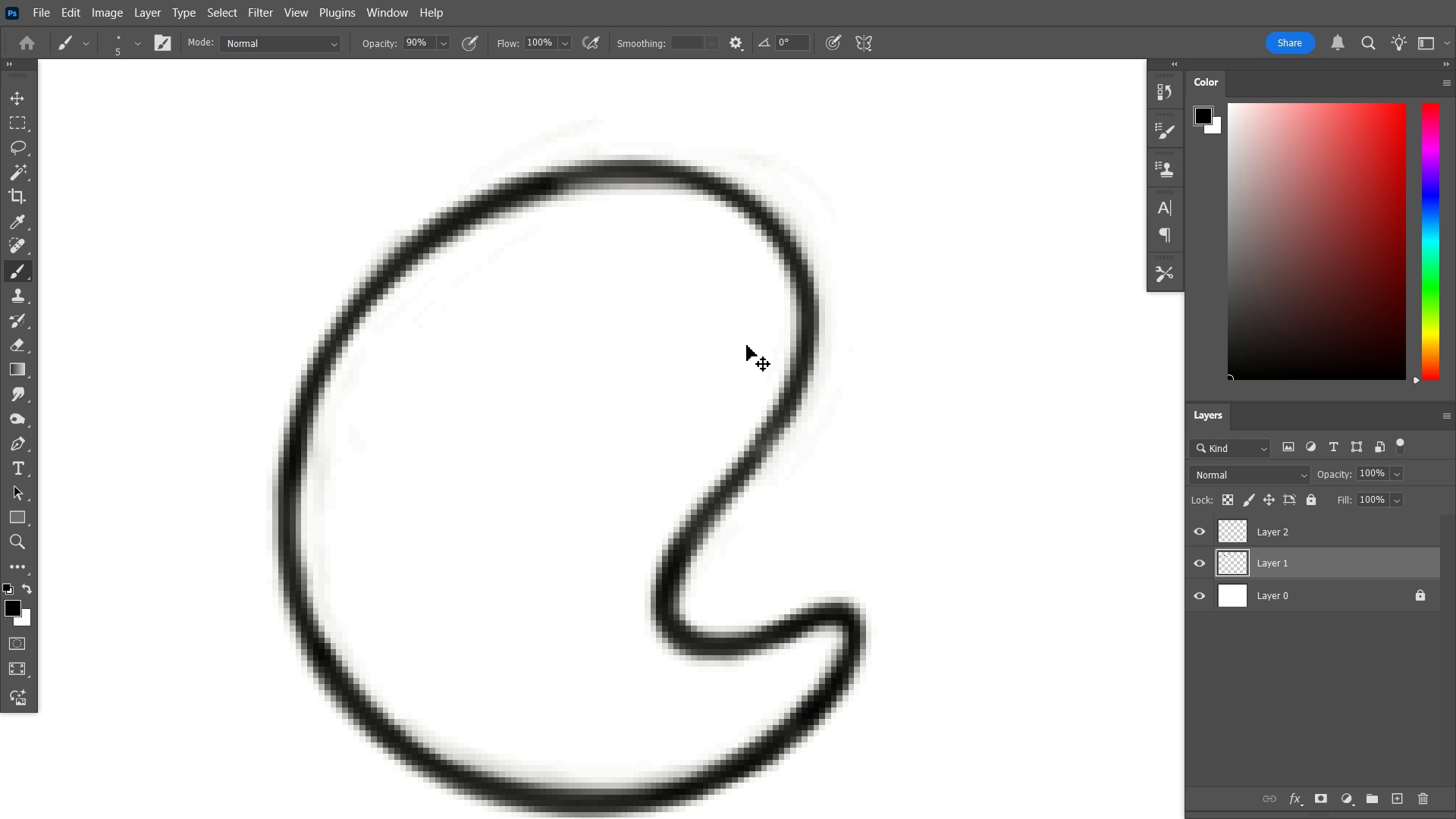 
key(Control+Z)
 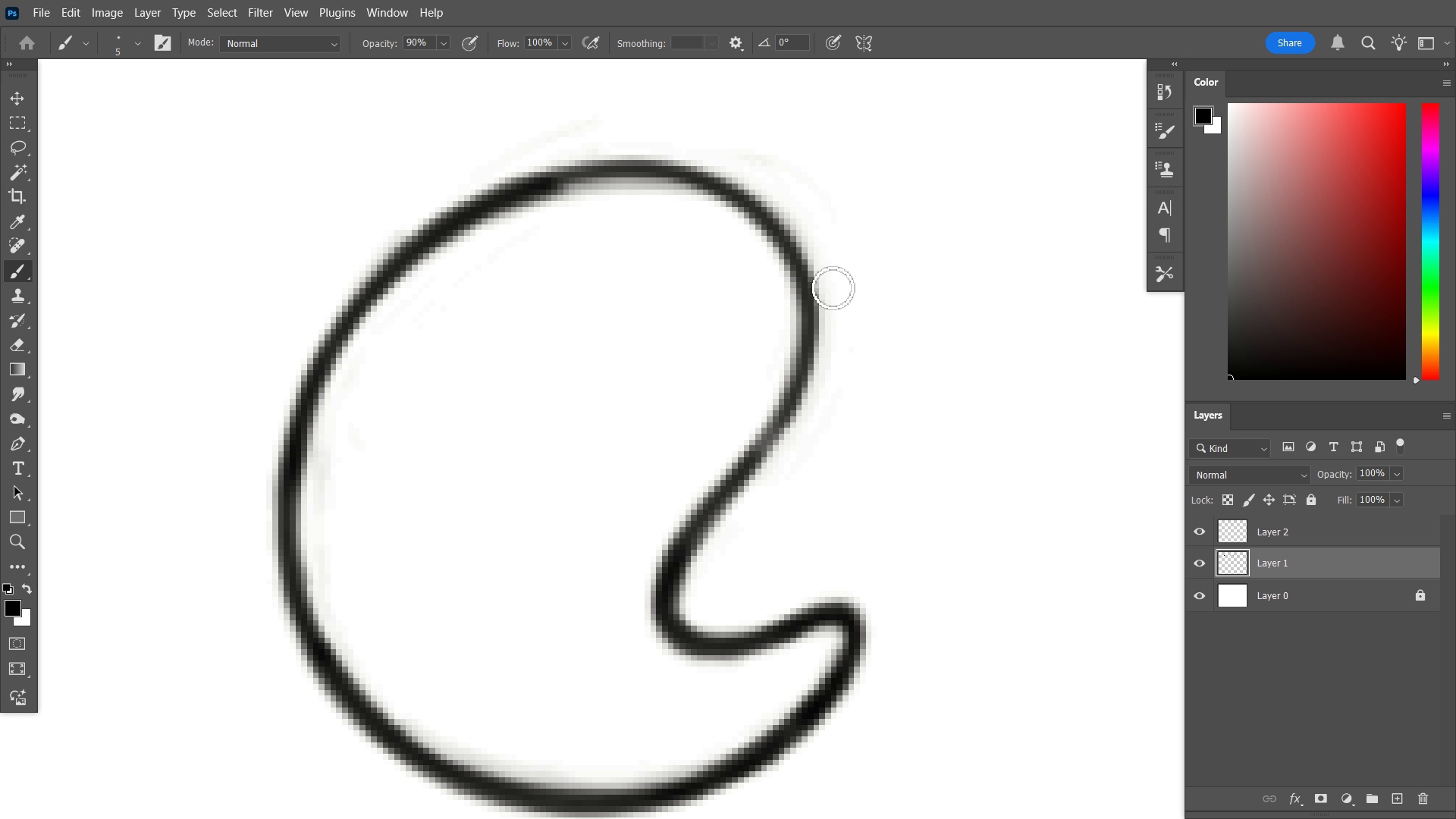 
hold_key(key=E, duration=1.18)
 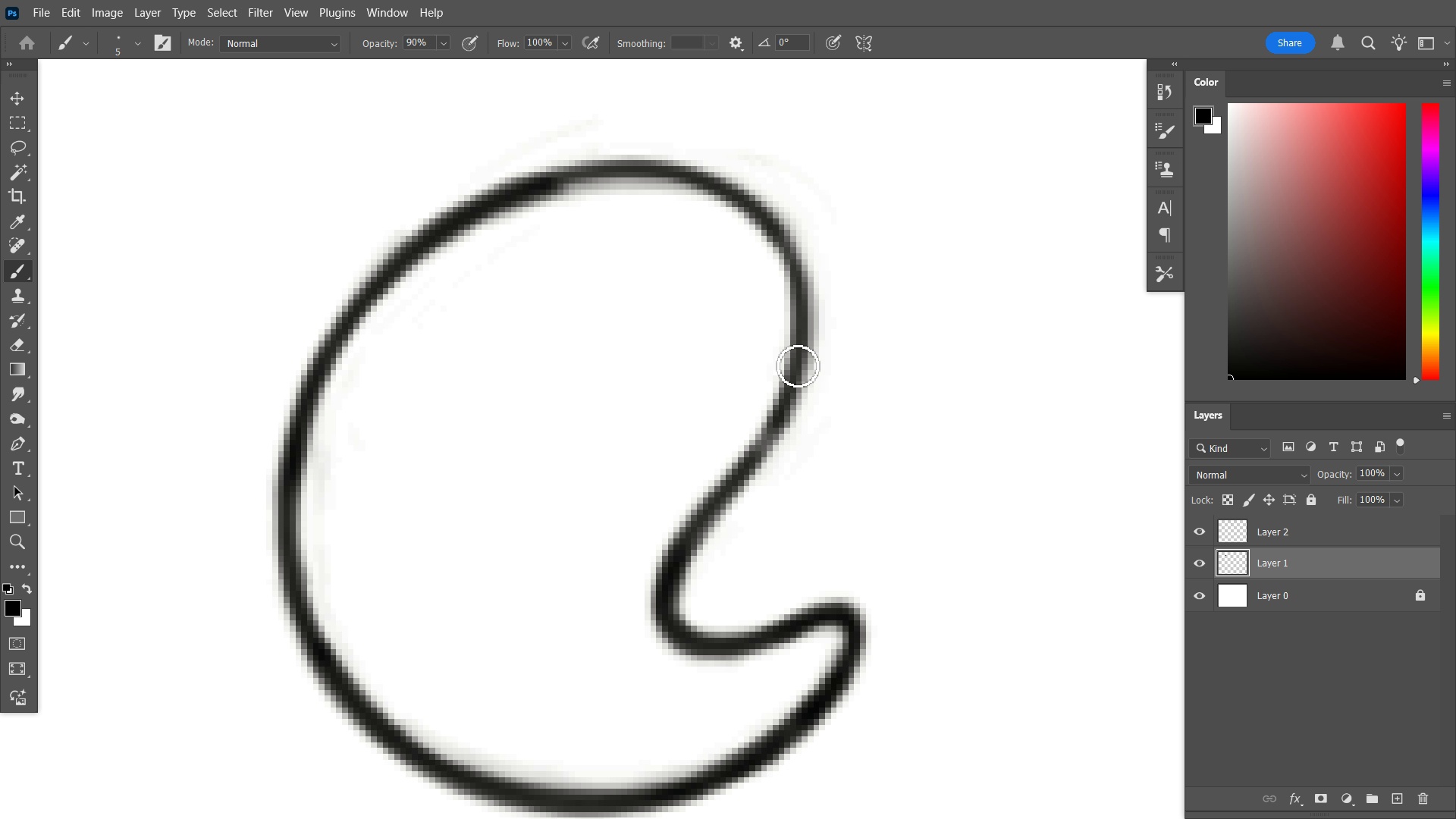 
wait(8.96)
 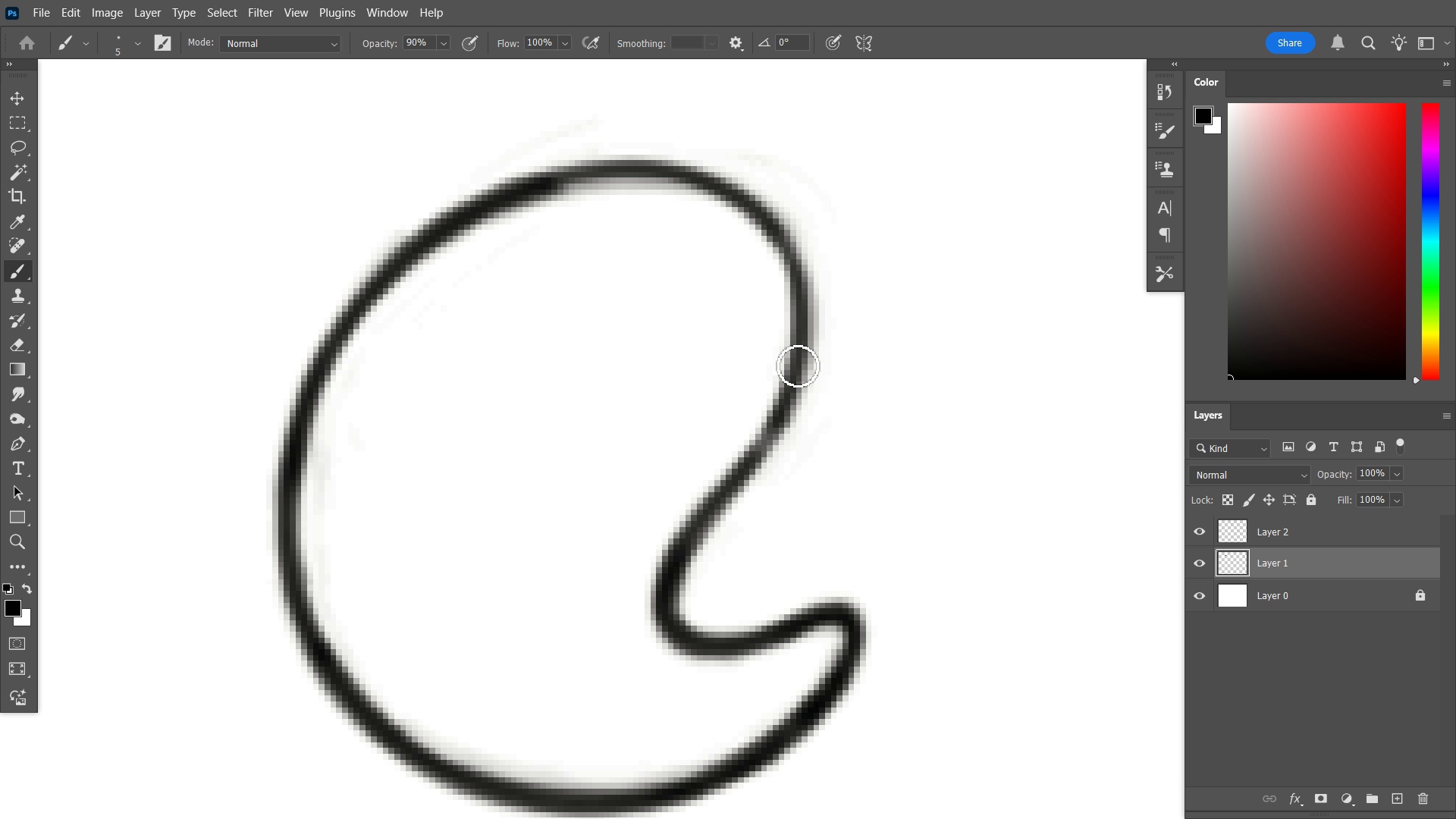 
key(Tab)
 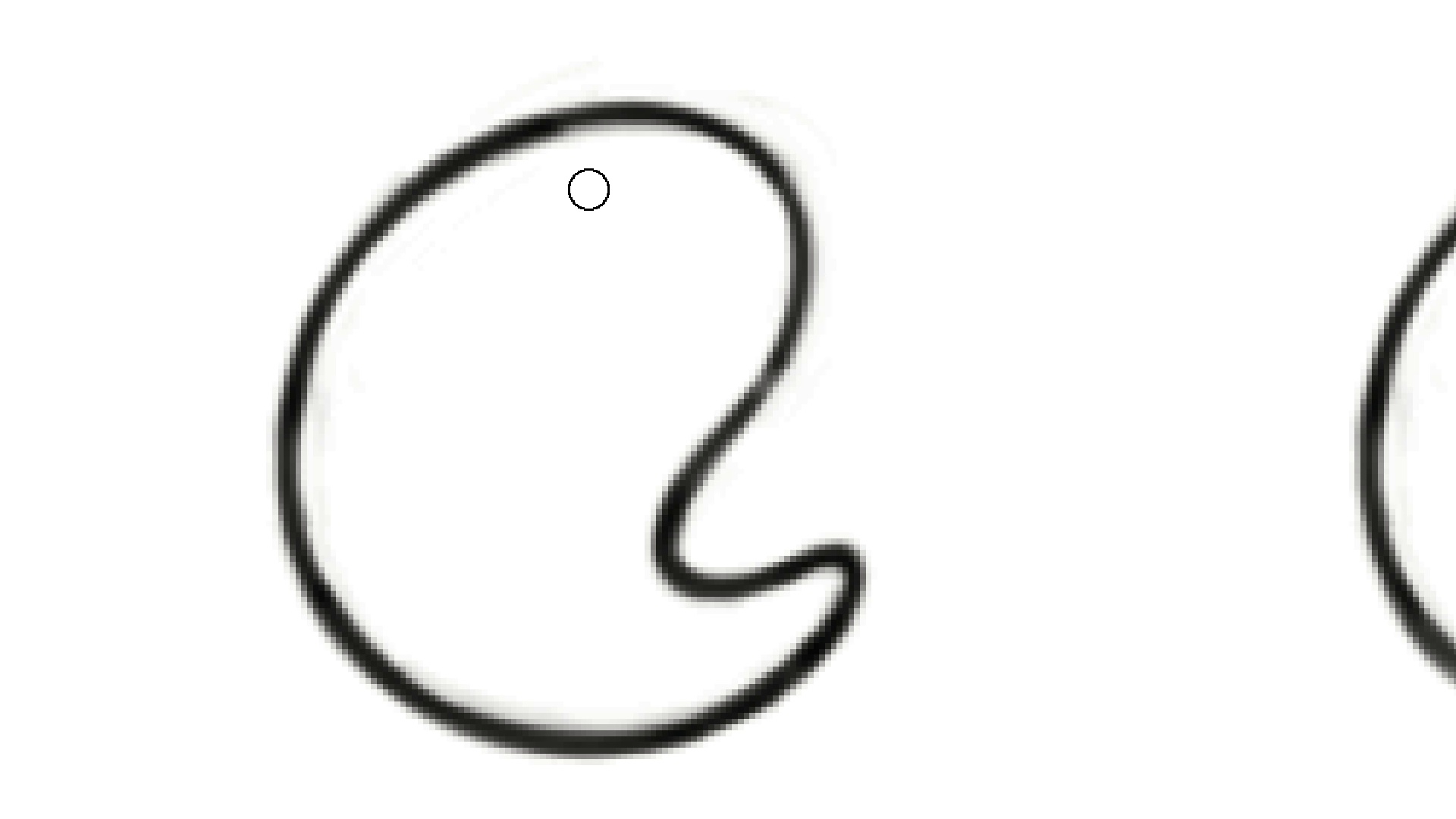 
hold_key(key=Backquote, duration=1.52)
 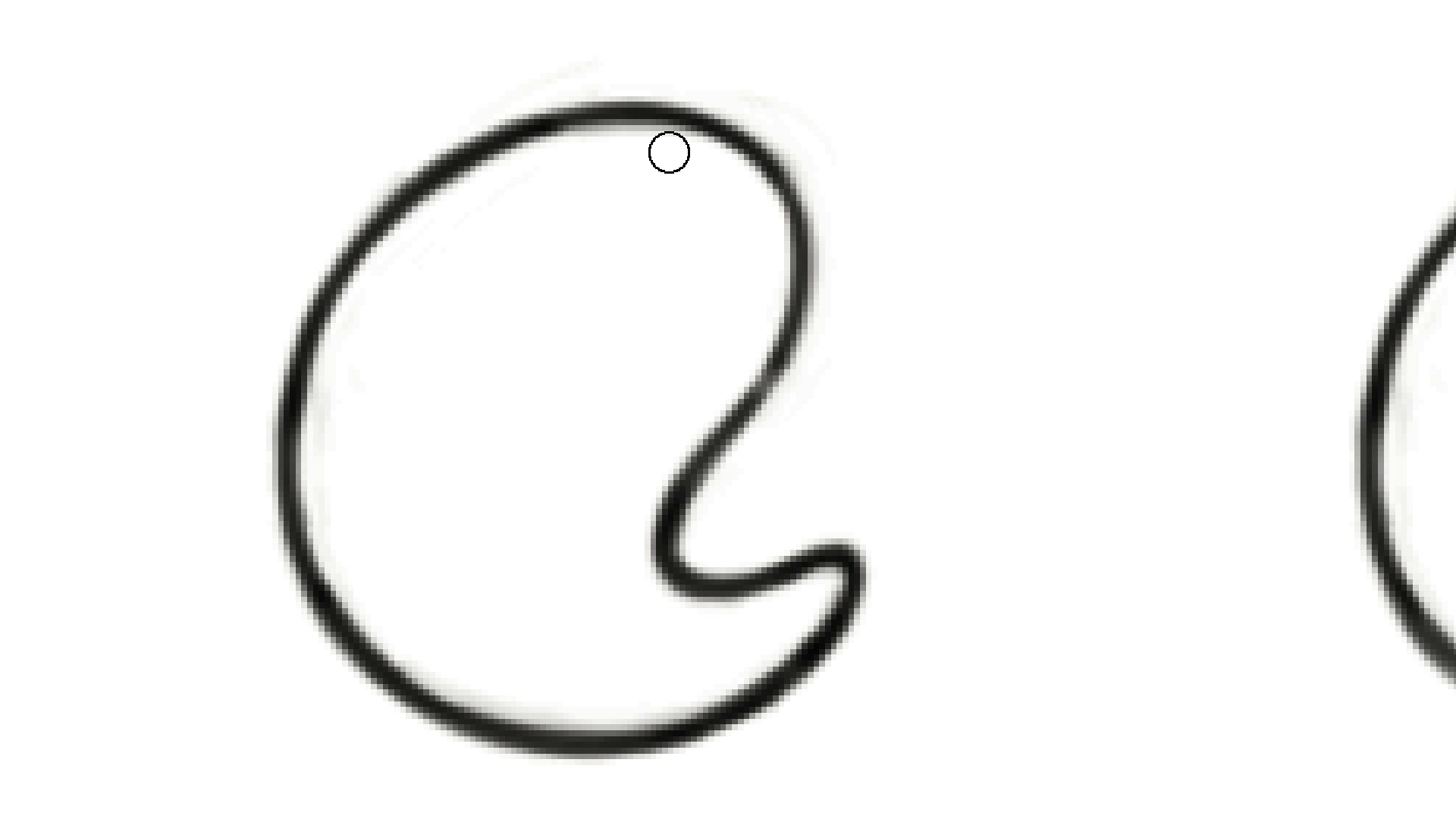 
key(Backquote)
 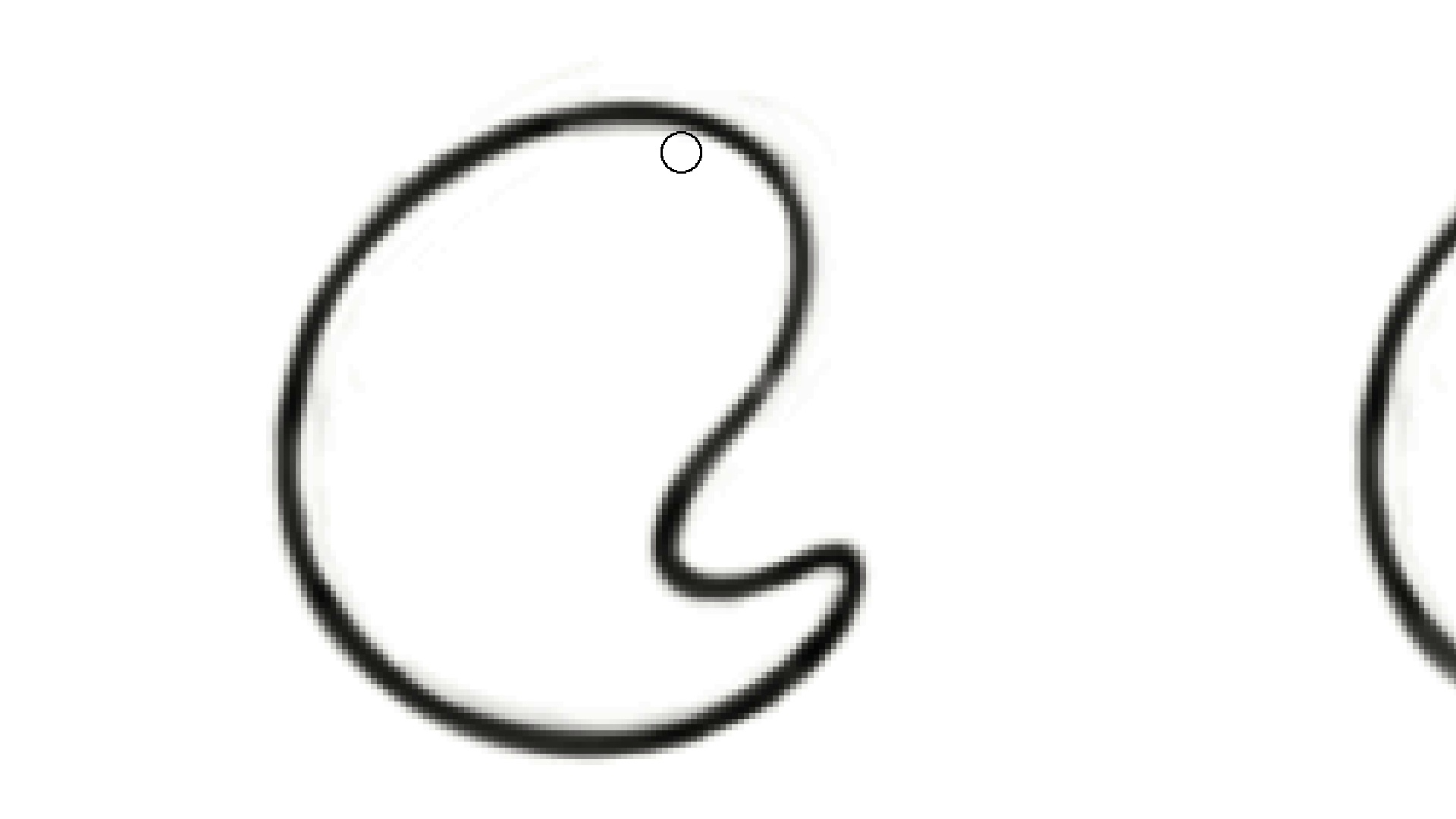 
key(Backquote)
 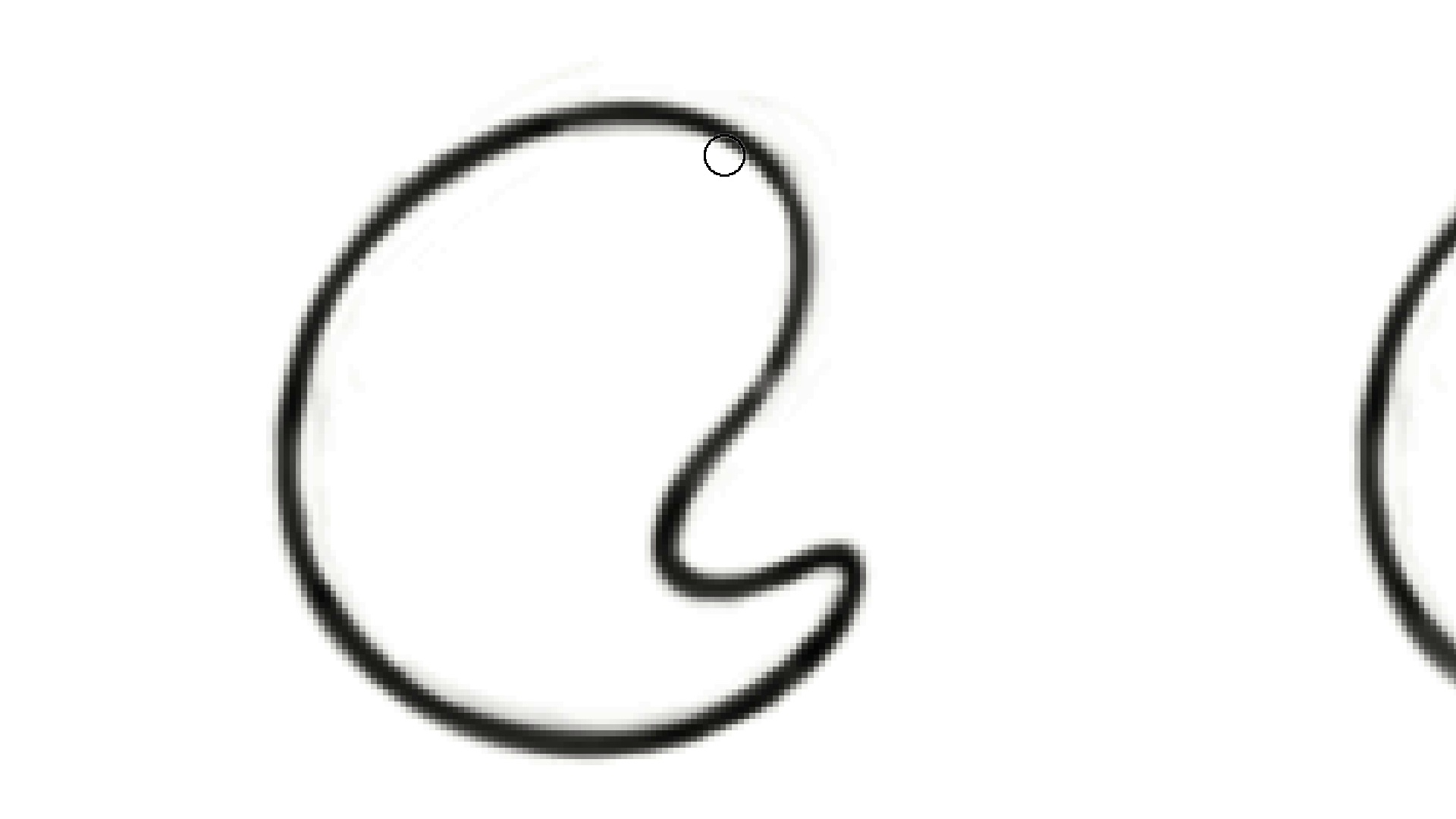 
key(Backquote)
 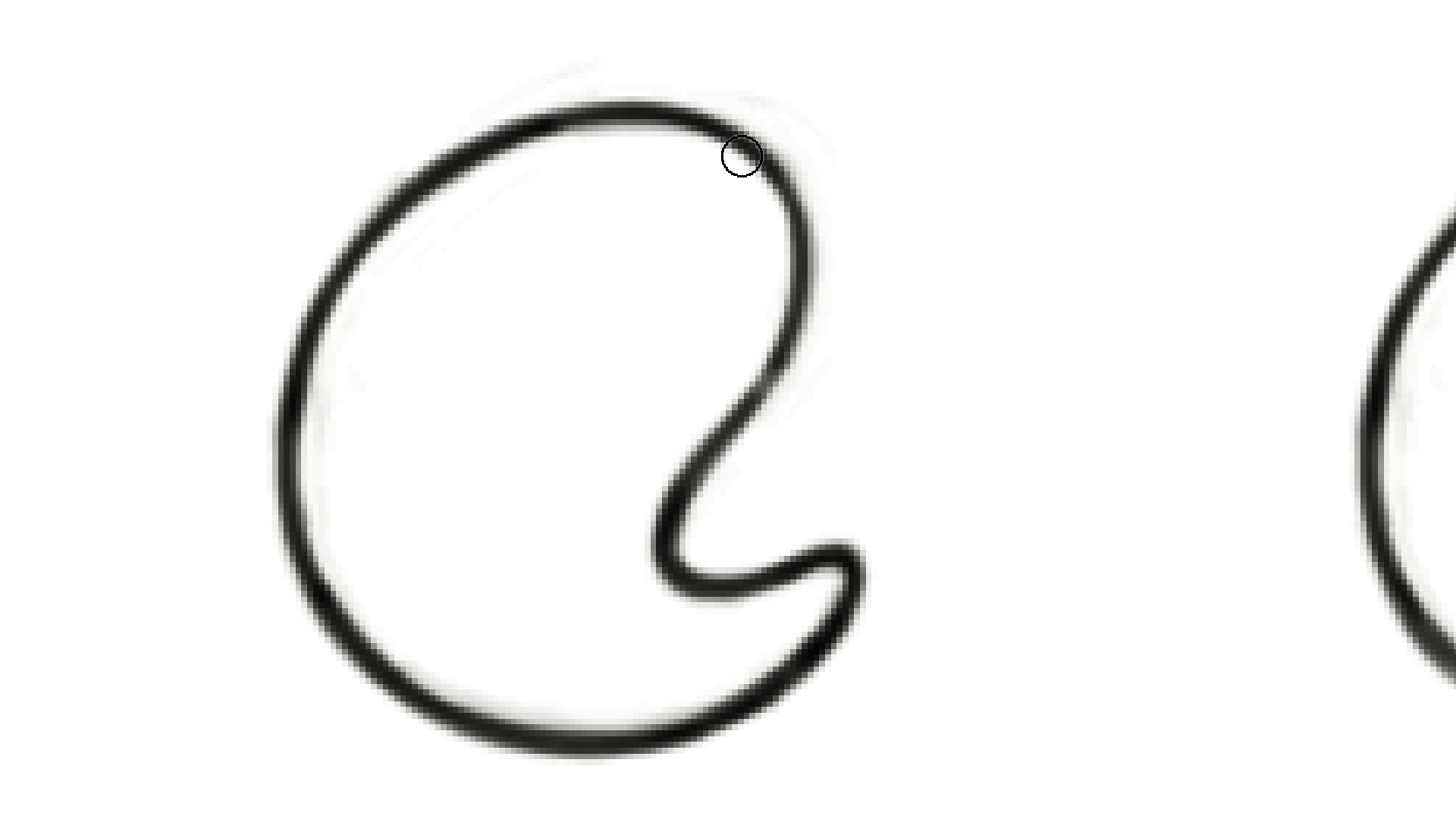 
key(Backquote)
 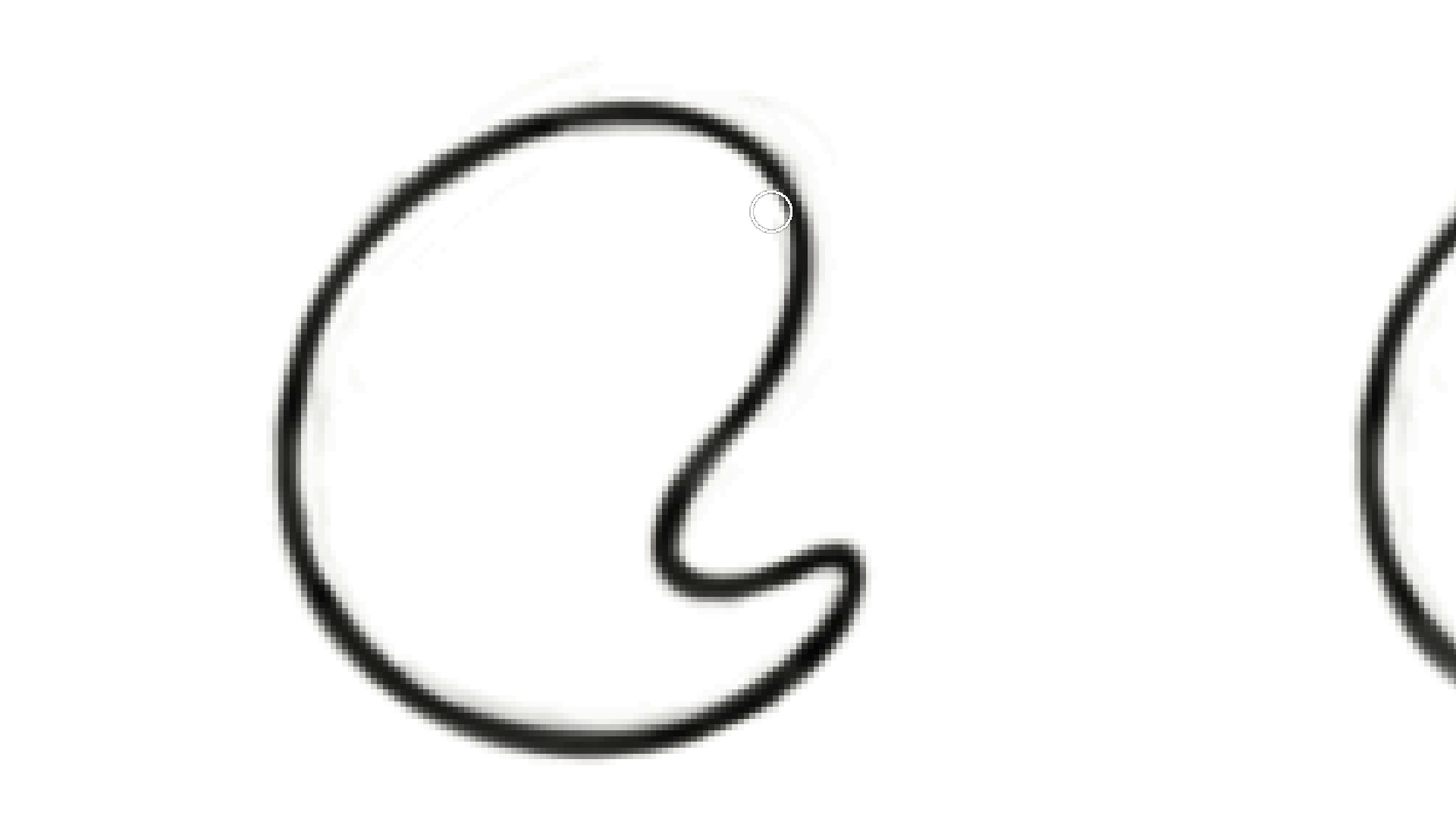 
hold_key(key=Backquote, duration=1.52)
 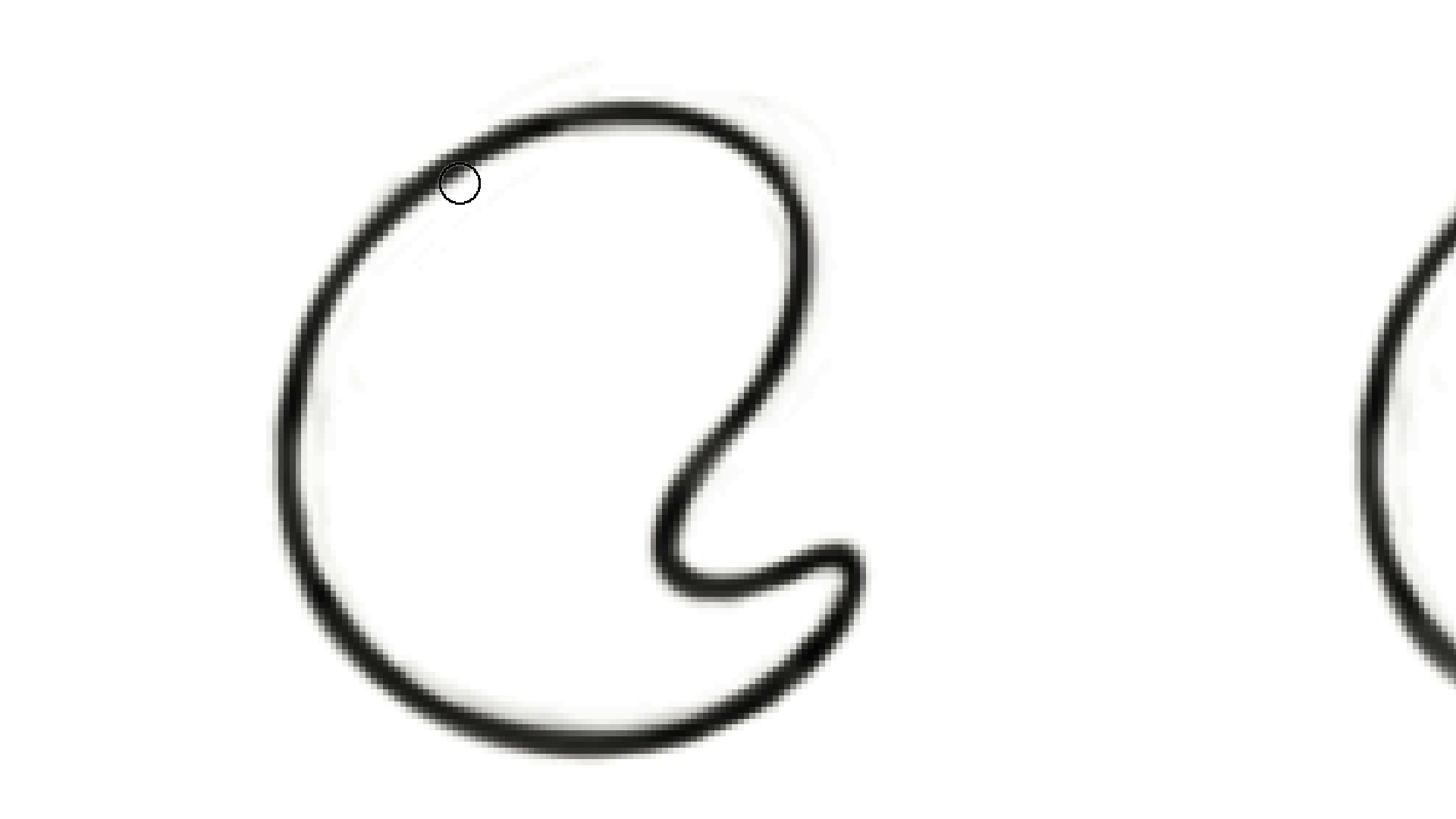 
hold_key(key=Backquote, duration=1.18)
 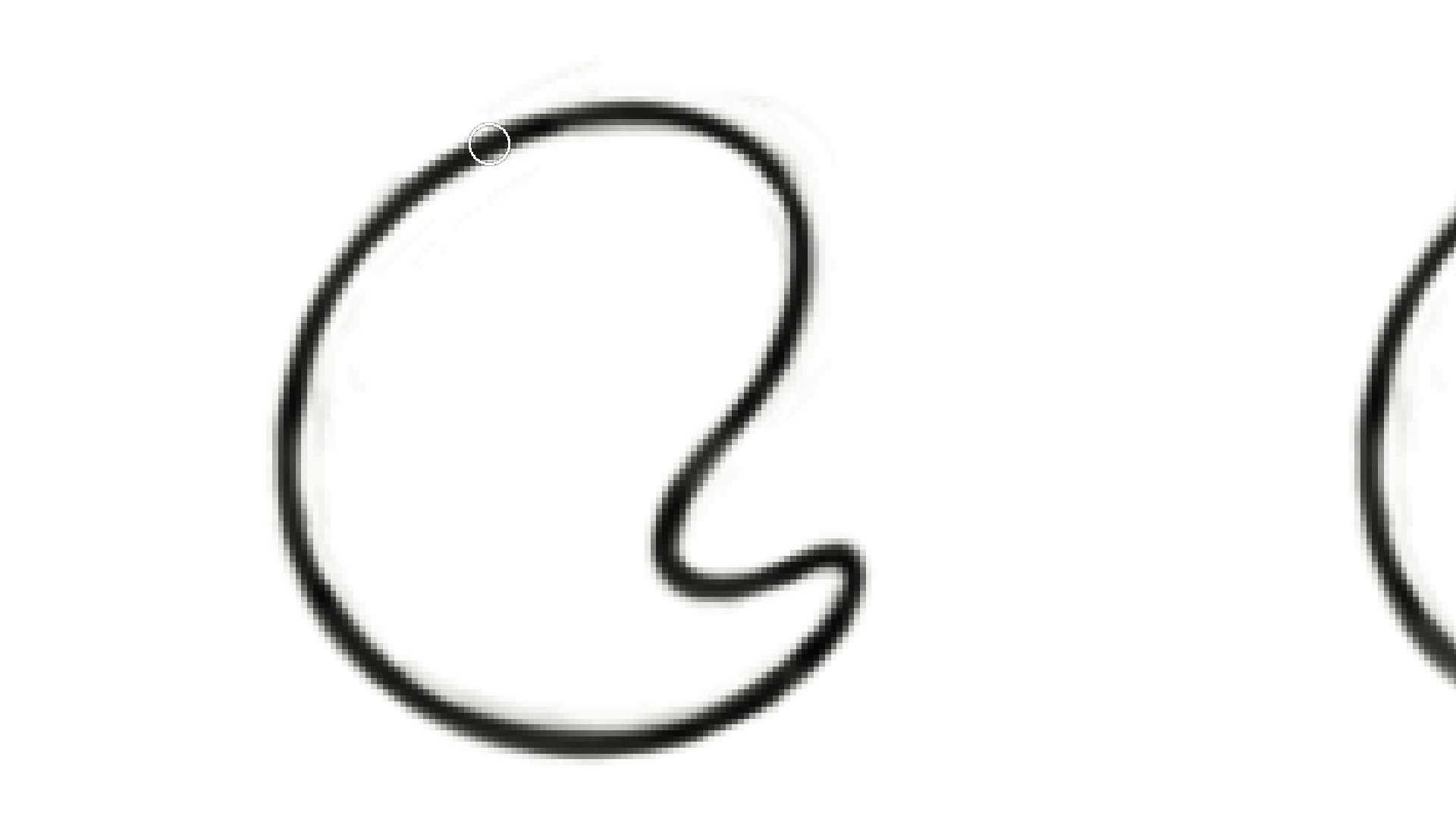 
hold_key(key=Backquote, duration=1.02)
 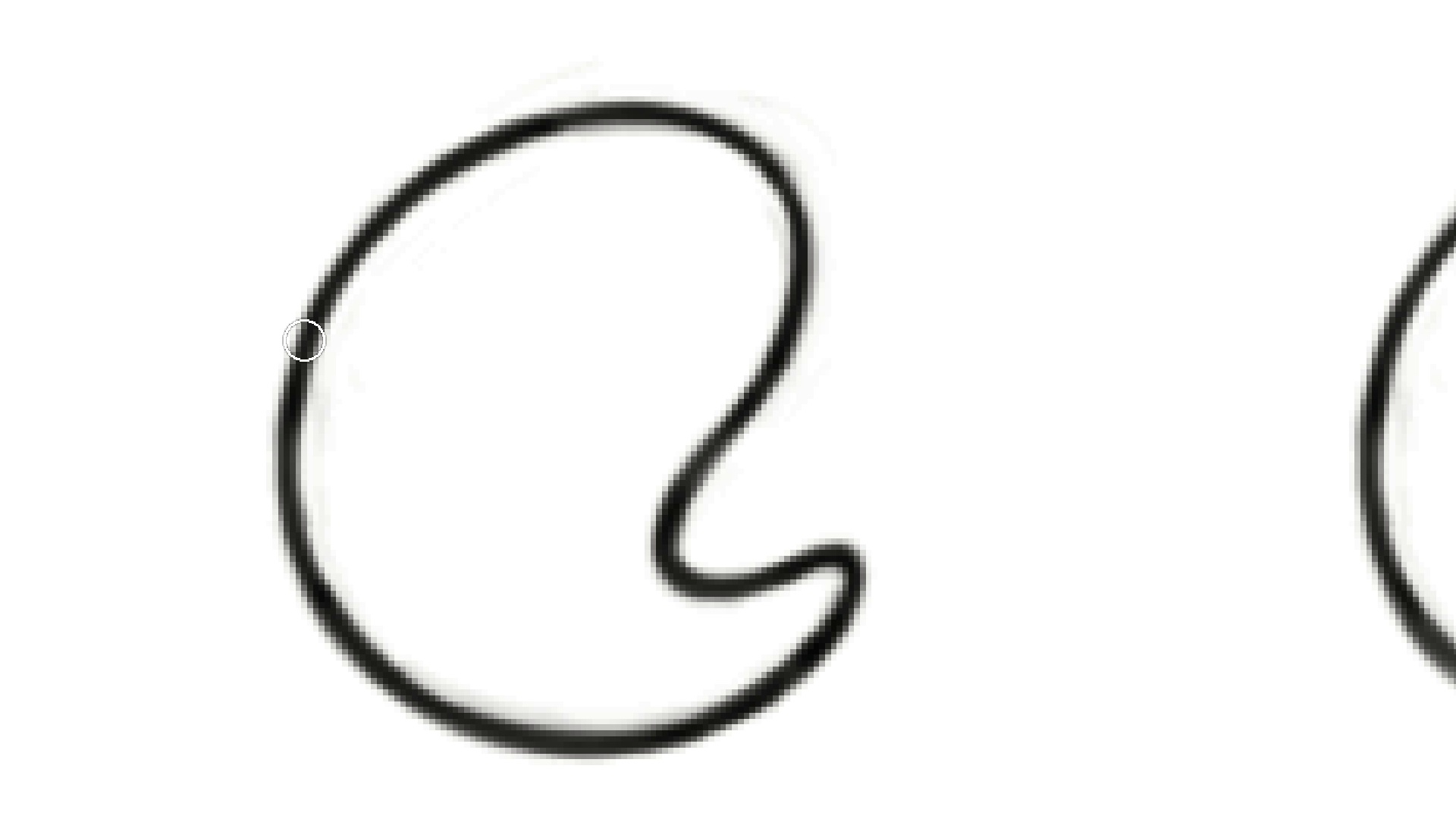 
hold_key(key=Backquote, duration=1.52)
 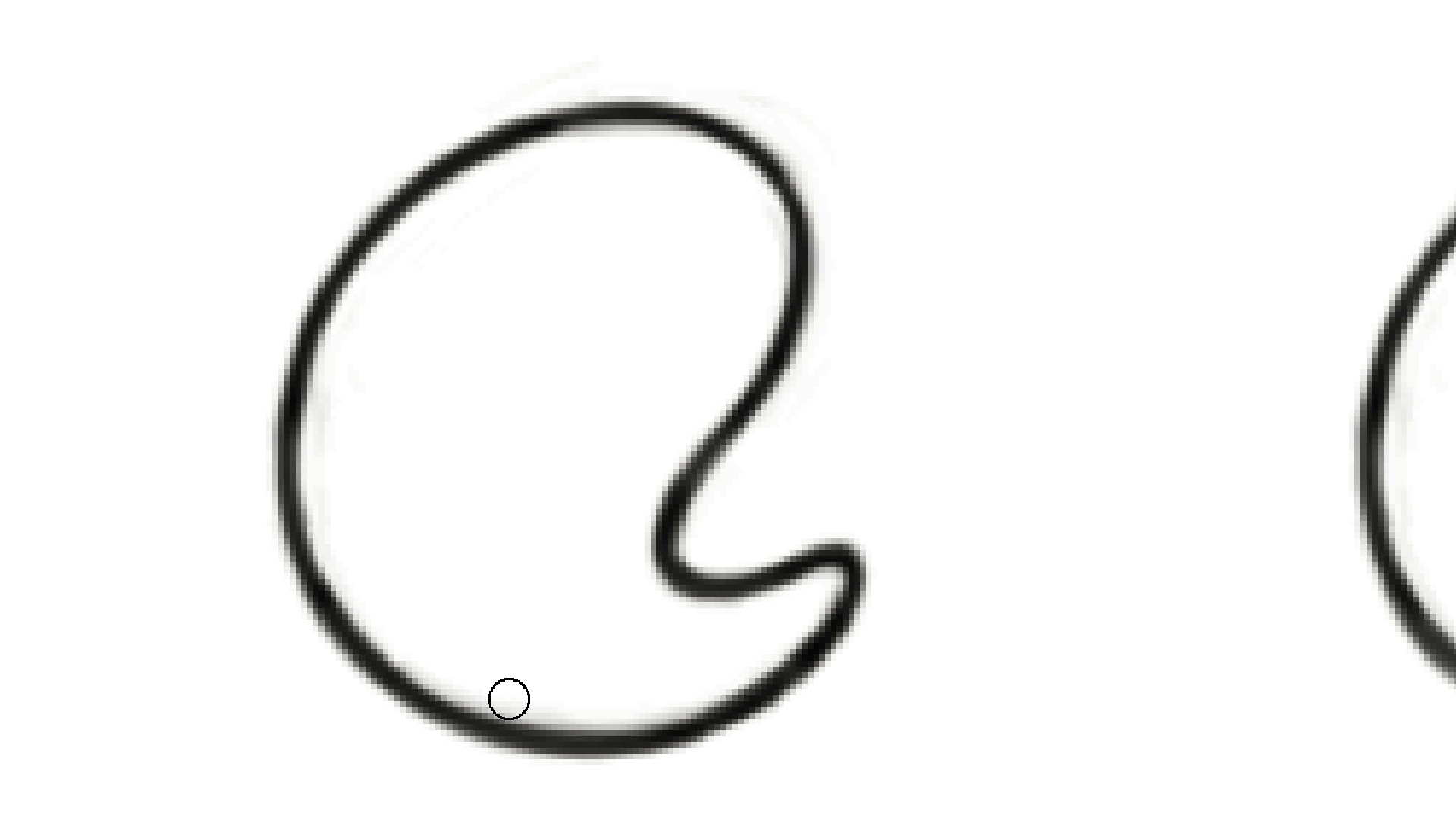 
hold_key(key=Backquote, duration=1.5)
 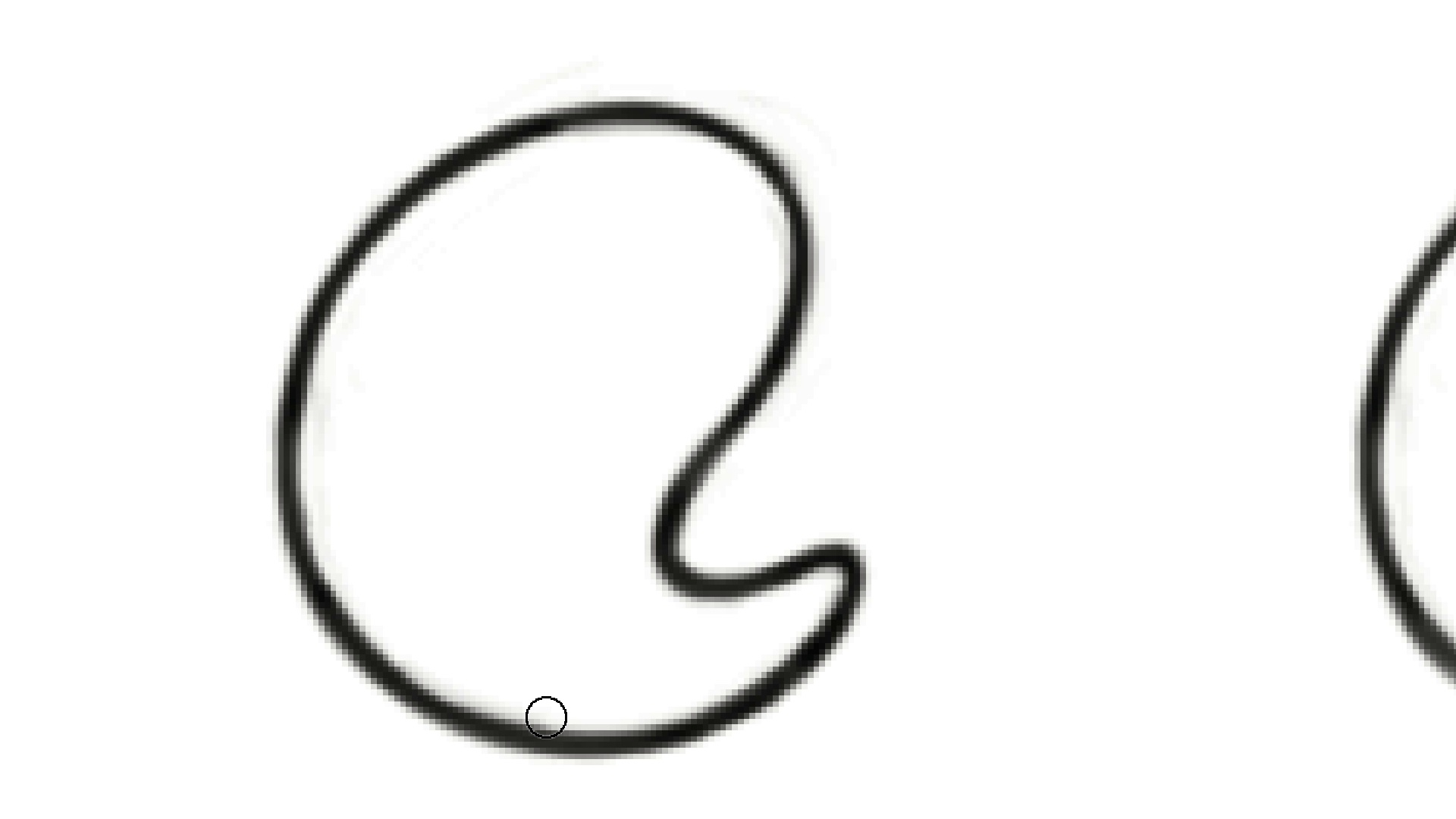 
hold_key(key=Backquote, duration=0.91)
 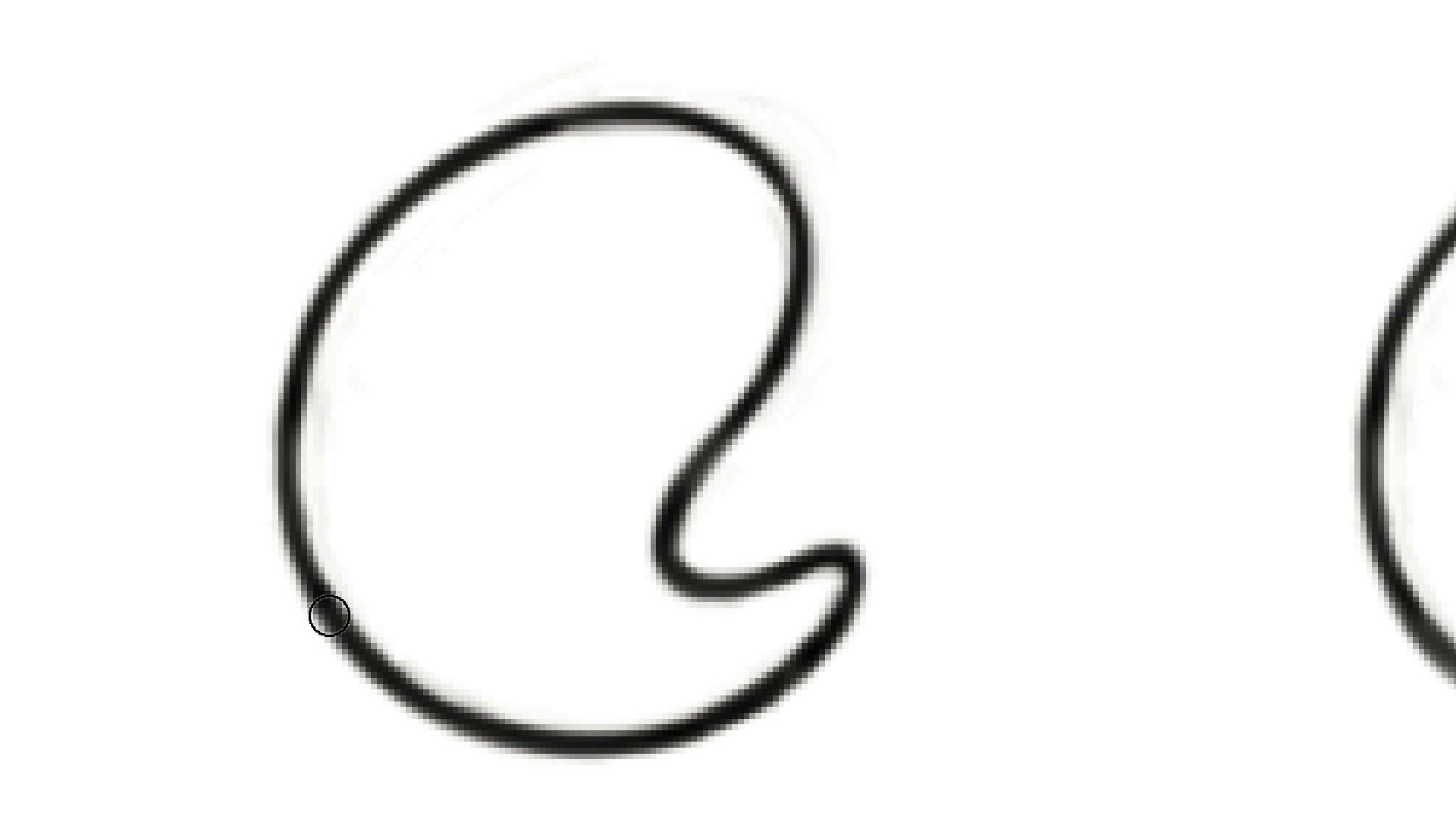 
hold_key(key=R, duration=0.9)
 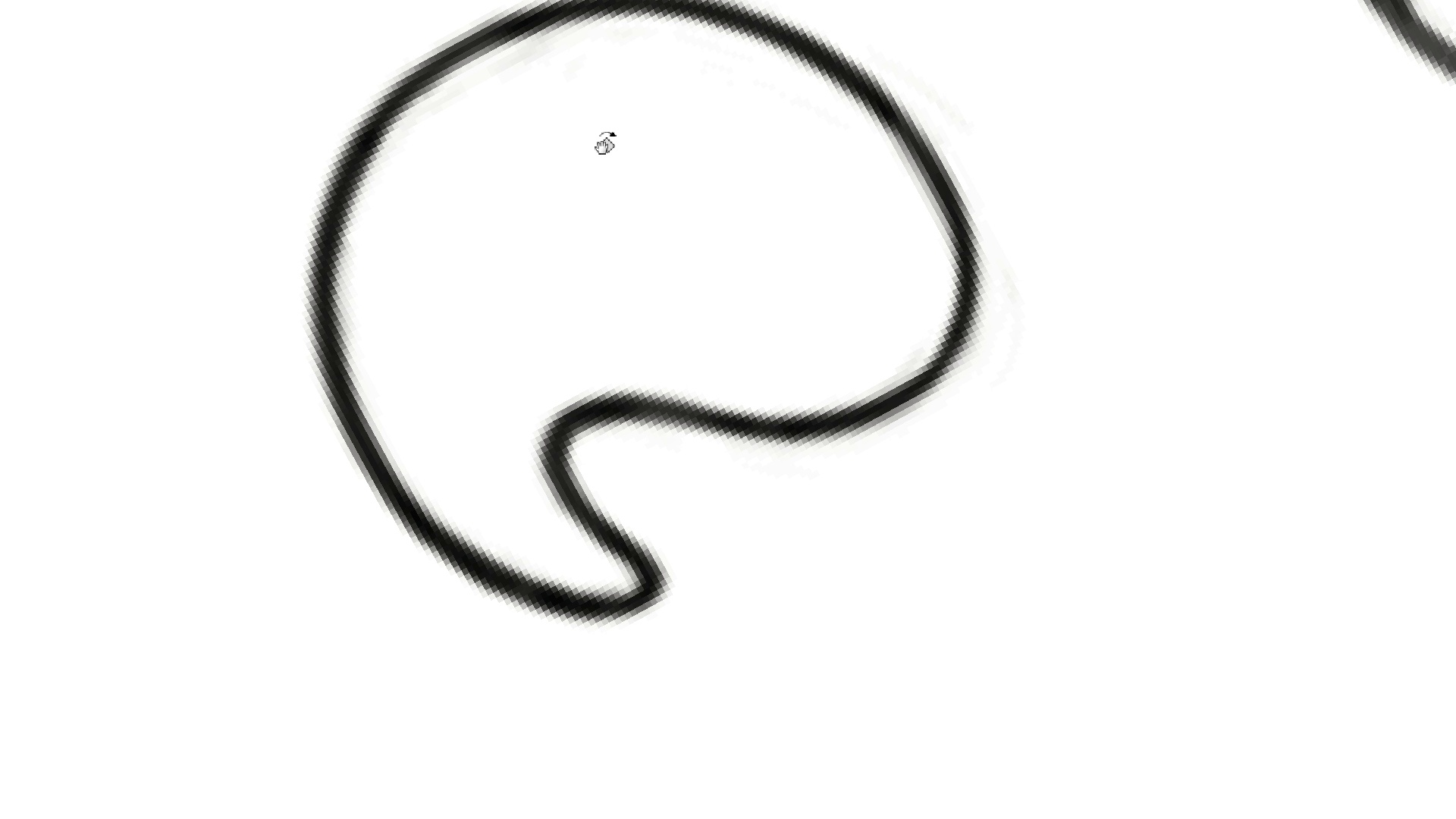 
hold_key(key=Space, duration=0.7)
 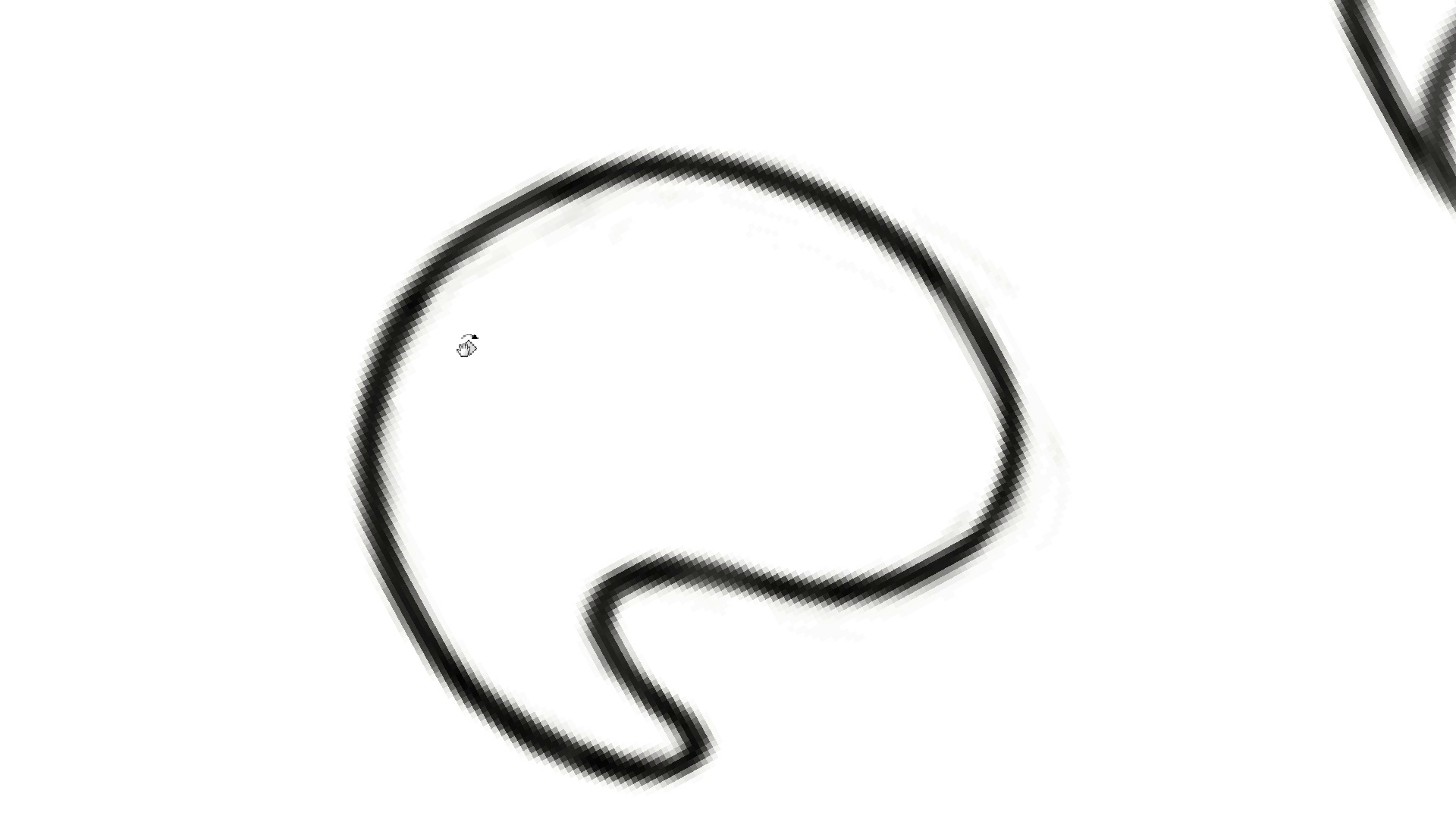 
key(B)
 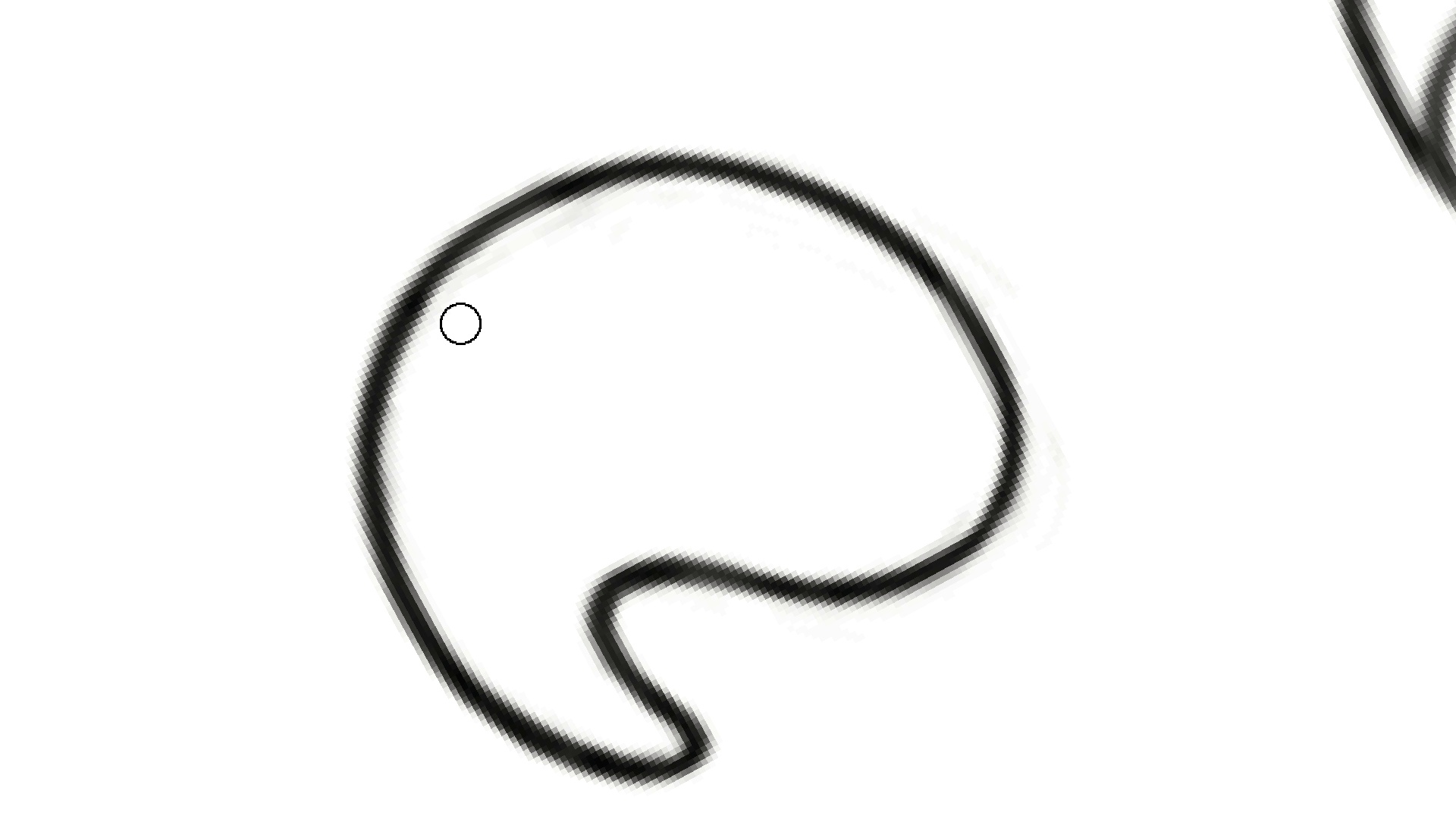 
hold_key(key=Backquote, duration=1.42)
 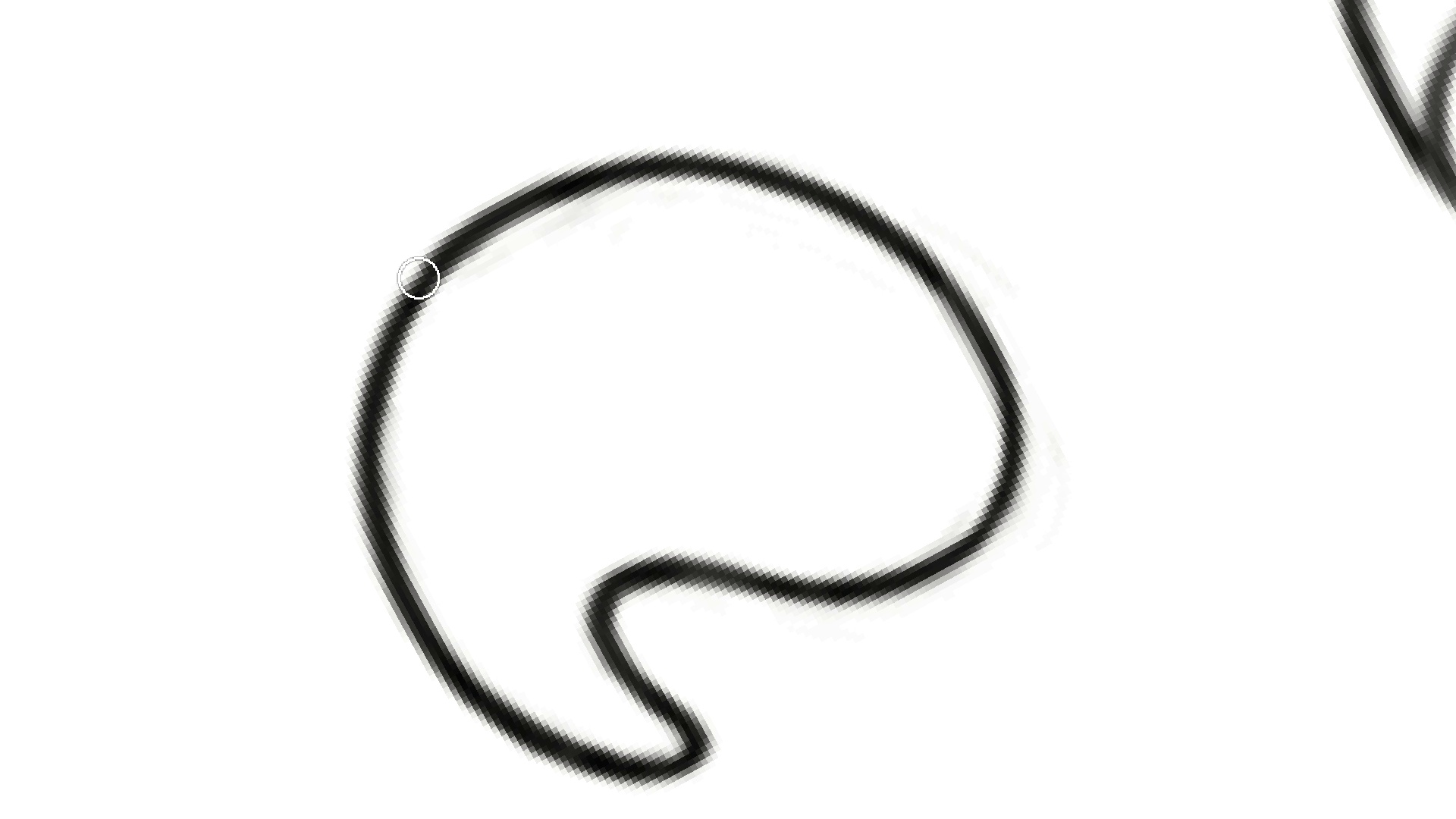 
key(Escape)
 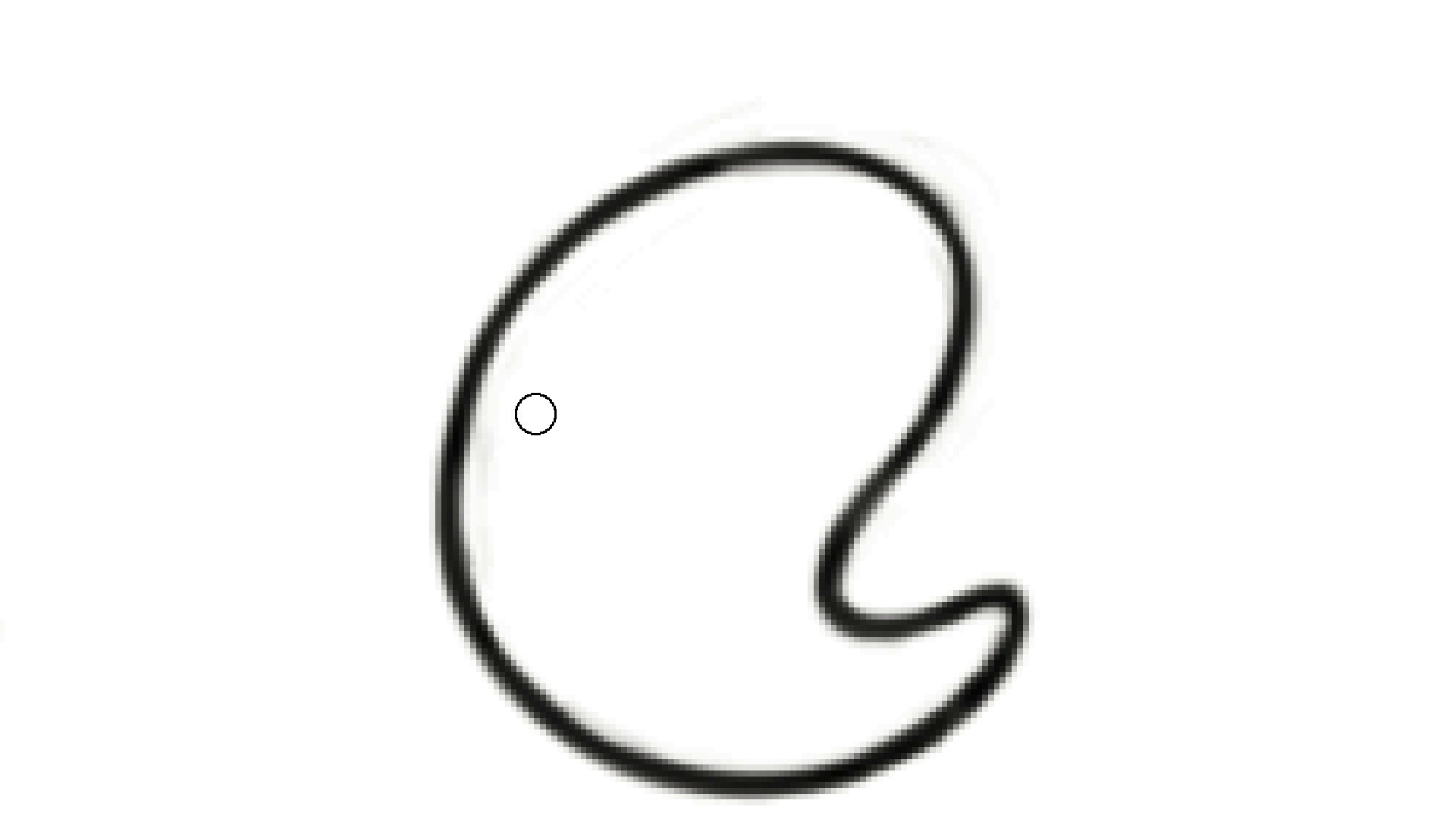 
hold_key(key=Space, duration=0.64)
 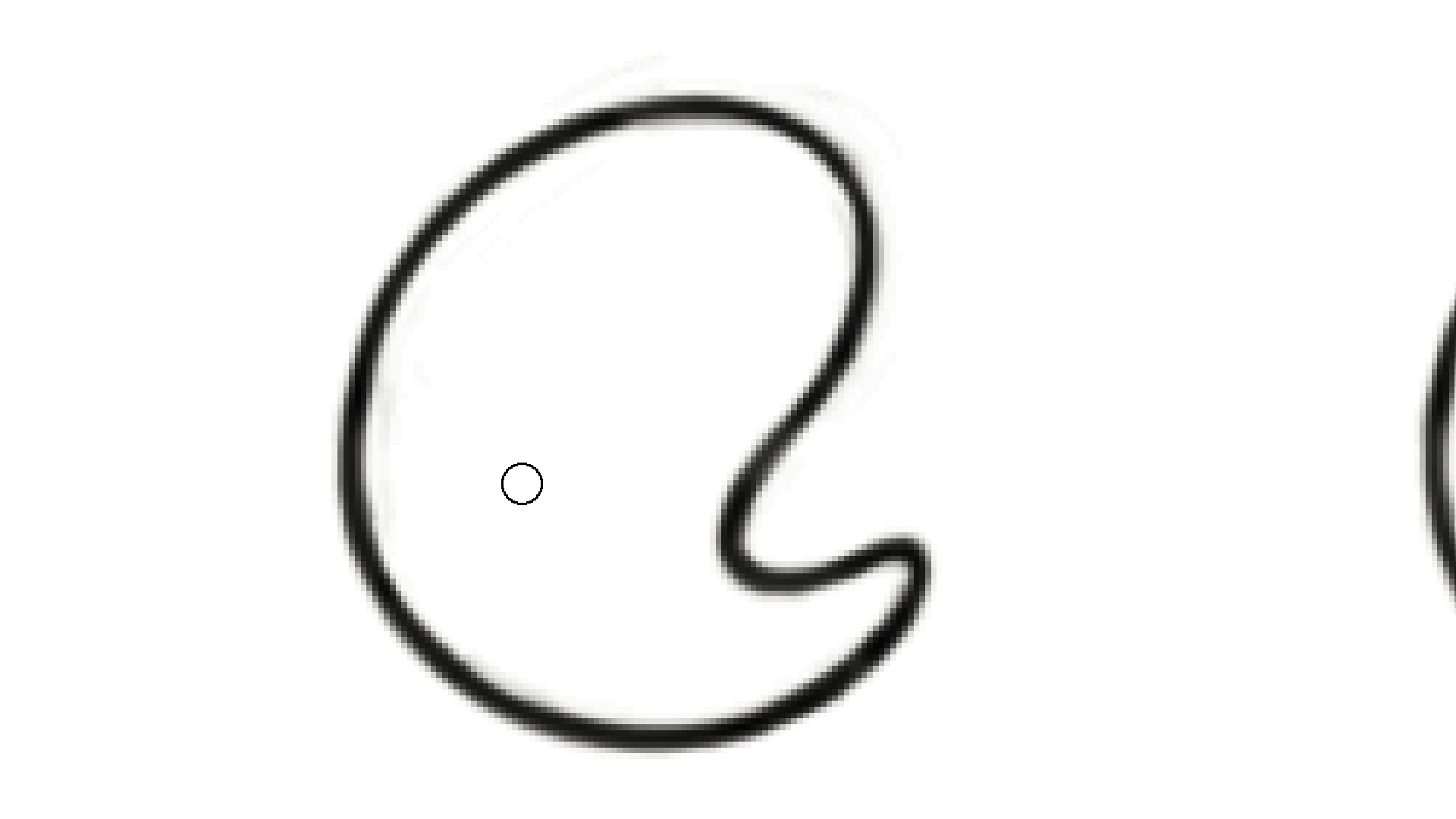 
hold_key(key=Space, duration=0.81)
 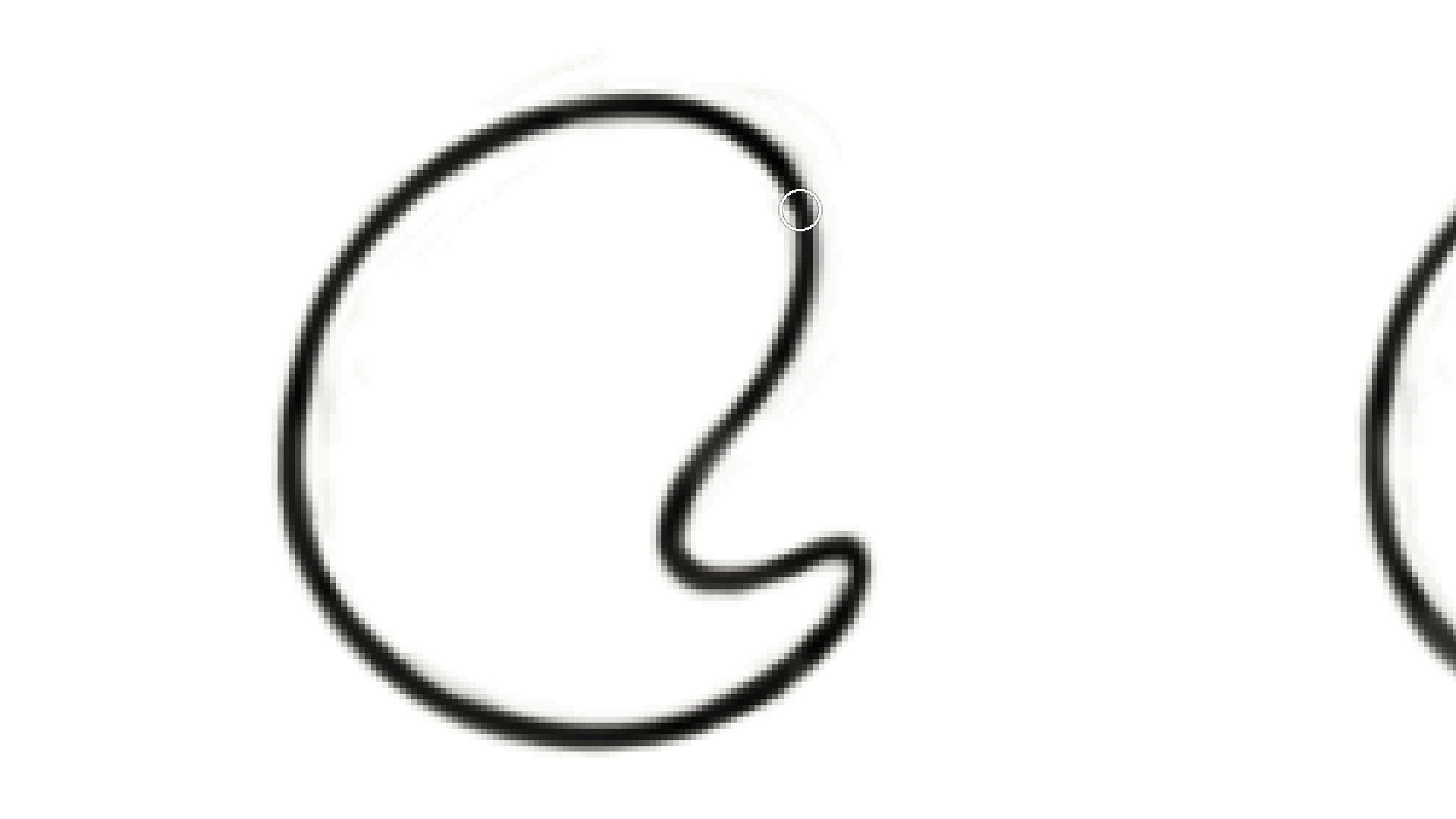 
hold_key(key=ControlLeft, duration=0.92)
 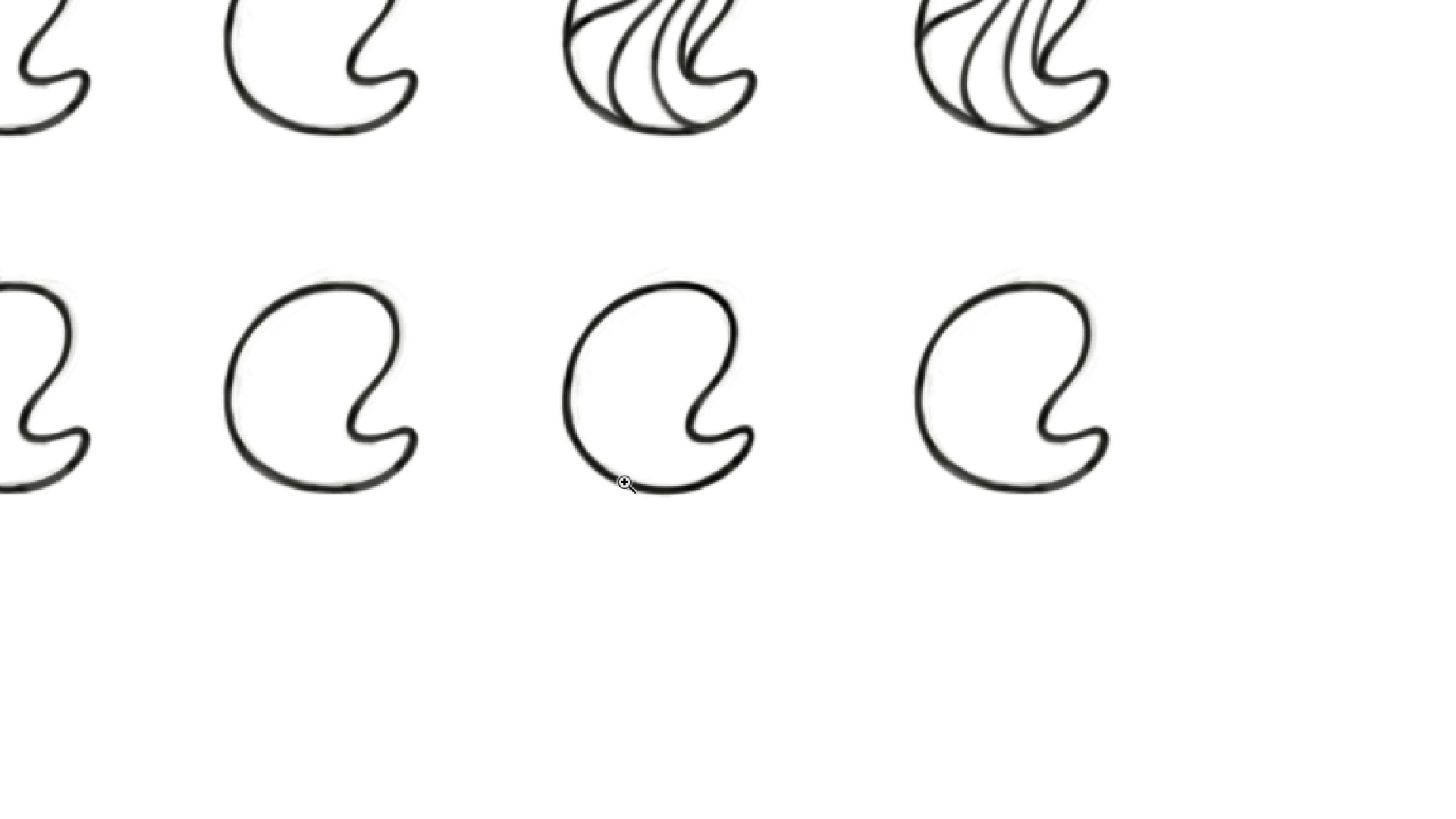 
hold_key(key=Space, duration=1.6)
 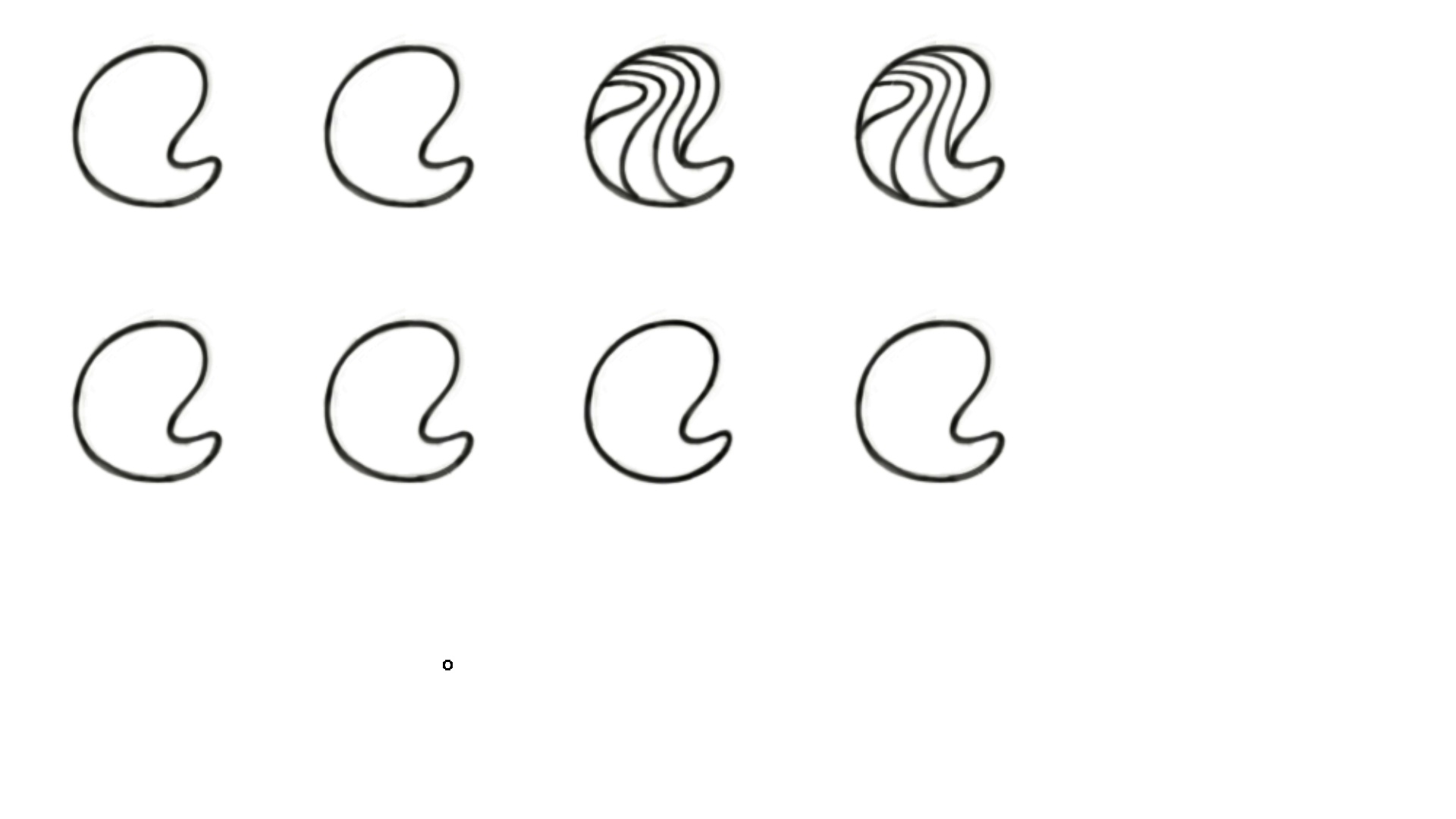 
hold_key(key=ControlLeft, duration=0.4)
 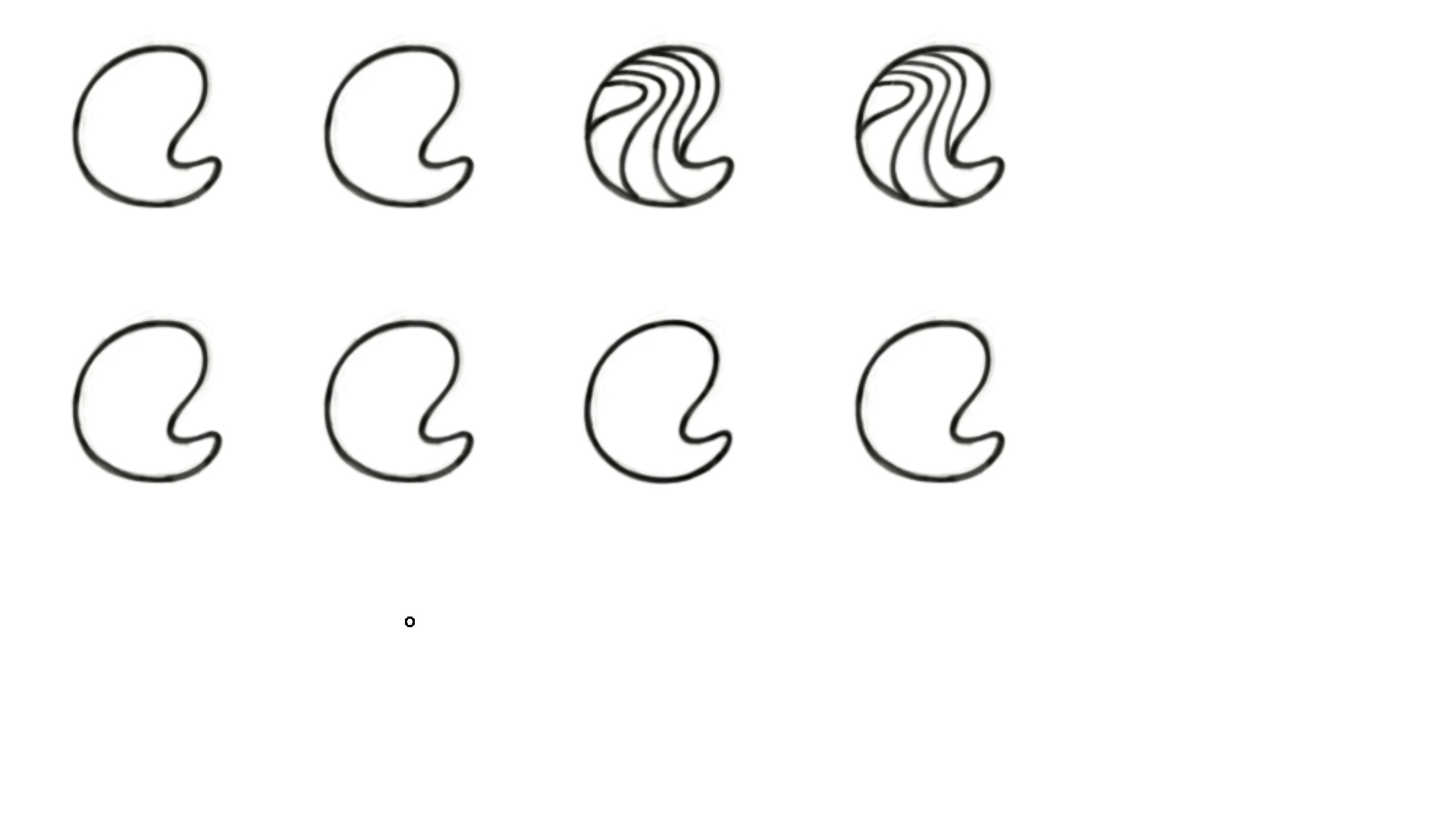 
hold_key(key=Space, duration=0.81)
 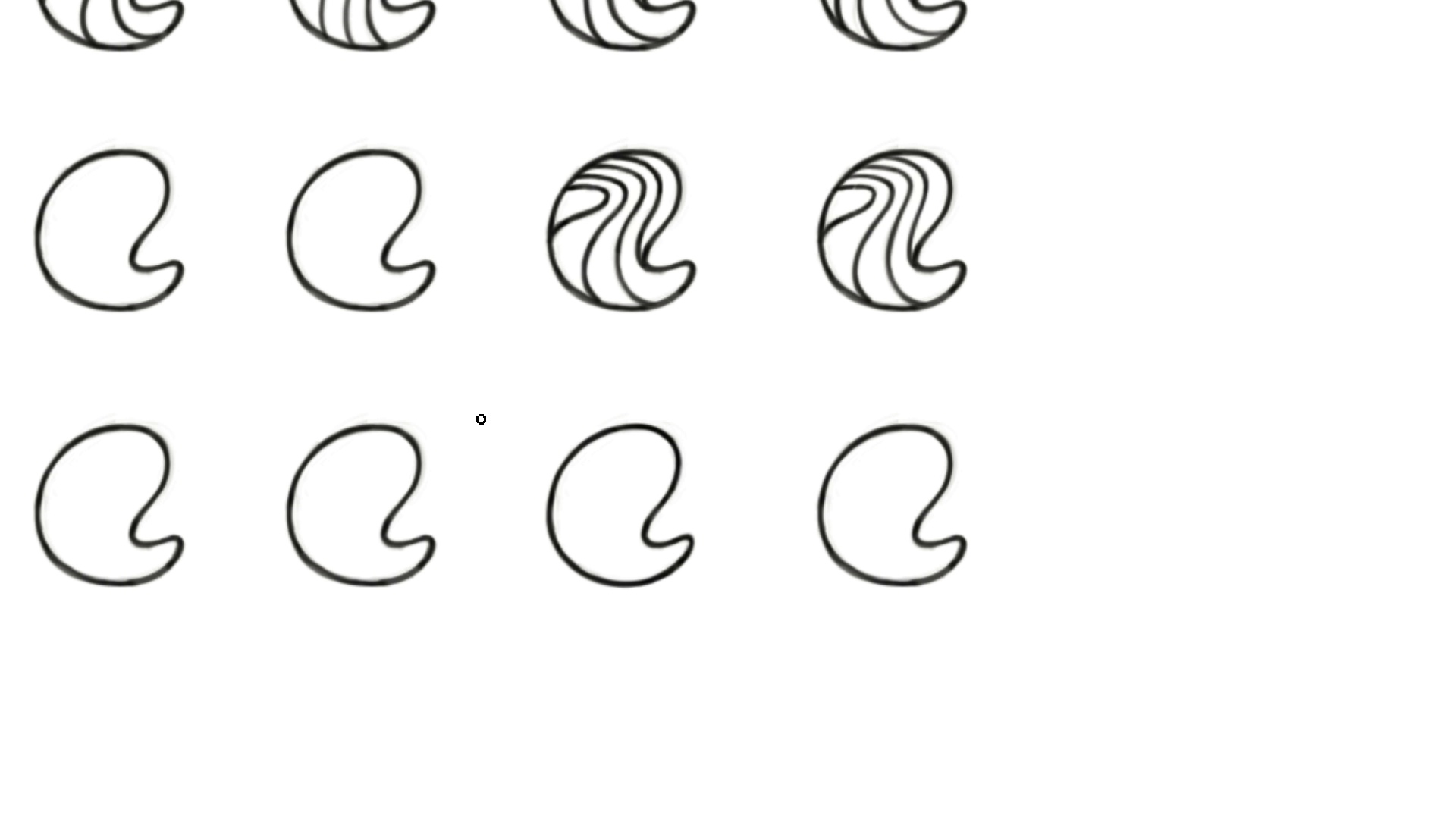 
key(M)
 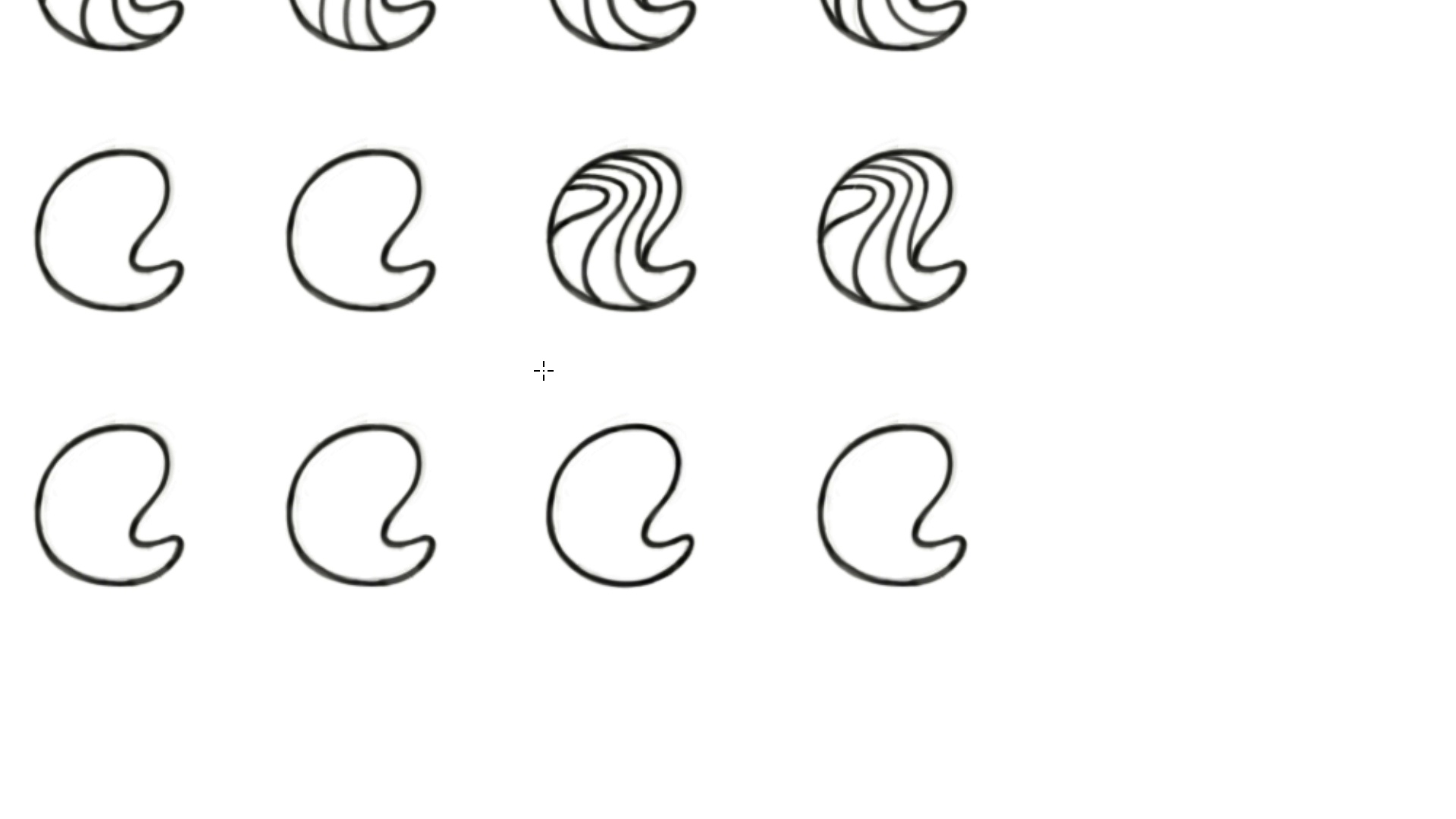 
key(Tab)
 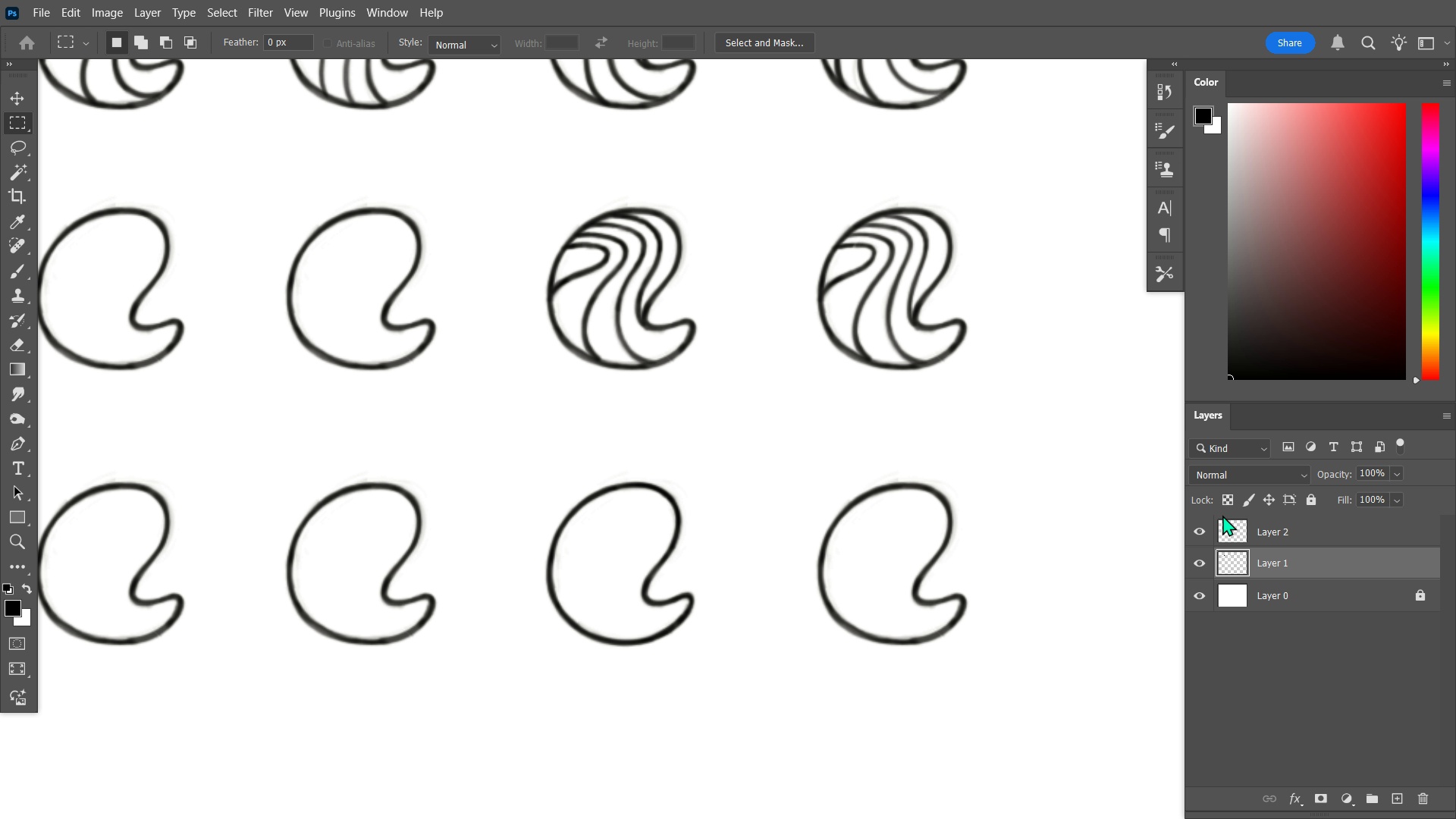 
left_click([1244, 532])
 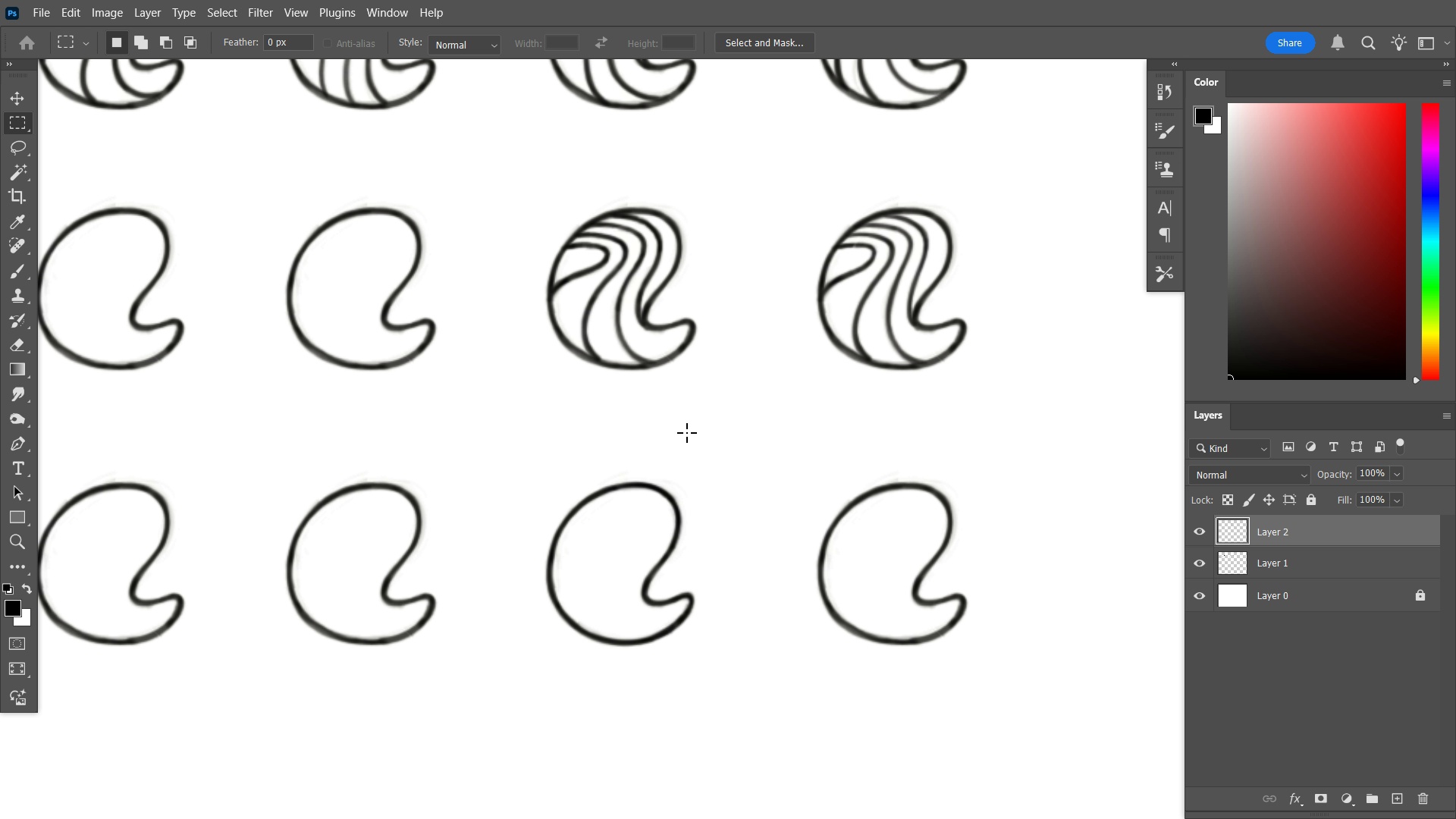 
key(M)
 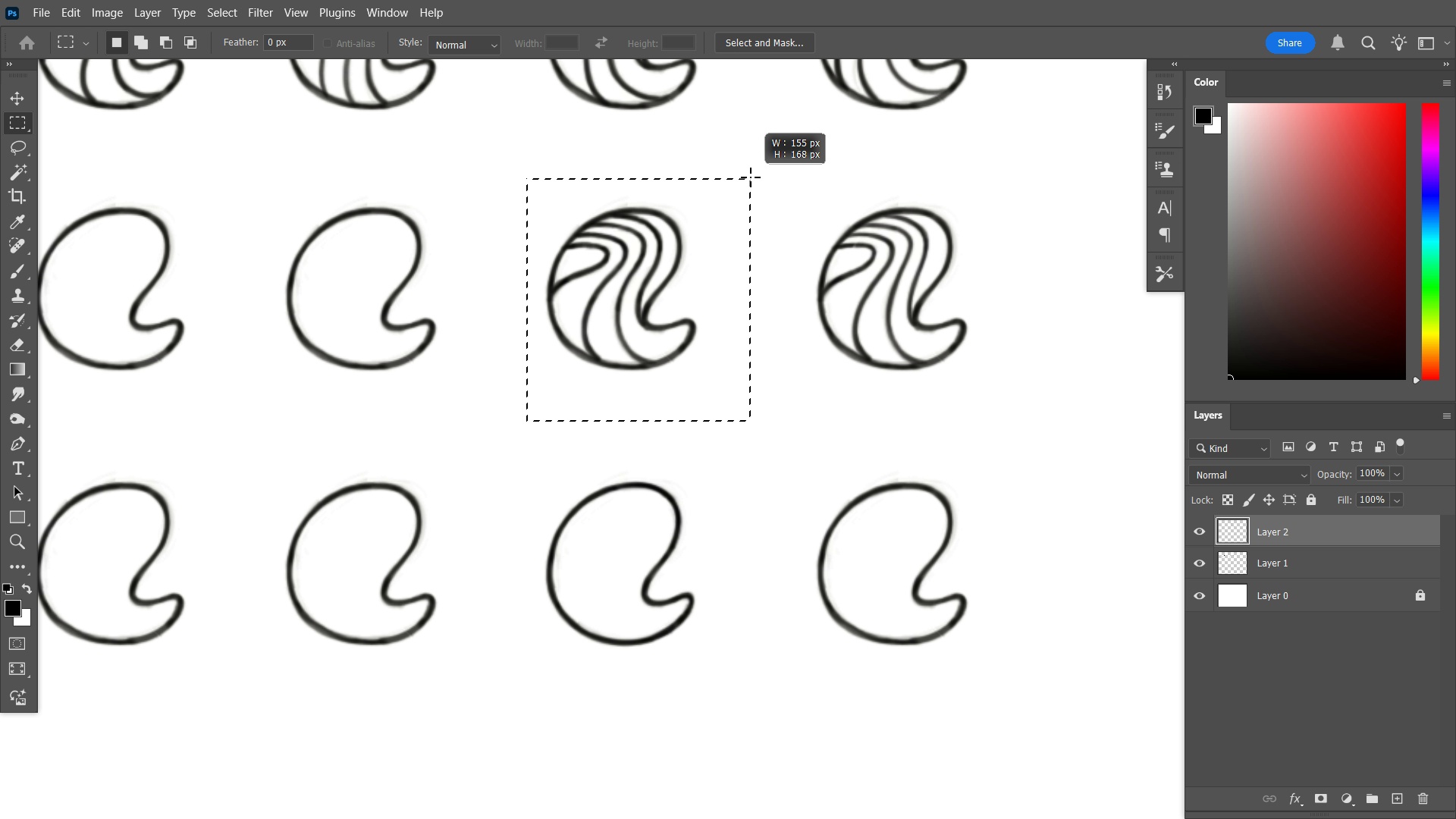 
hold_key(key=AltLeft, duration=1.29)
 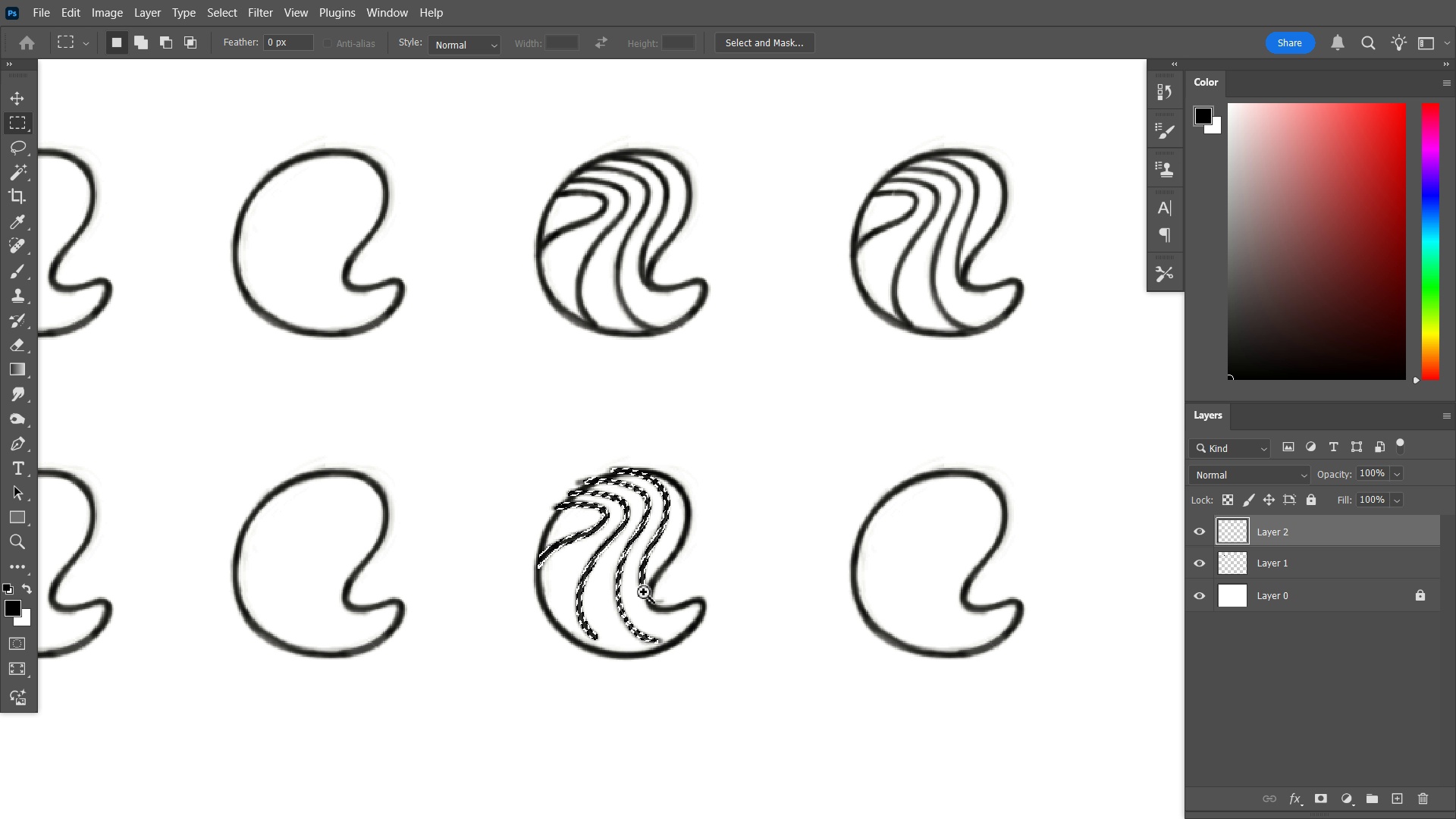 
hold_key(key=ShiftLeft, duration=0.93)
 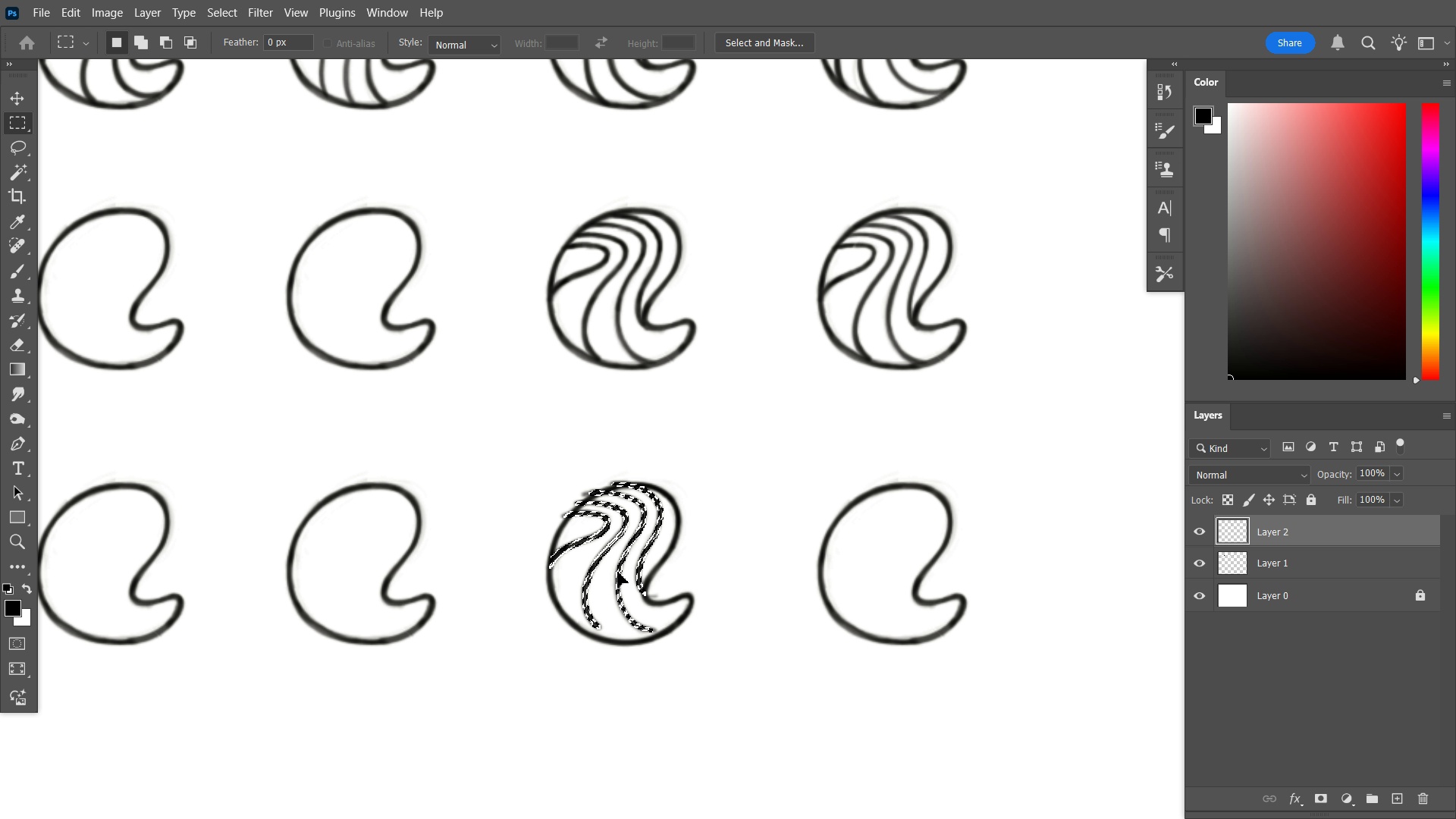 
hold_key(key=Space, duration=0.57)
 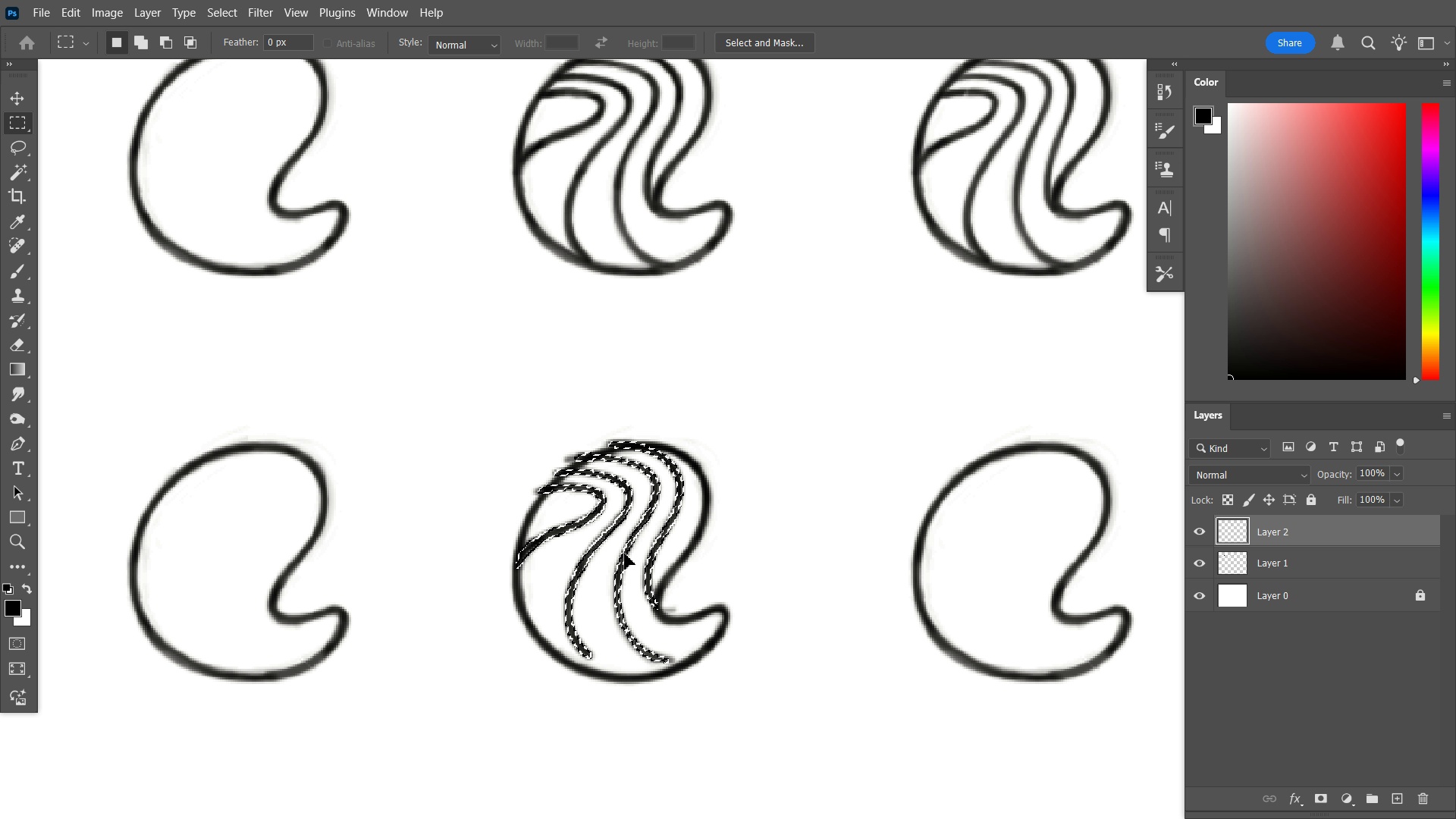 
key(Control+H)
 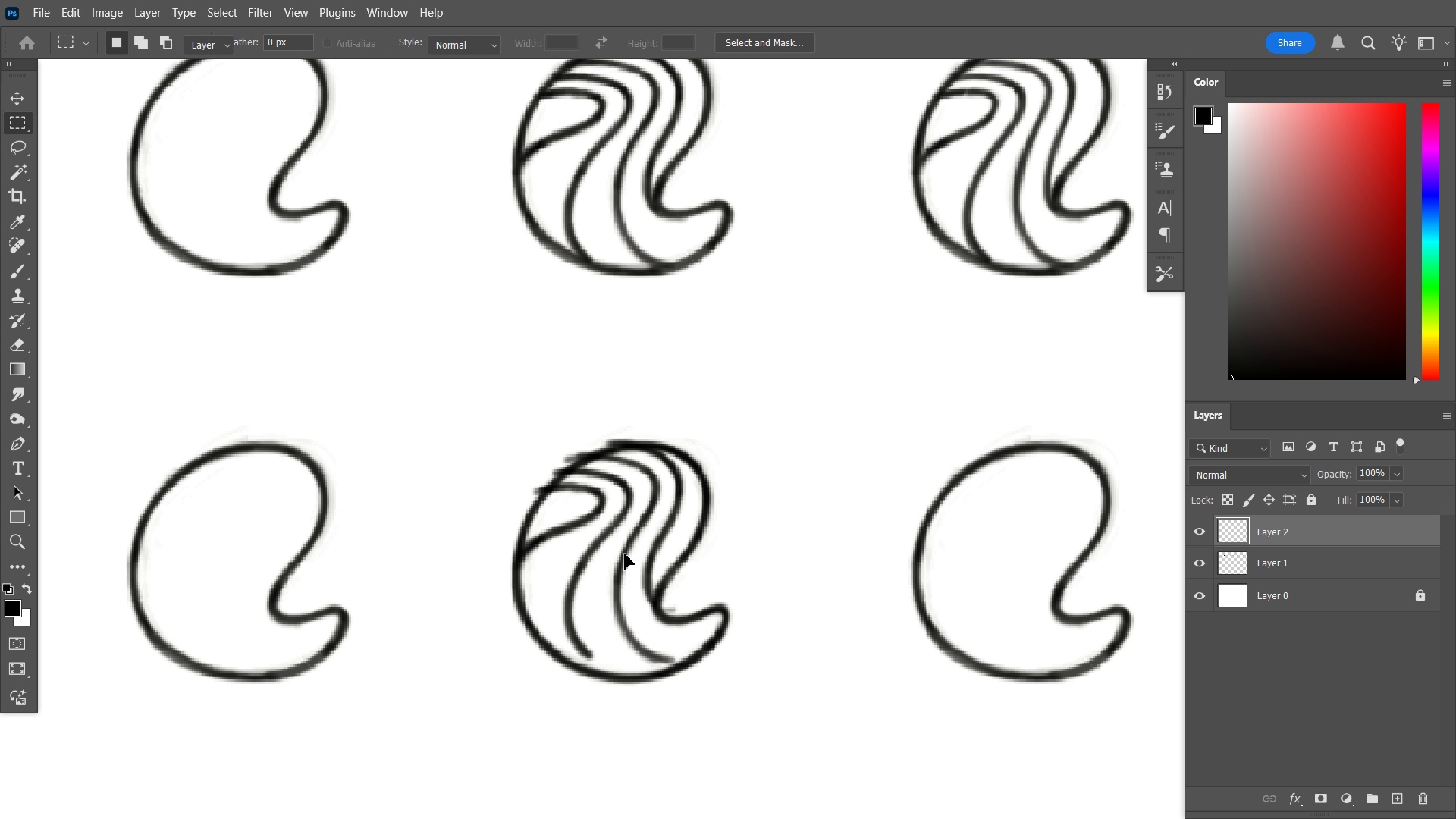 
key(V)
 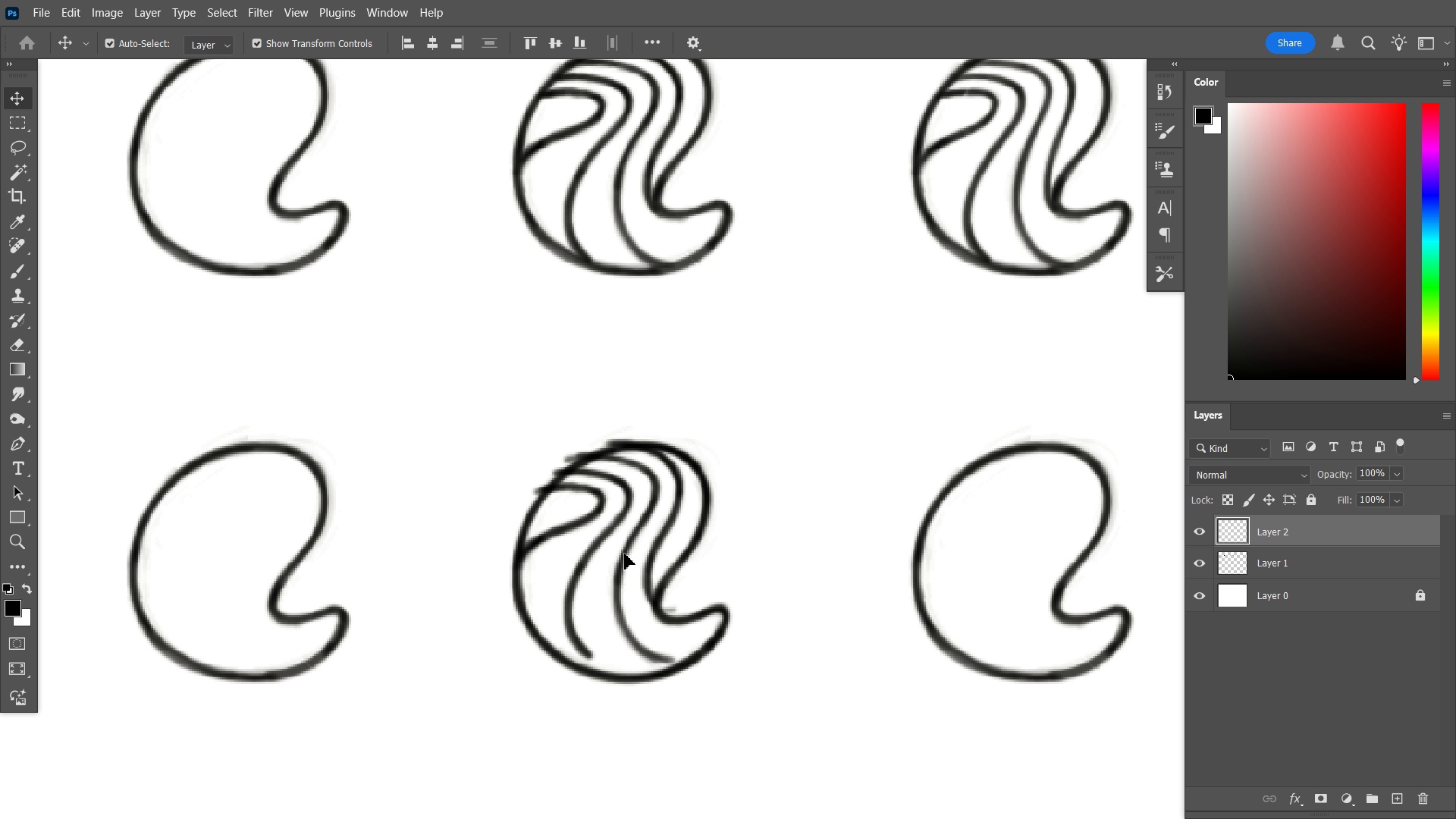 
key(ArrowDown)
 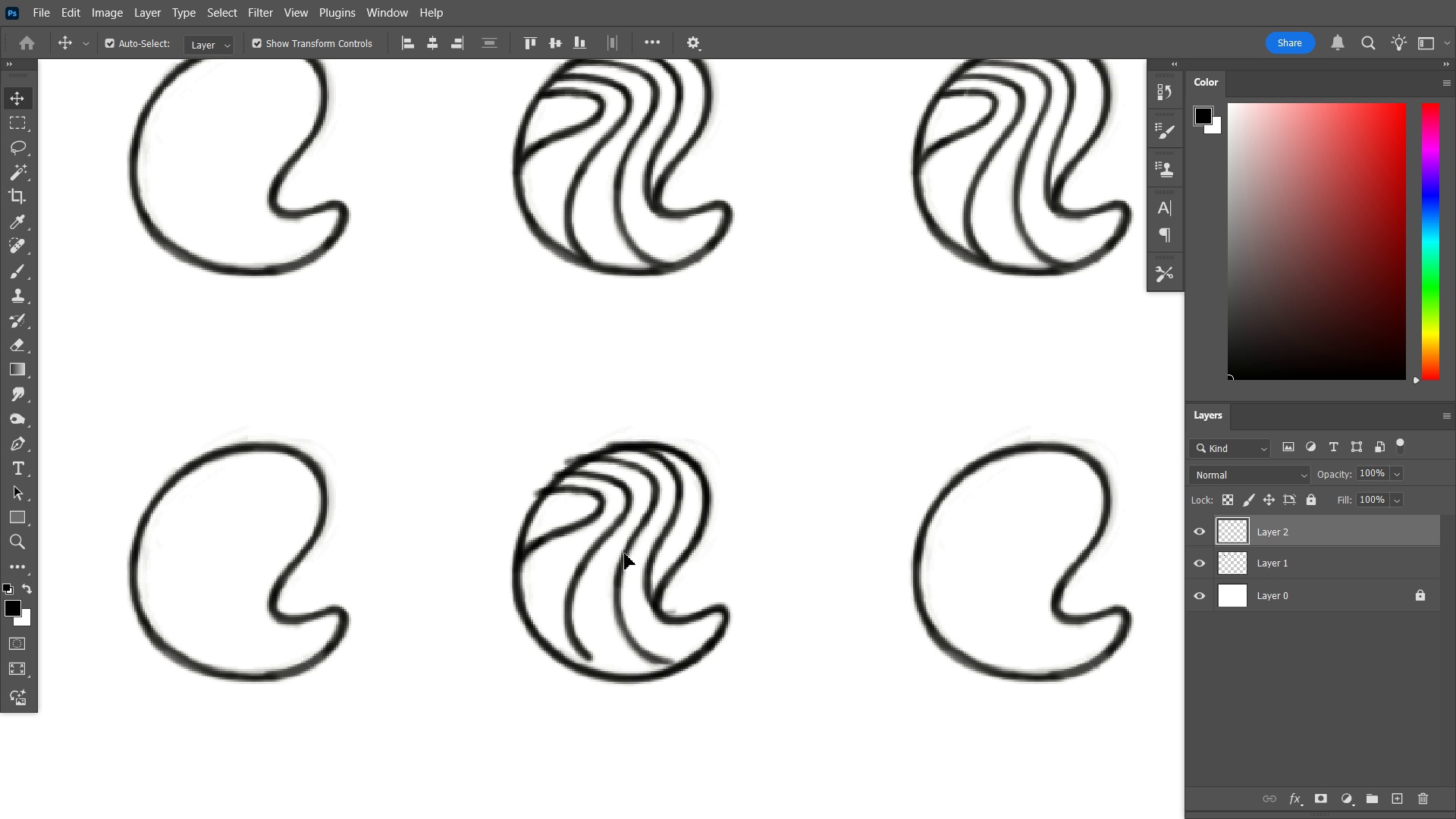 
key(ArrowDown)
 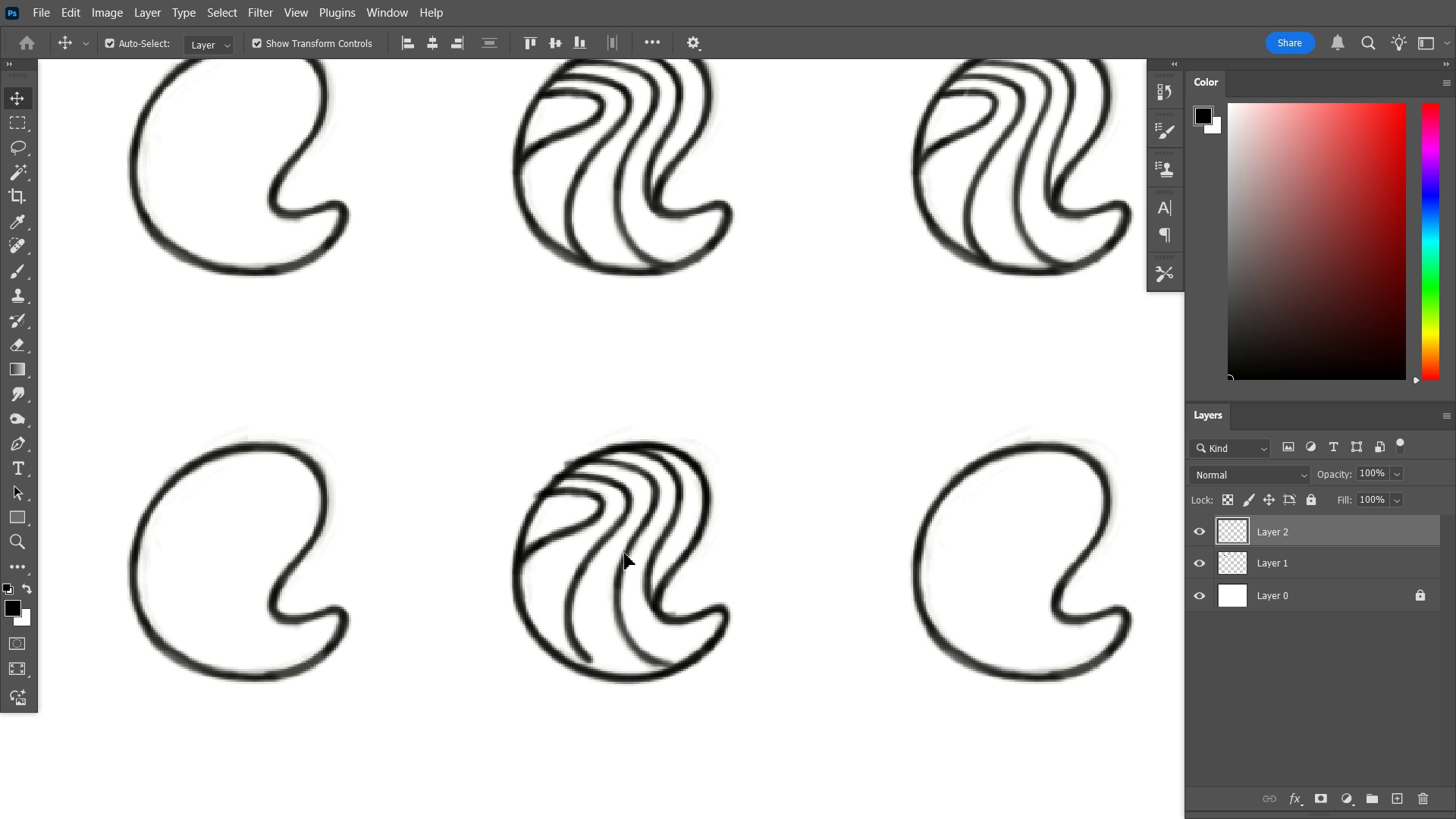 
key(ArrowDown)
 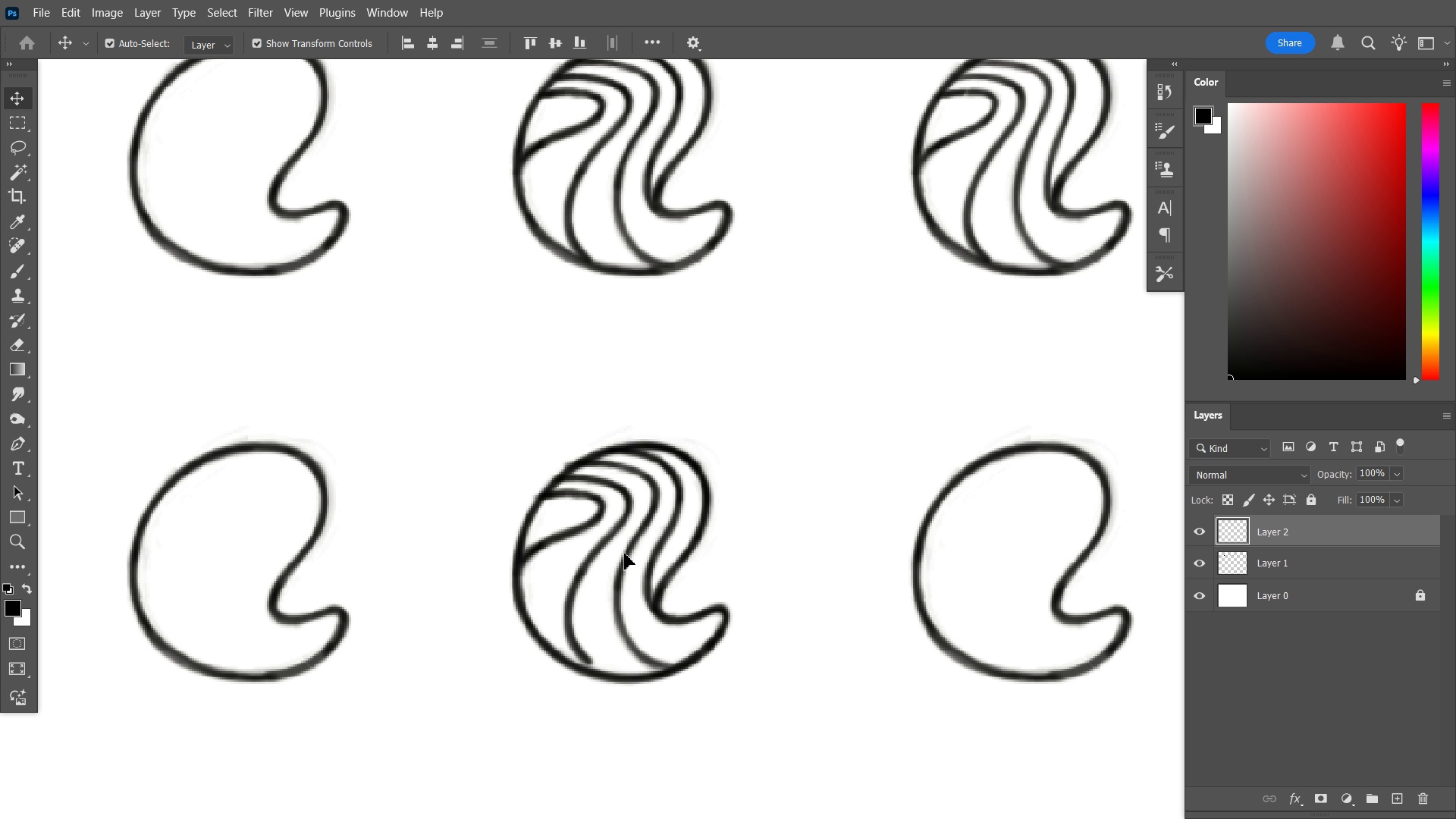 
key(ArrowDown)
 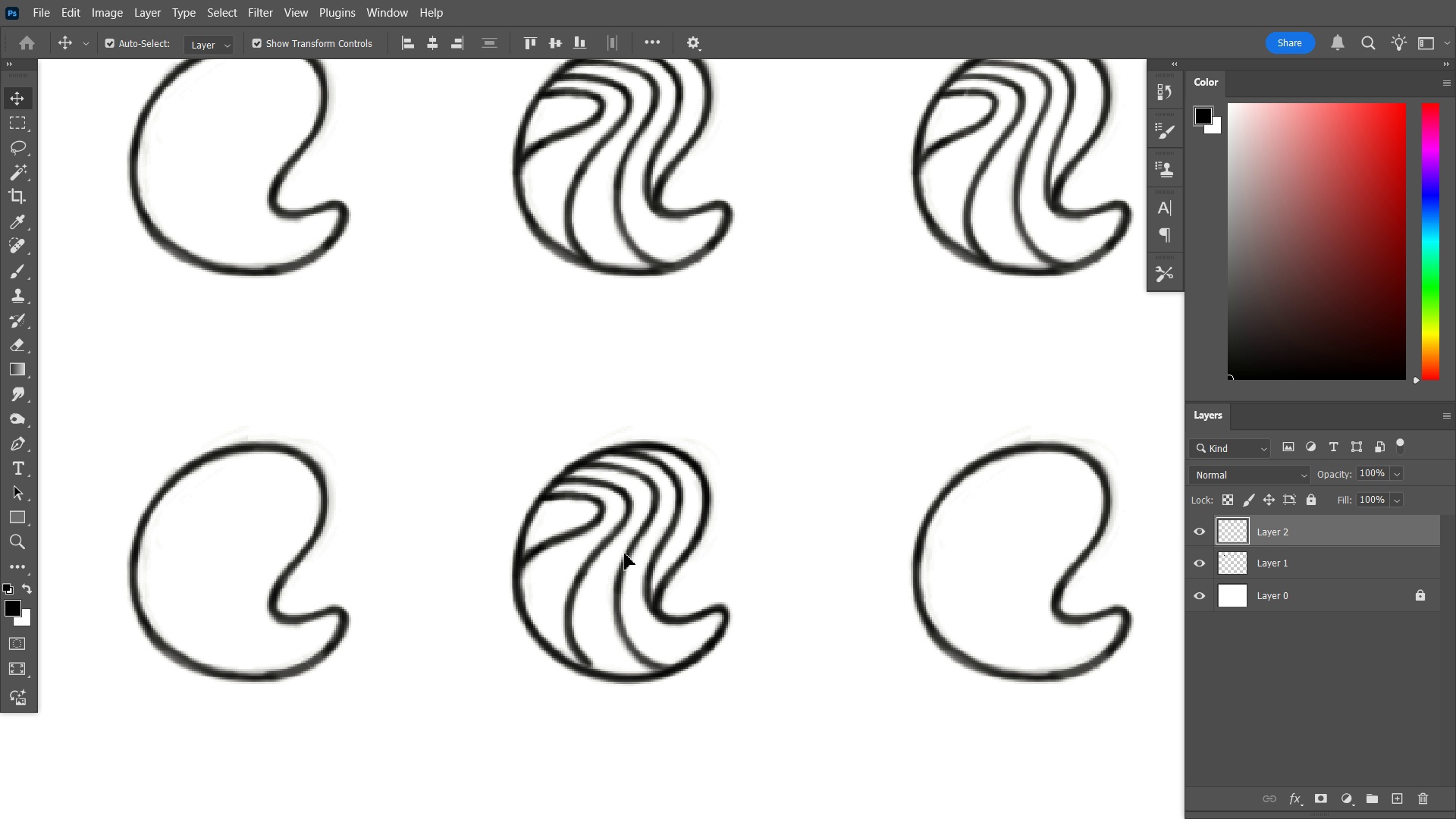 
key(ArrowDown)
 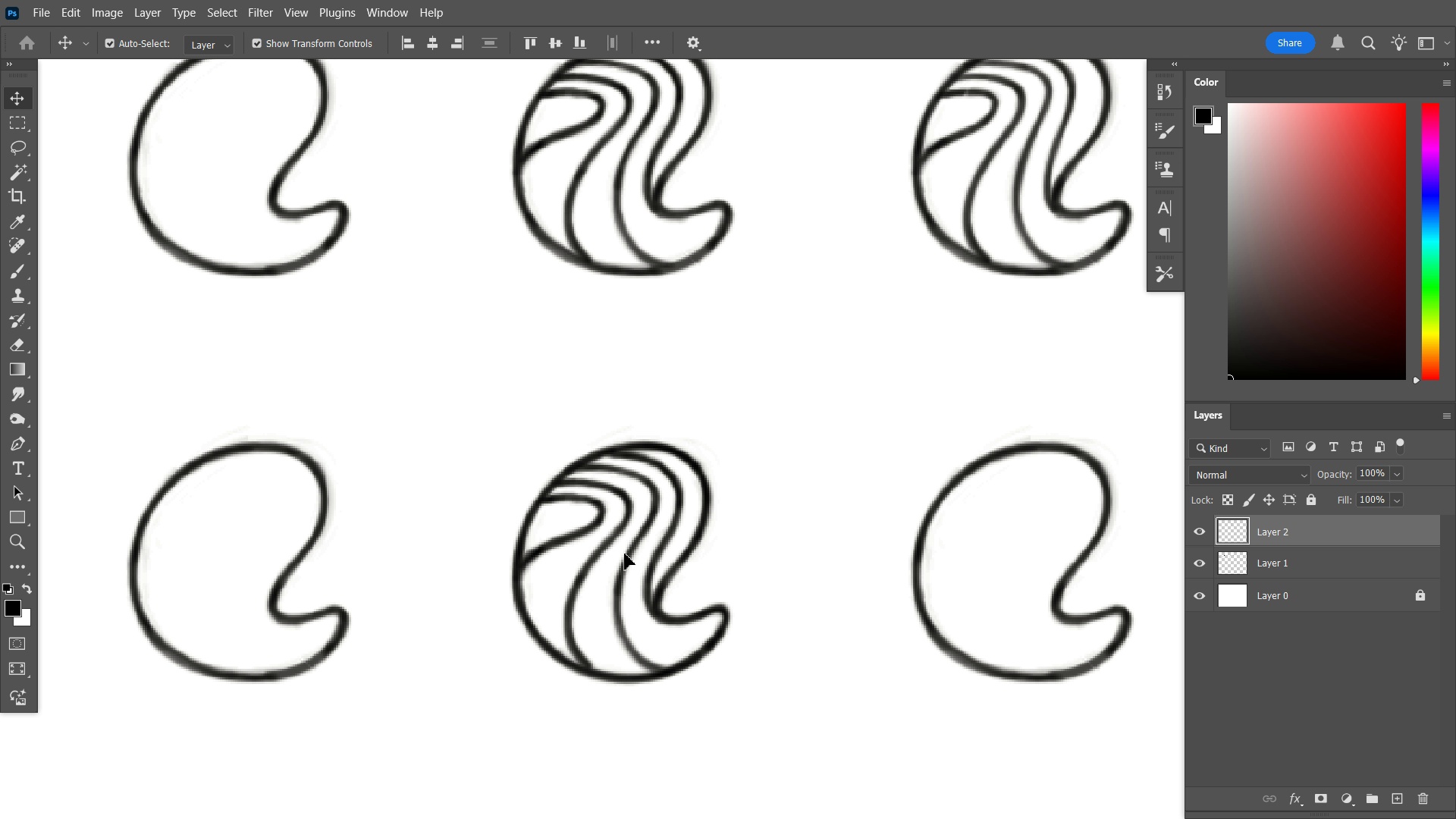 
key(ArrowDown)
 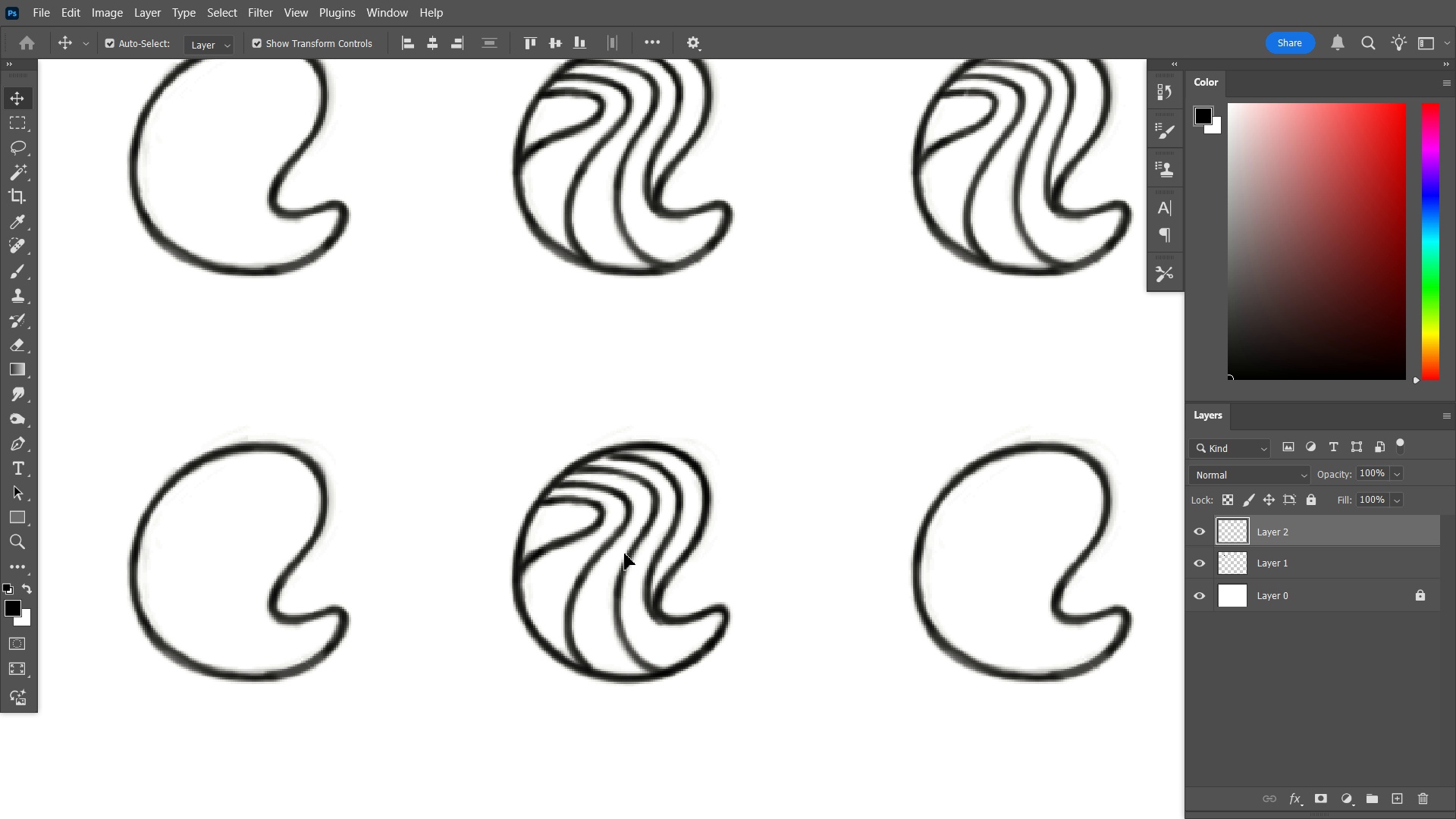 
key(ArrowUp)
 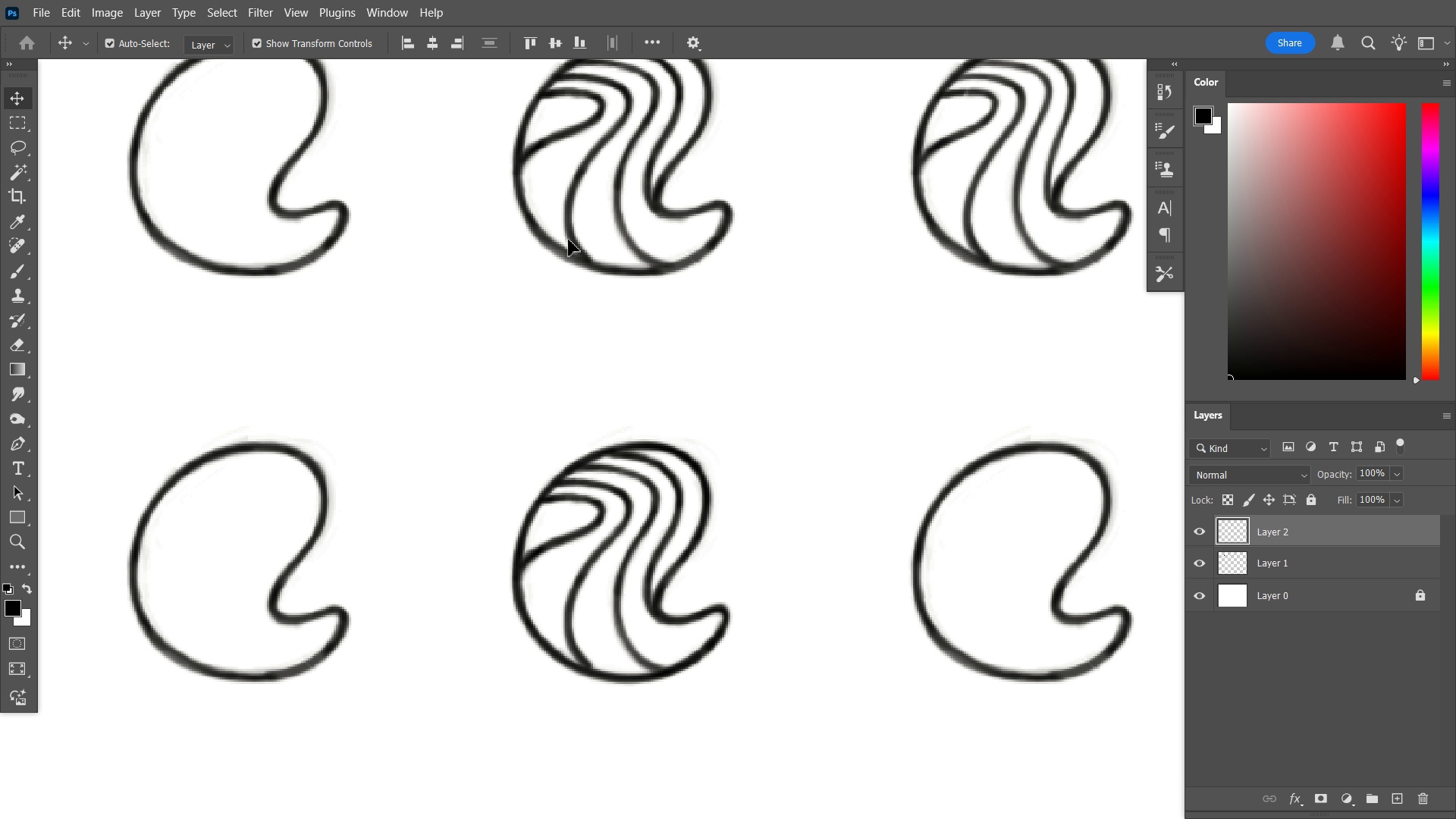 
hold_key(key=ControlLeft, duration=1.32)
 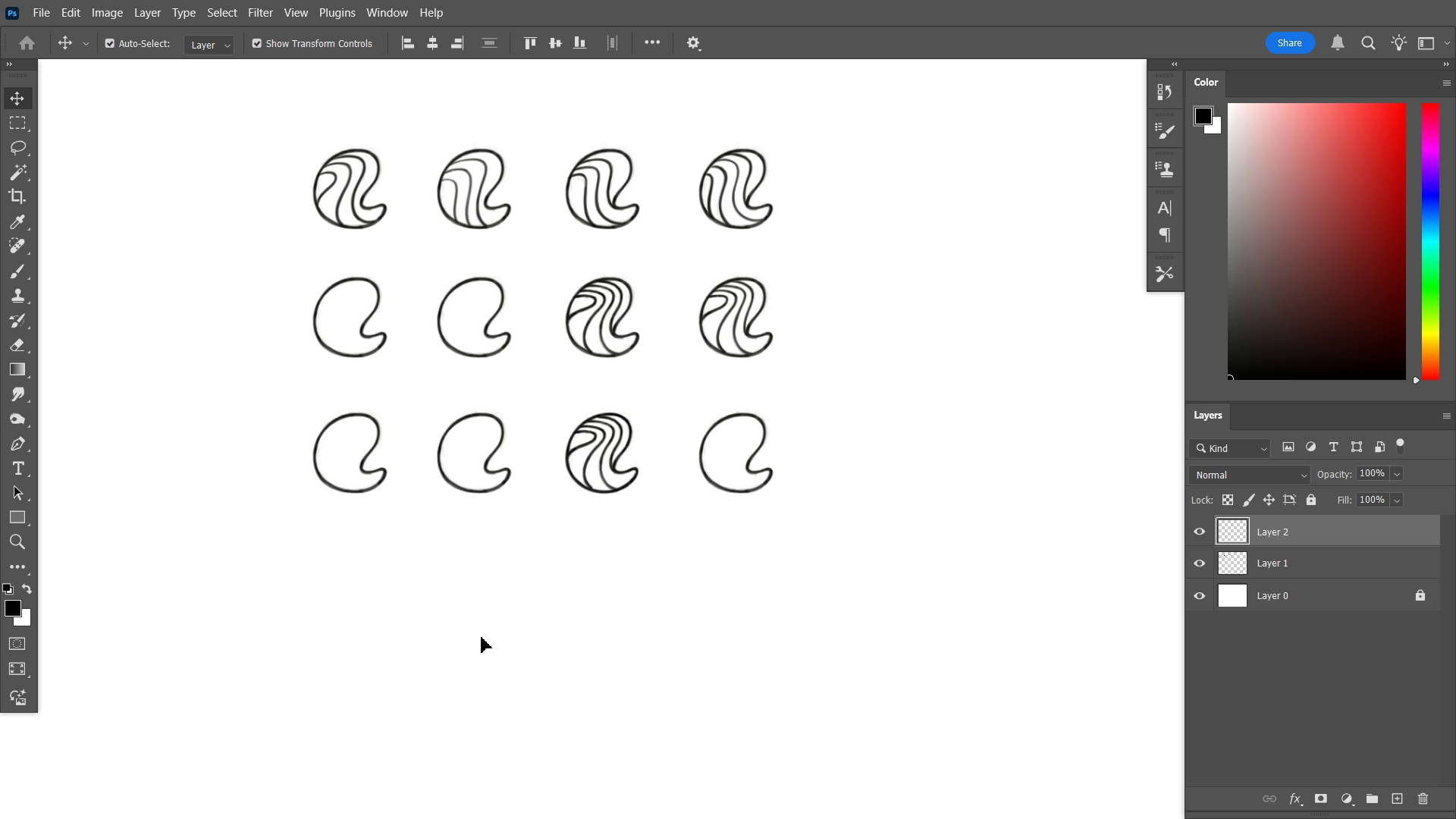 
hold_key(key=Space, duration=1.32)
 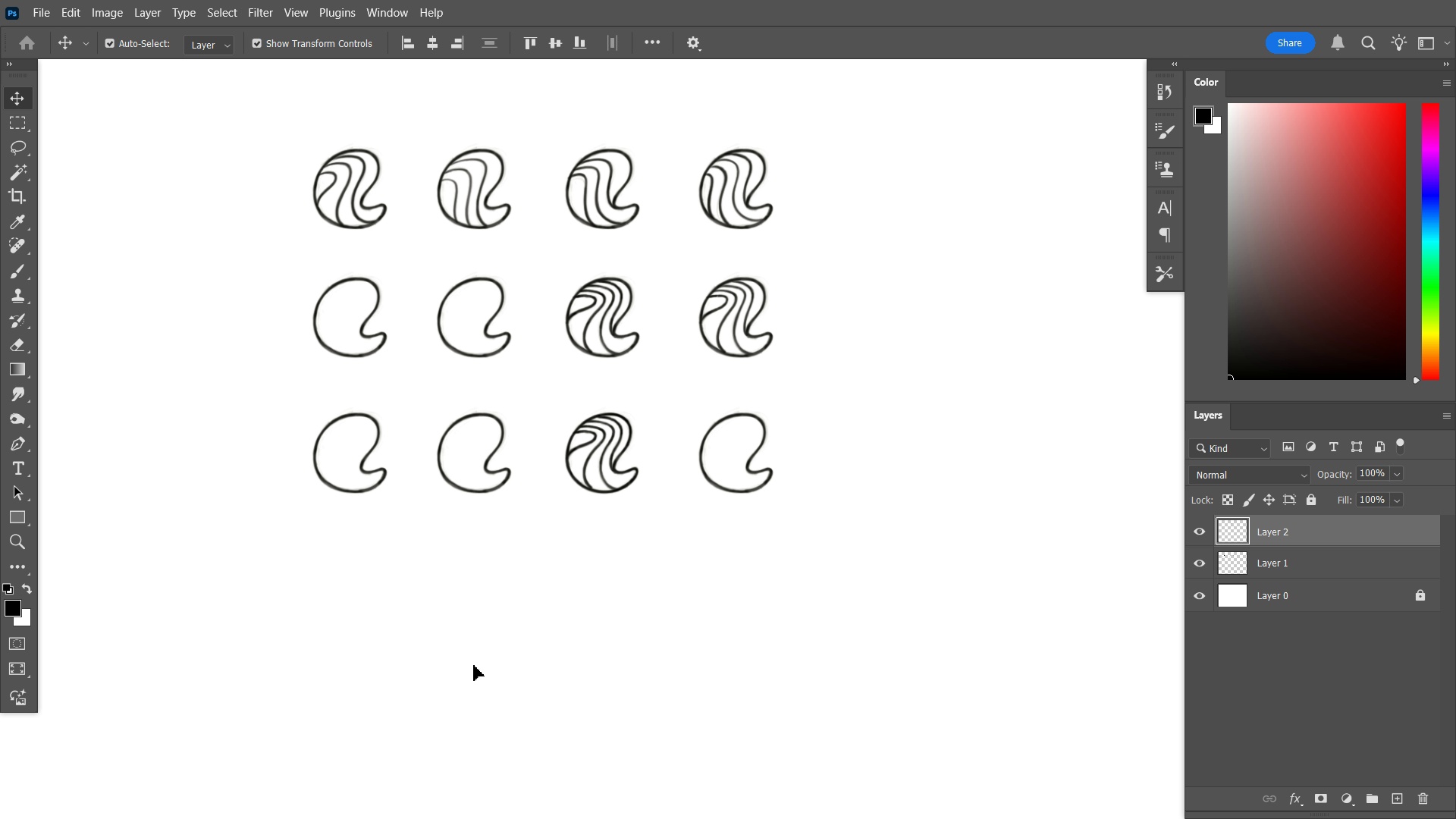 
wait(6.32)
 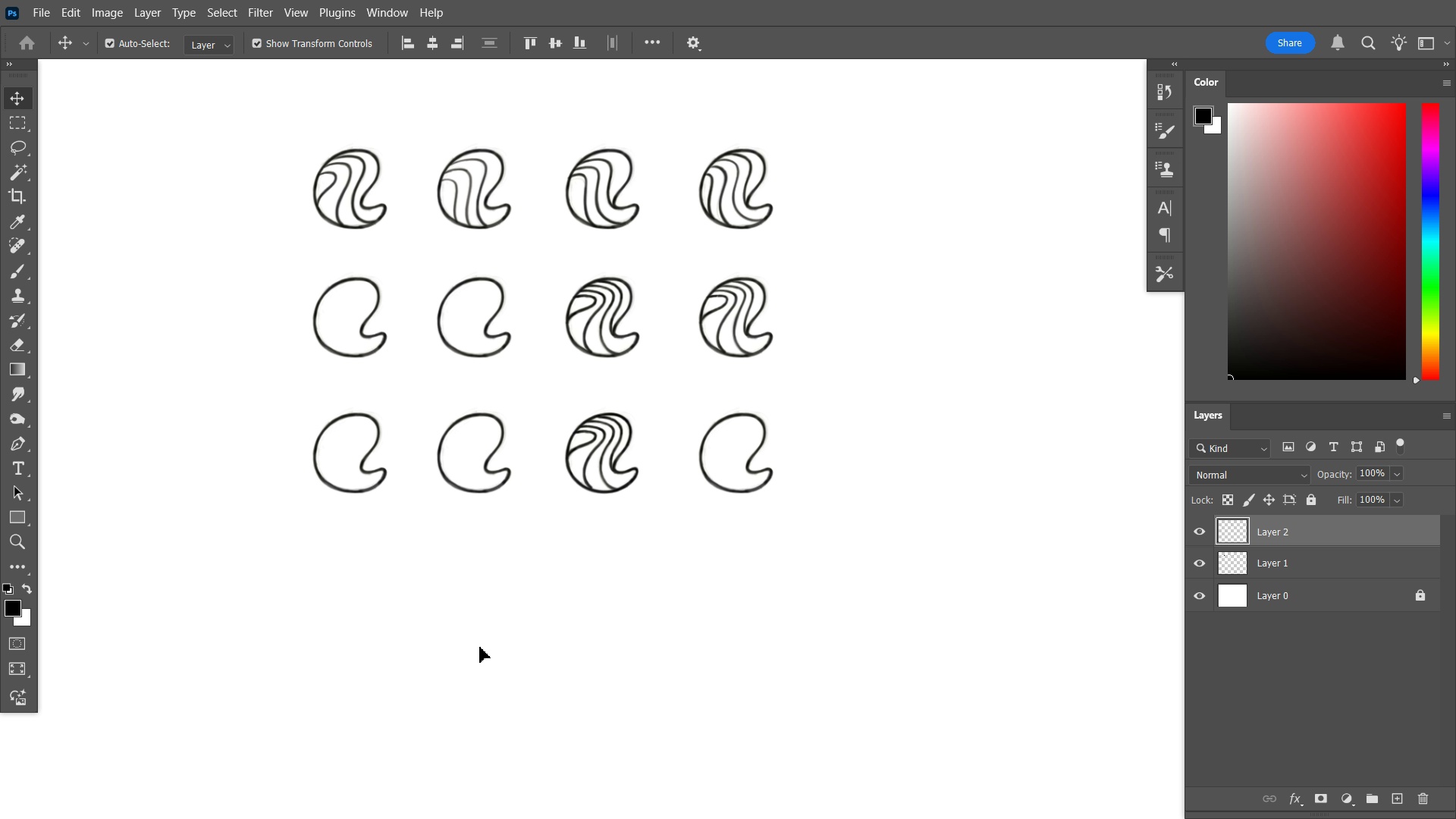 
key(Control+D)
 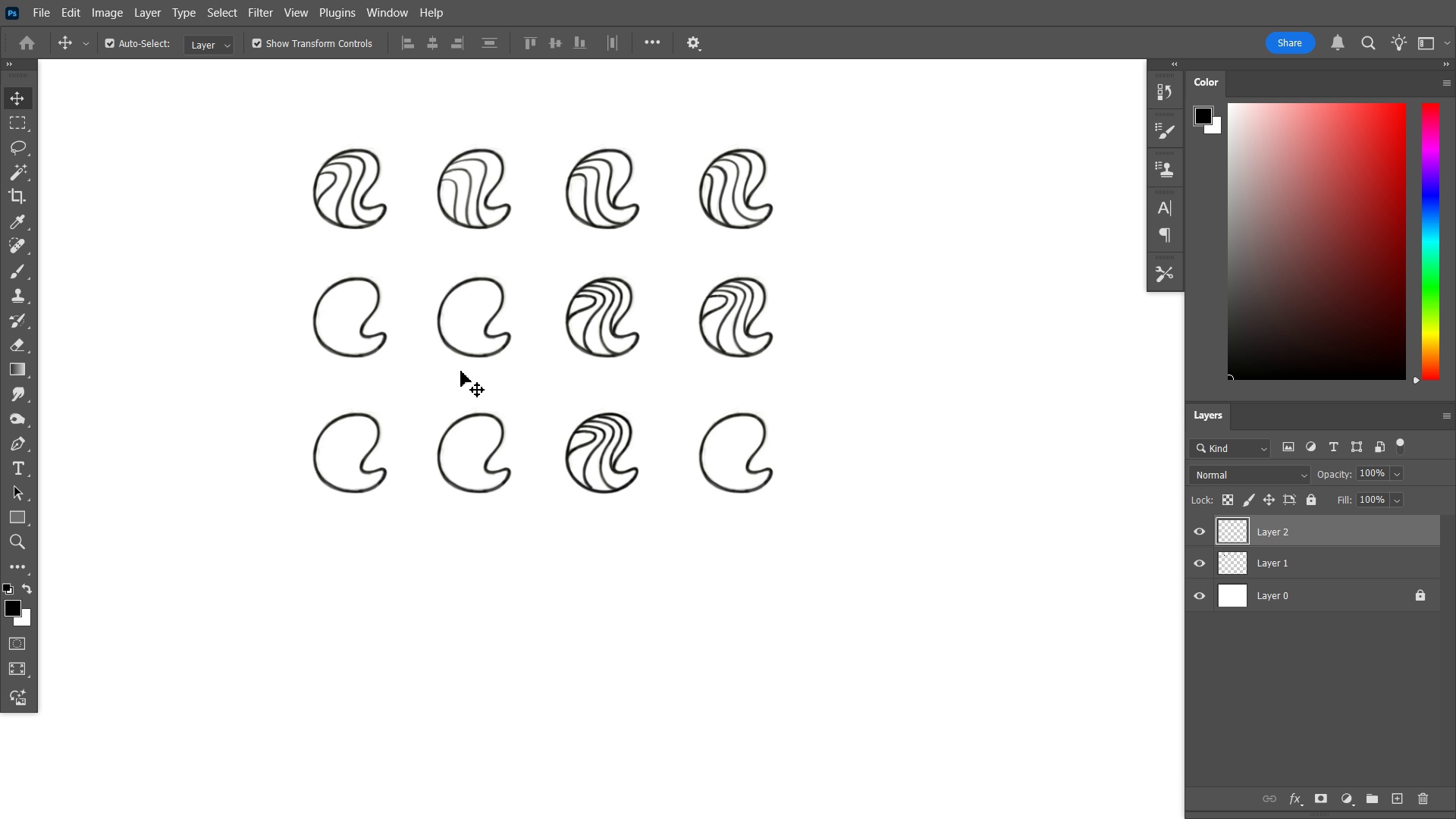 
hold_key(key=ControlLeft, duration=0.77)
 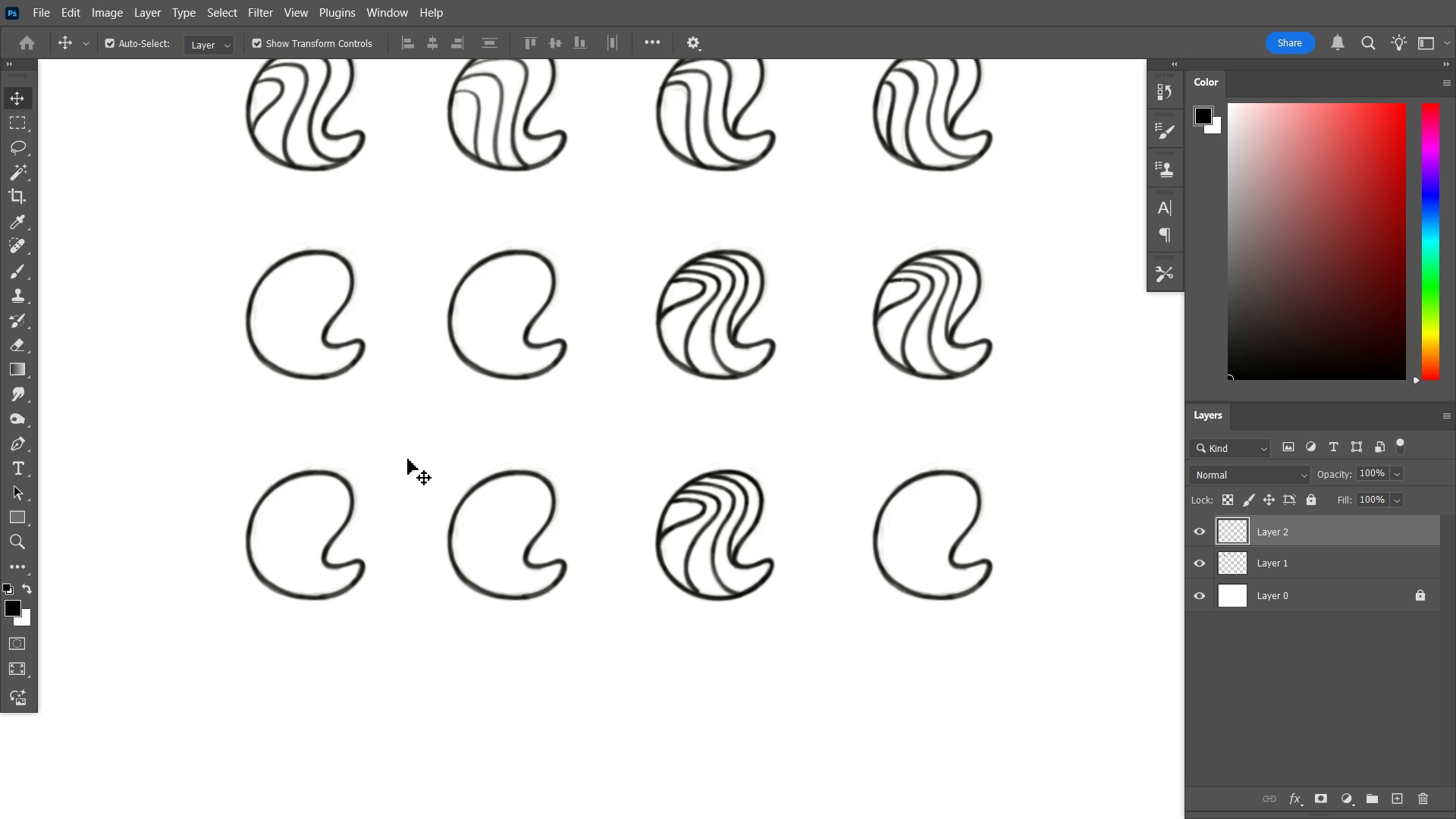 
hold_key(key=Space, duration=0.78)
 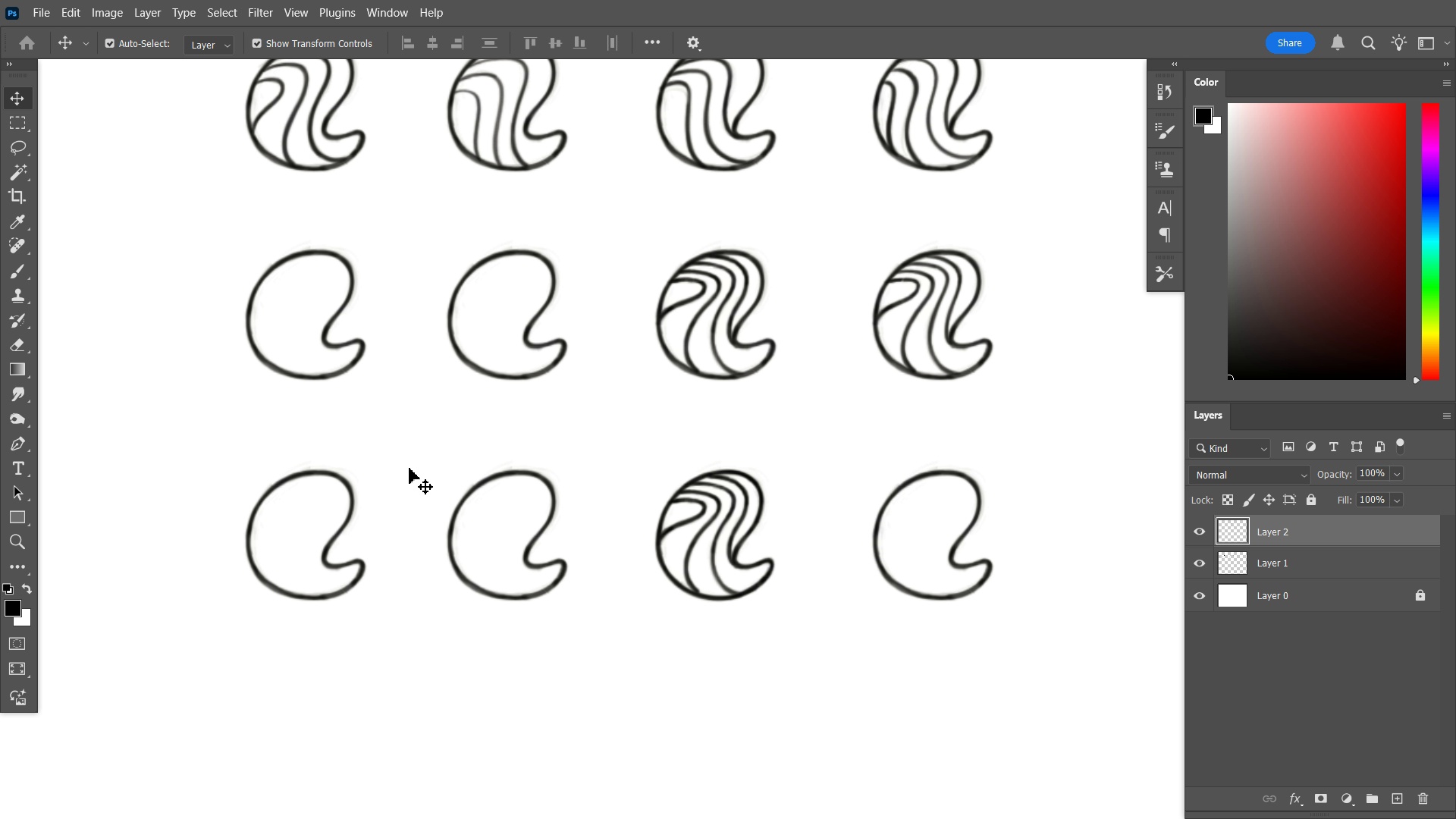 
hold_key(key=Space, duration=0.87)
 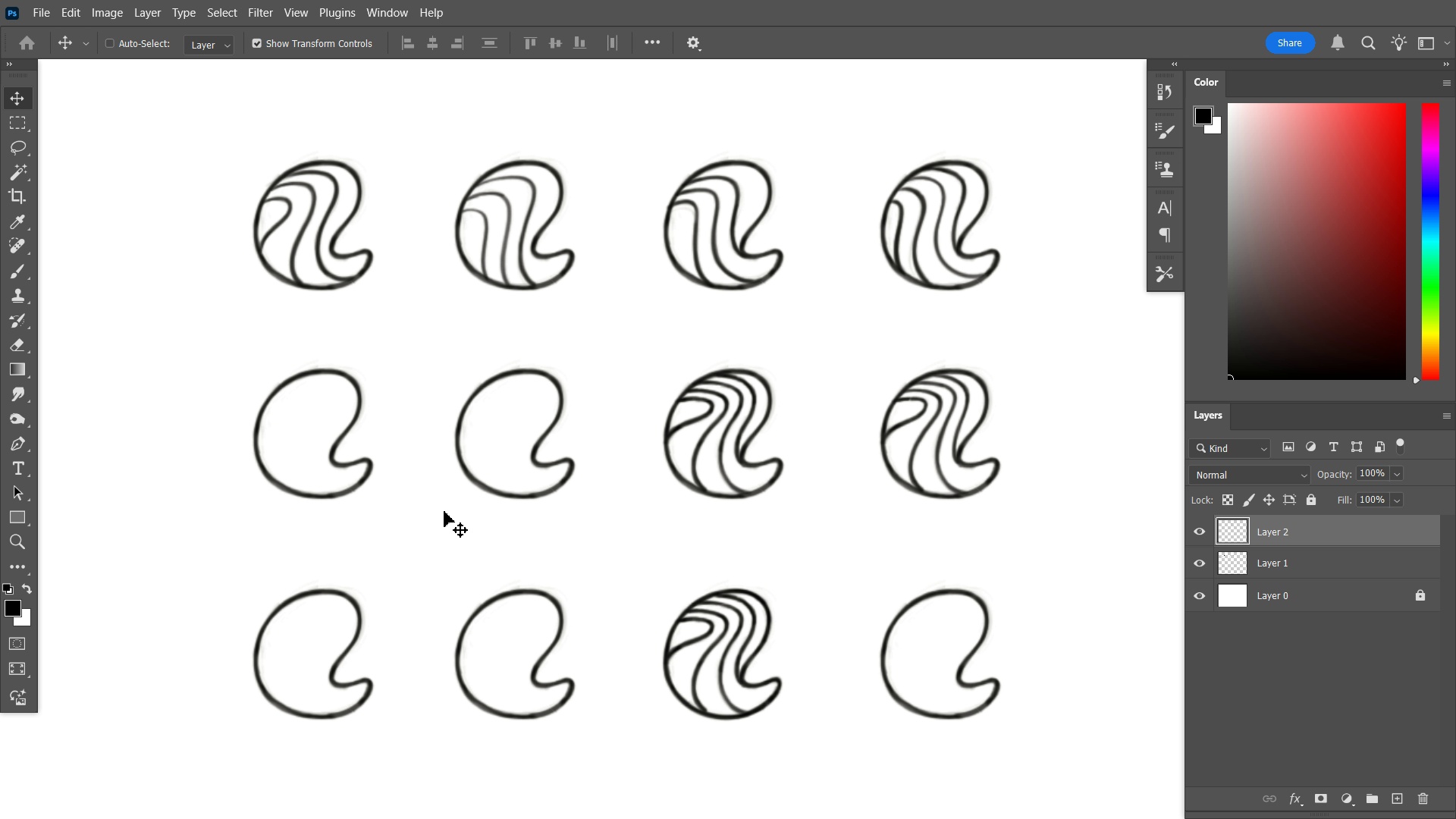 
key(Control+D)
 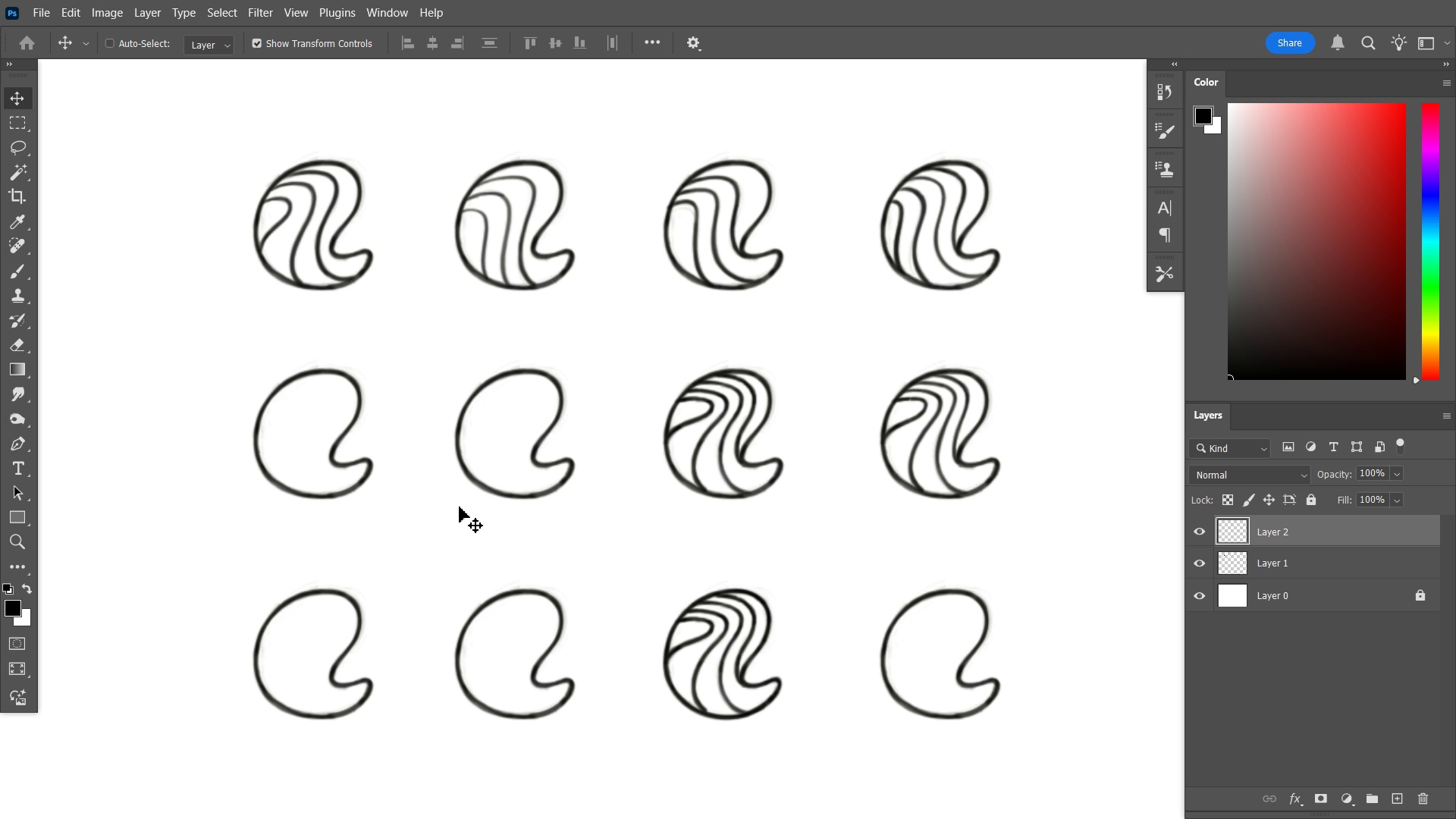 
hold_key(key=Space, duration=0.54)
 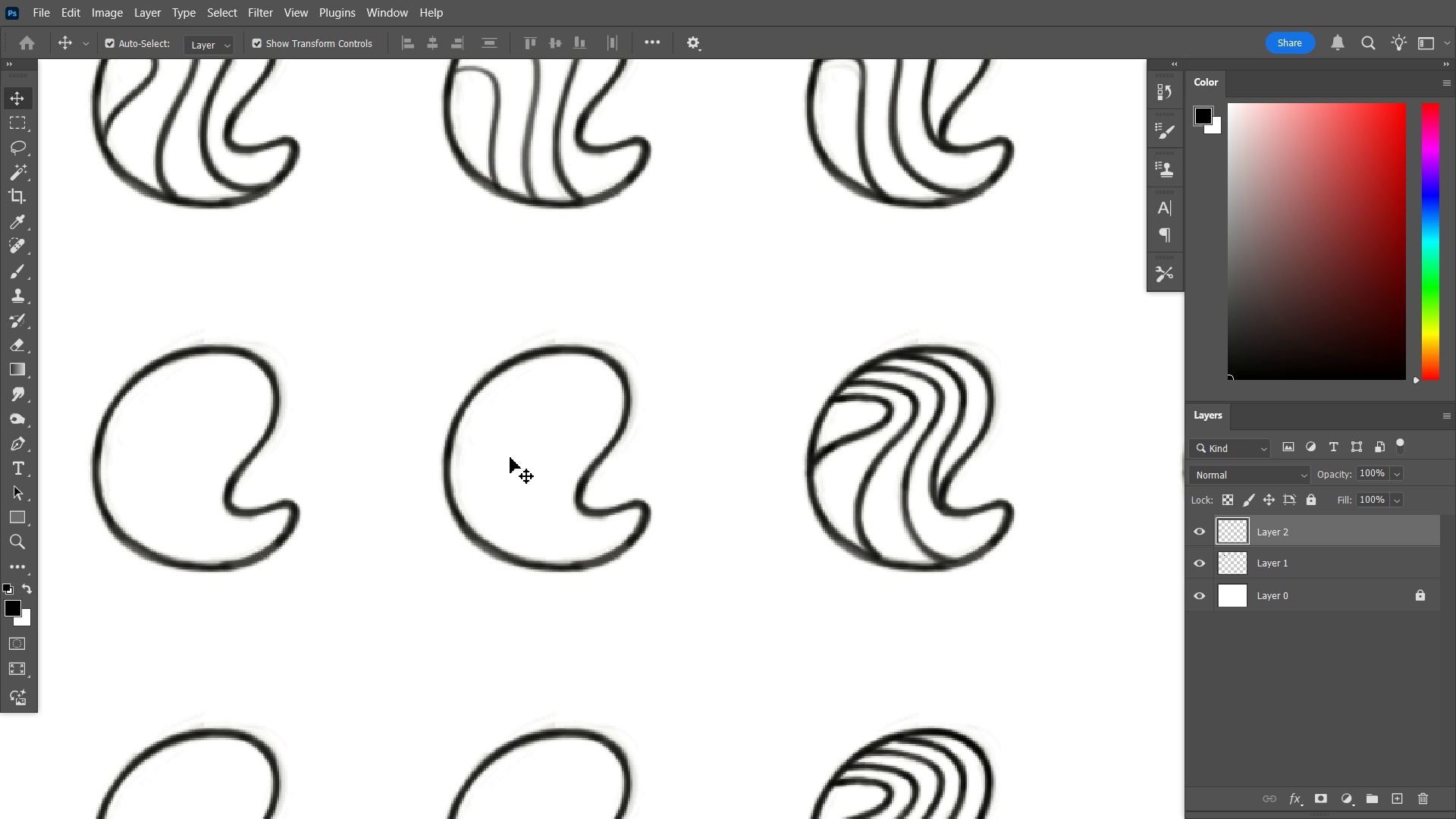 
key(Tab)
 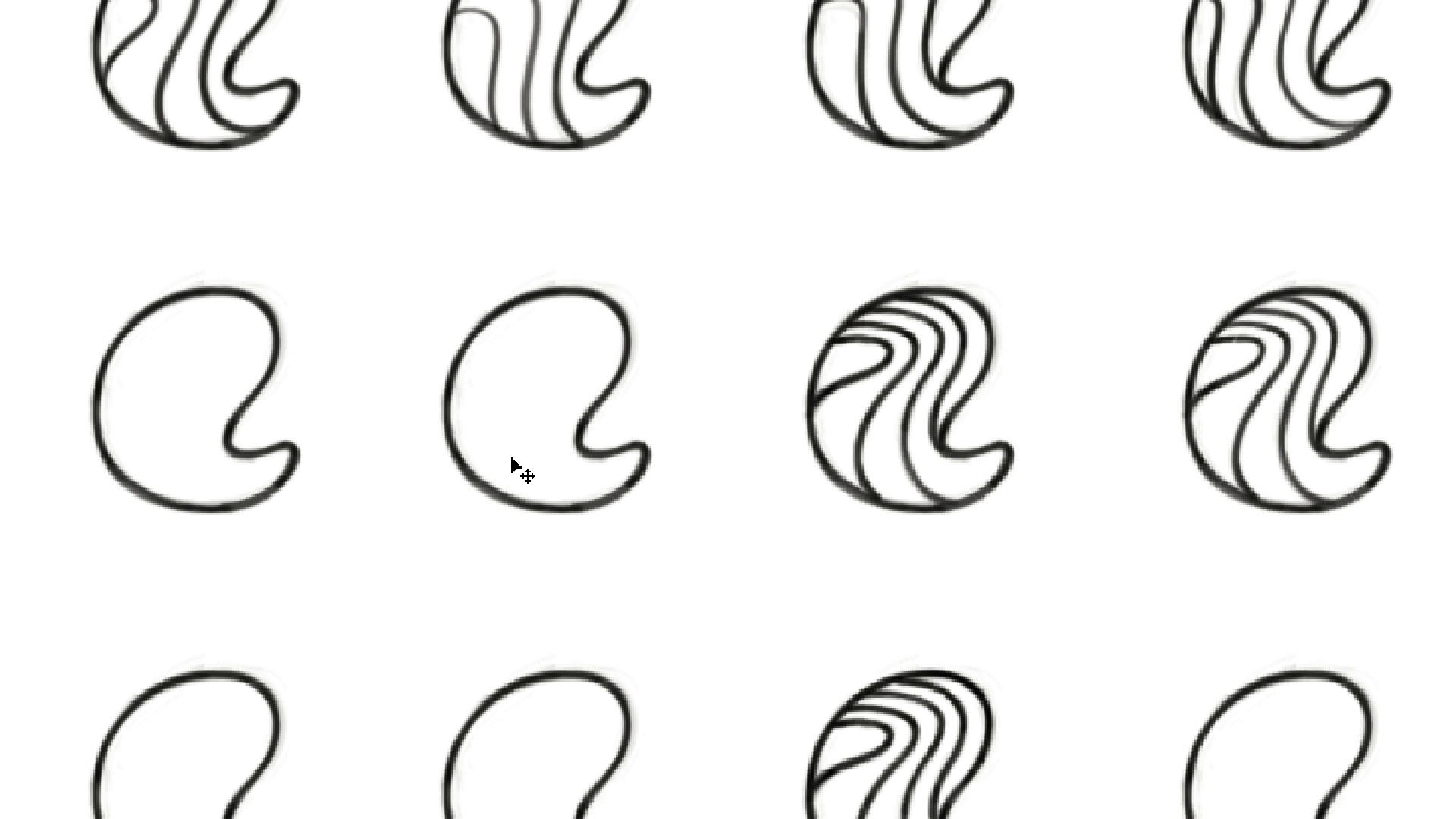 
hold_key(key=Space, duration=0.62)
 